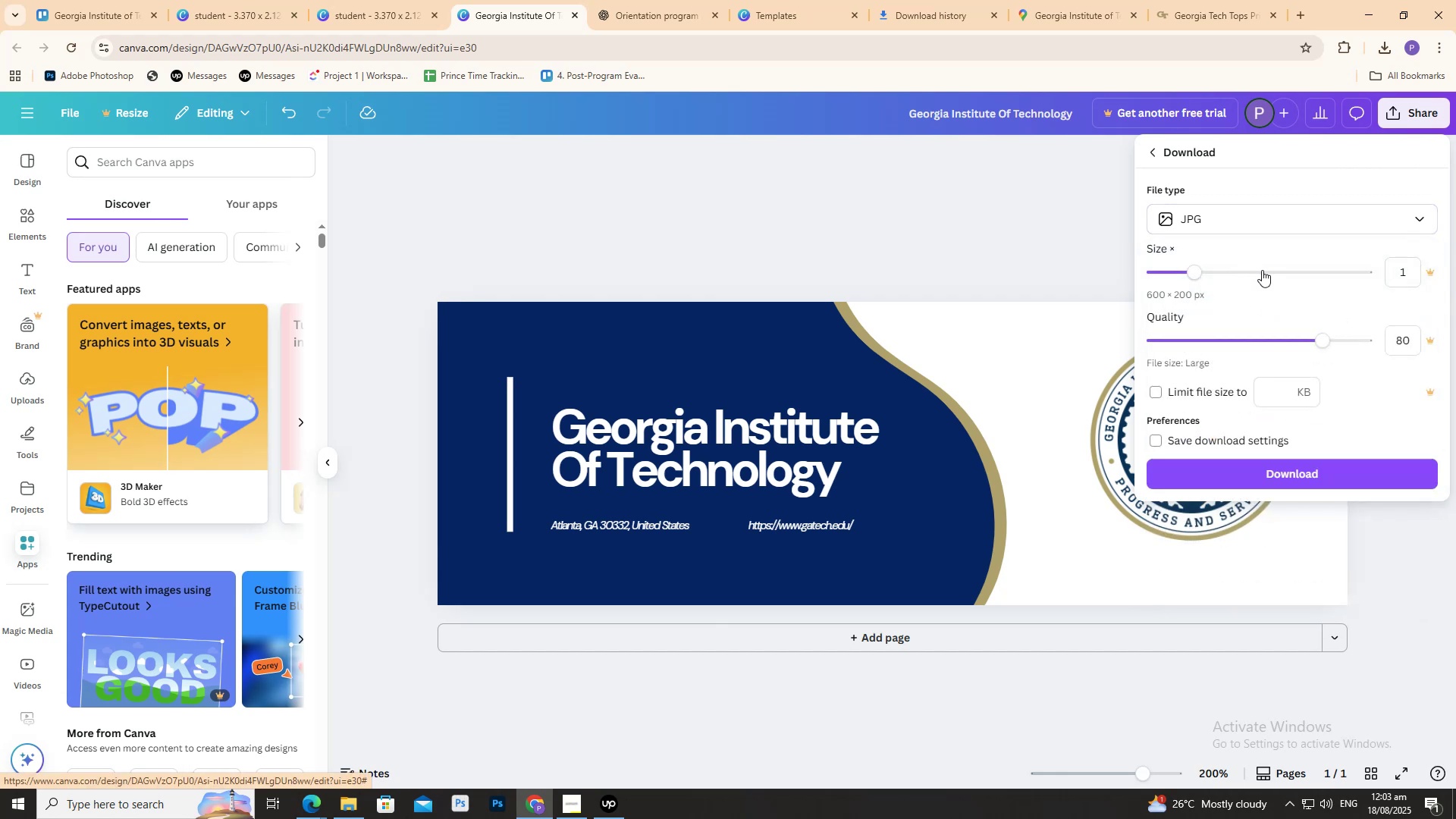 
left_click([1261, 270])
 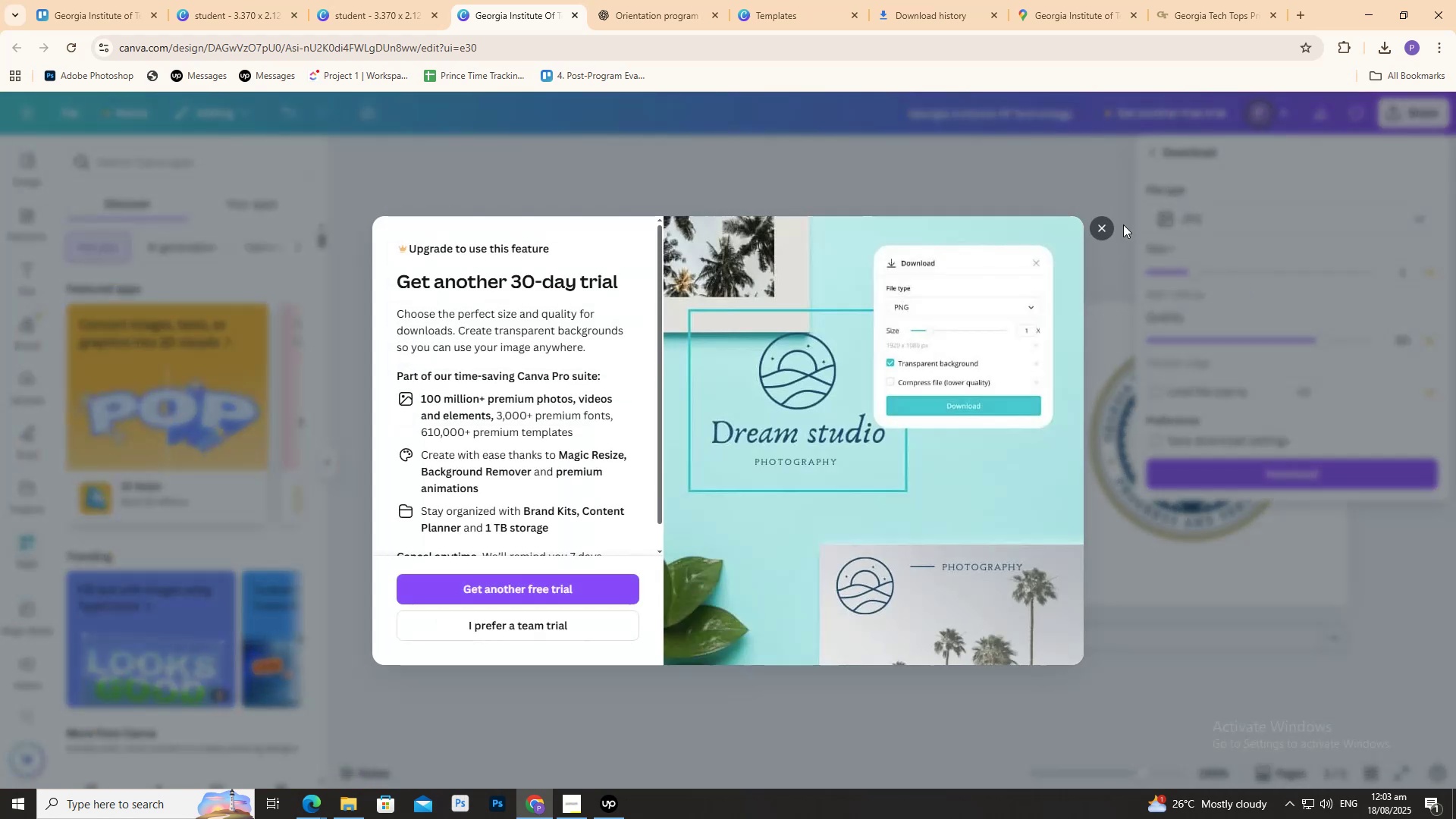 
left_click([1108, 220])
 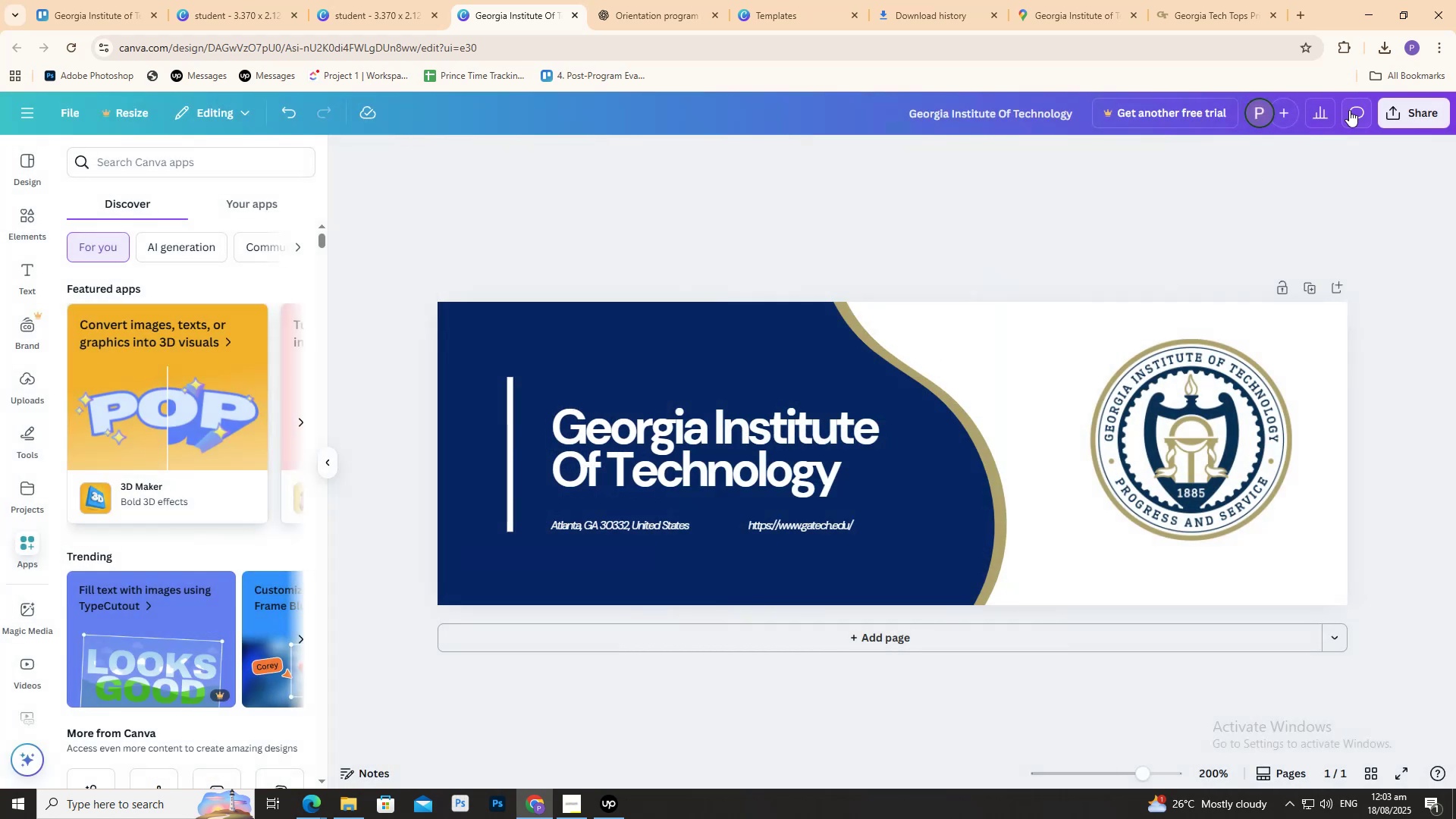 
left_click([1403, 118])
 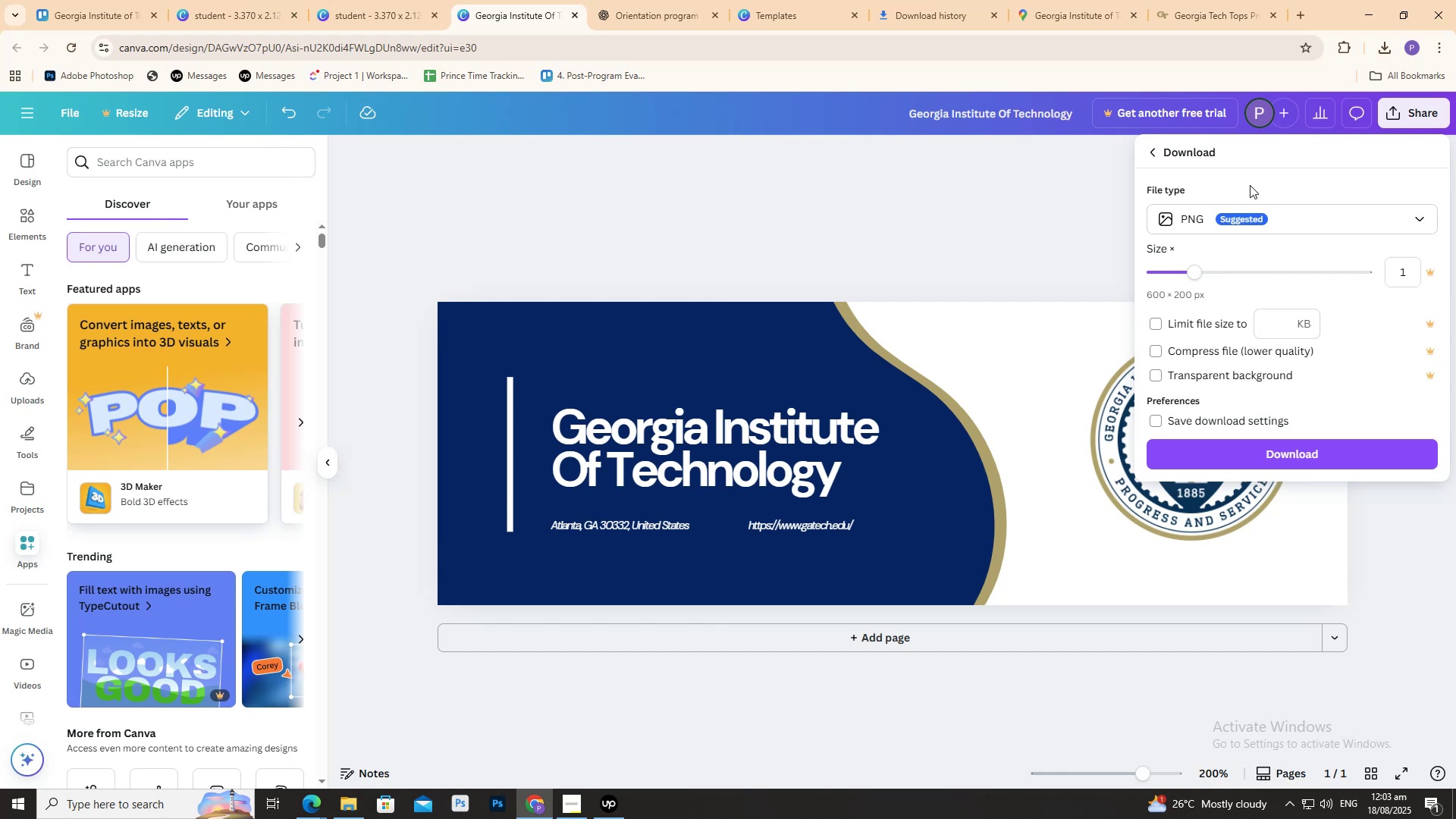 
left_click([1263, 448])
 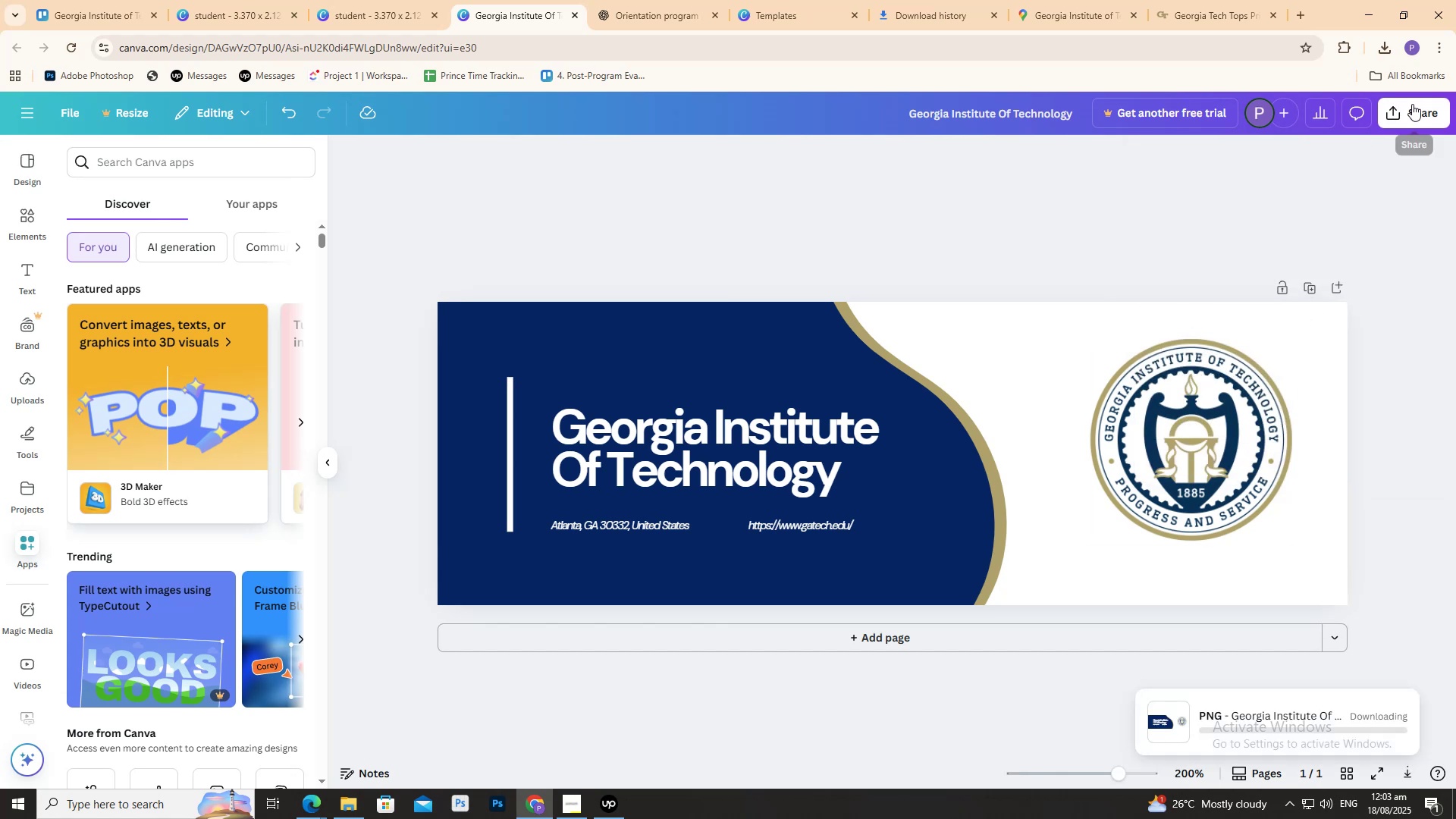 
left_click([1417, 108])
 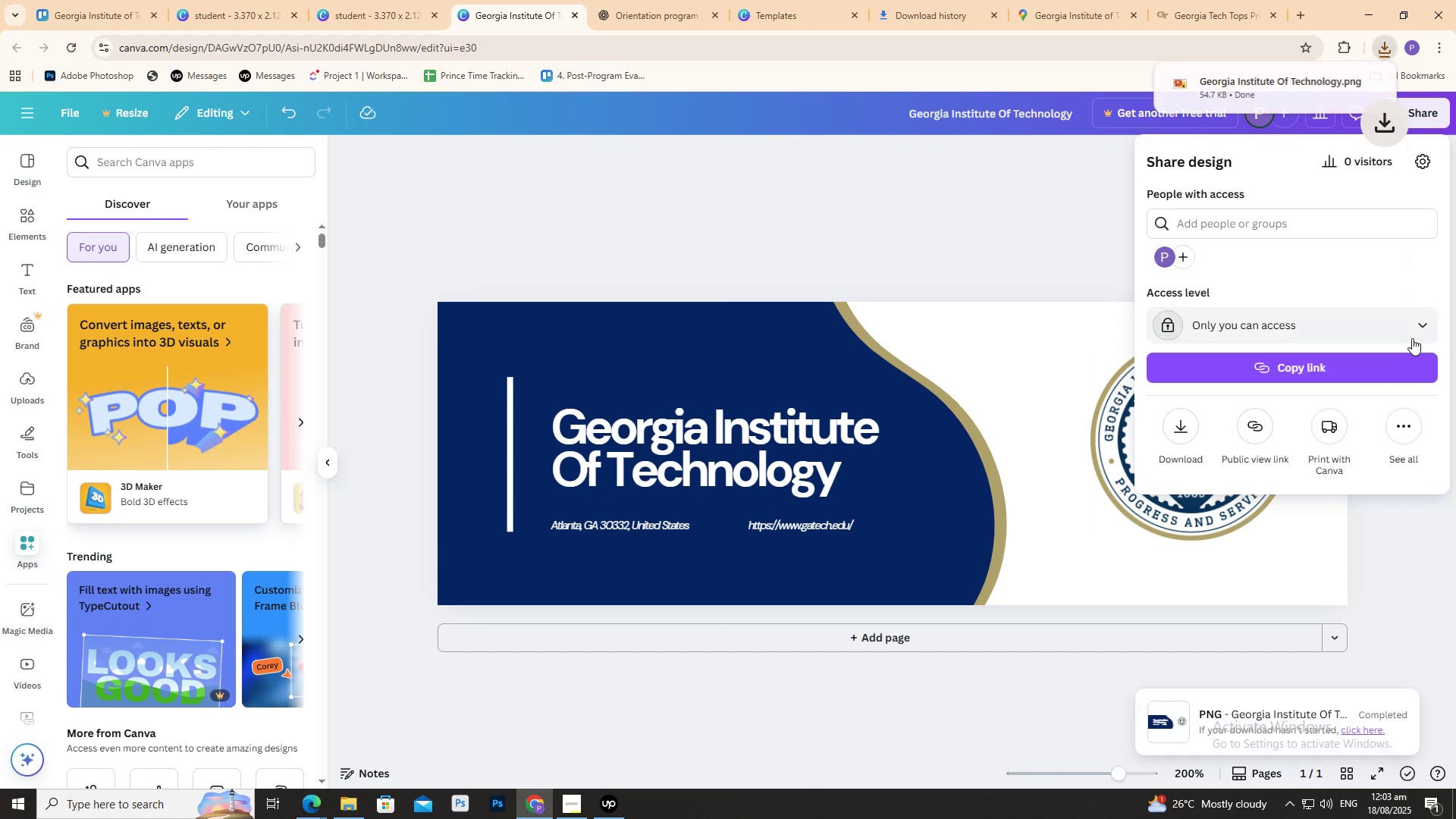 
left_click([1407, 425])
 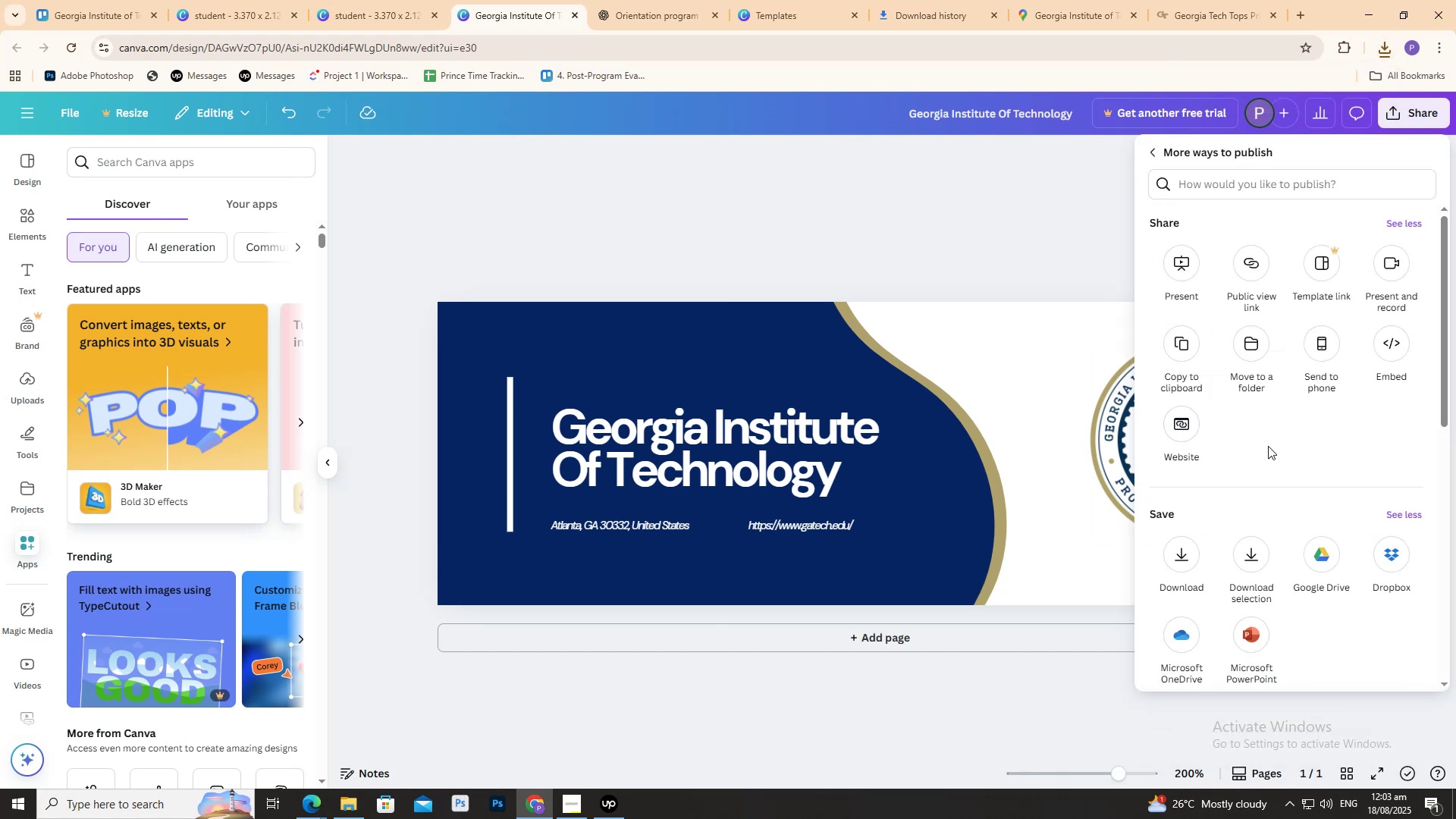 
scroll: coordinate [1269, 497], scroll_direction: down, amount: 8.0
 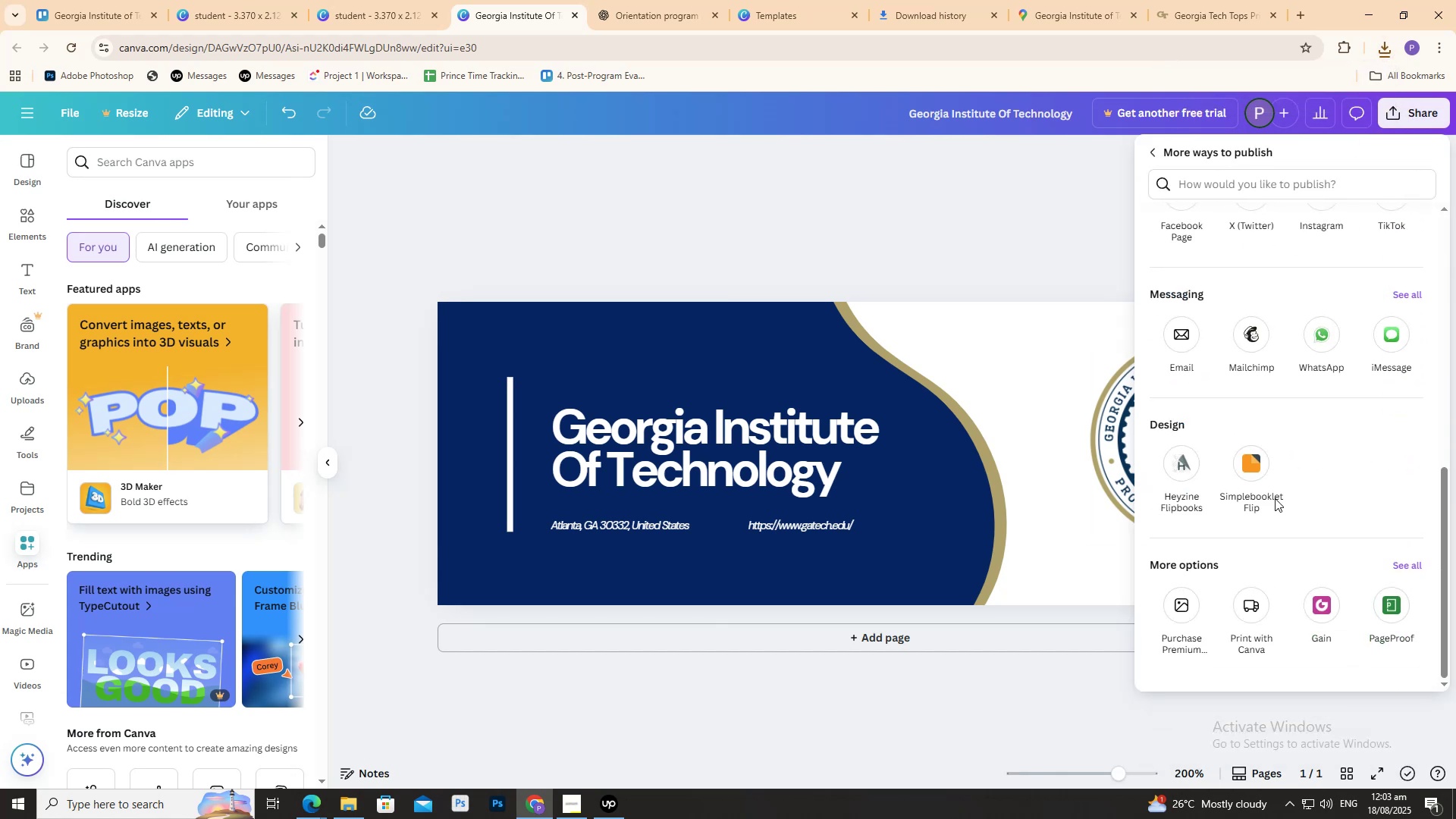 
scroll: coordinate [1299, 441], scroll_direction: up, amount: 10.0
 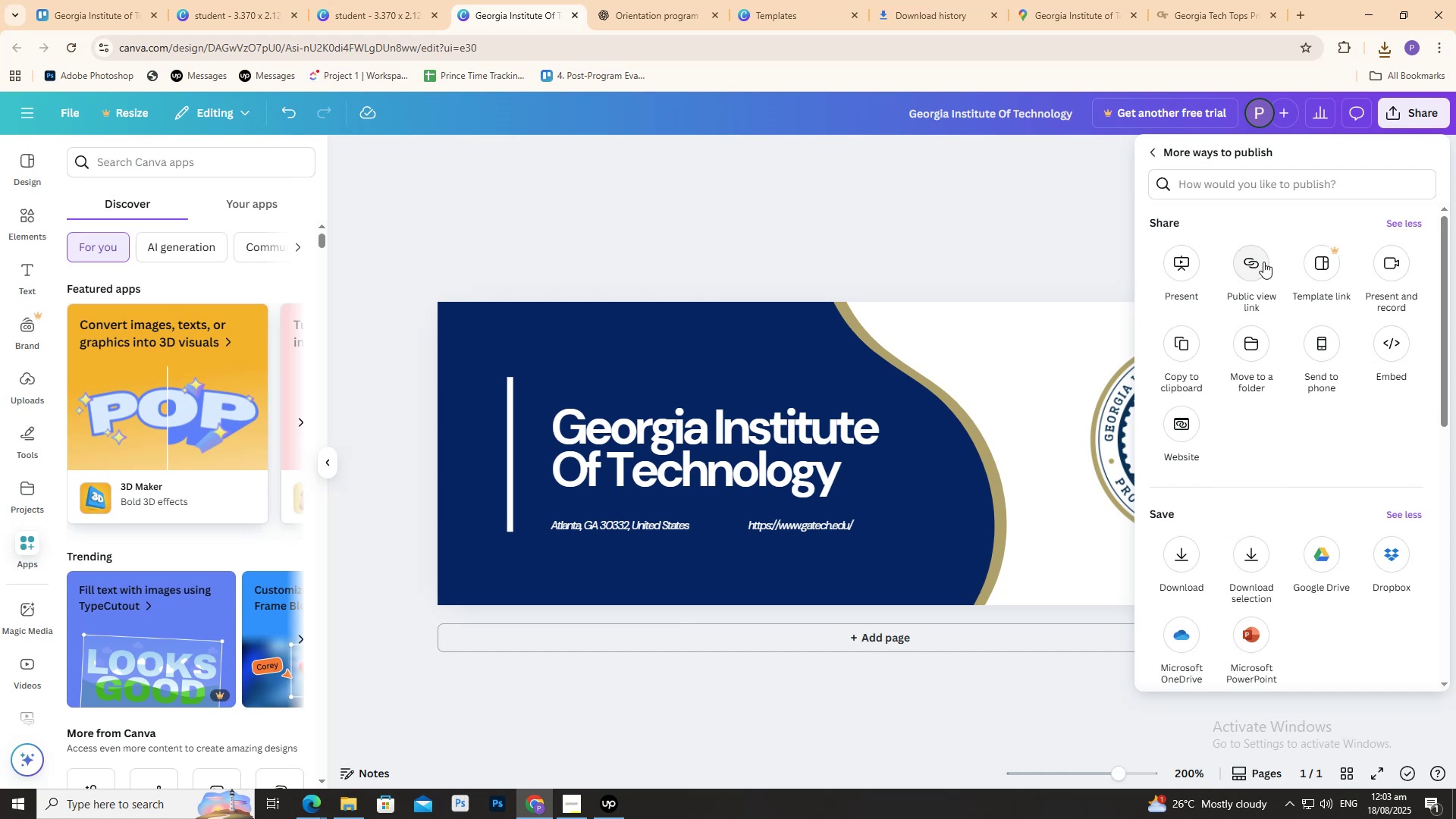 
left_click([968, 246])
 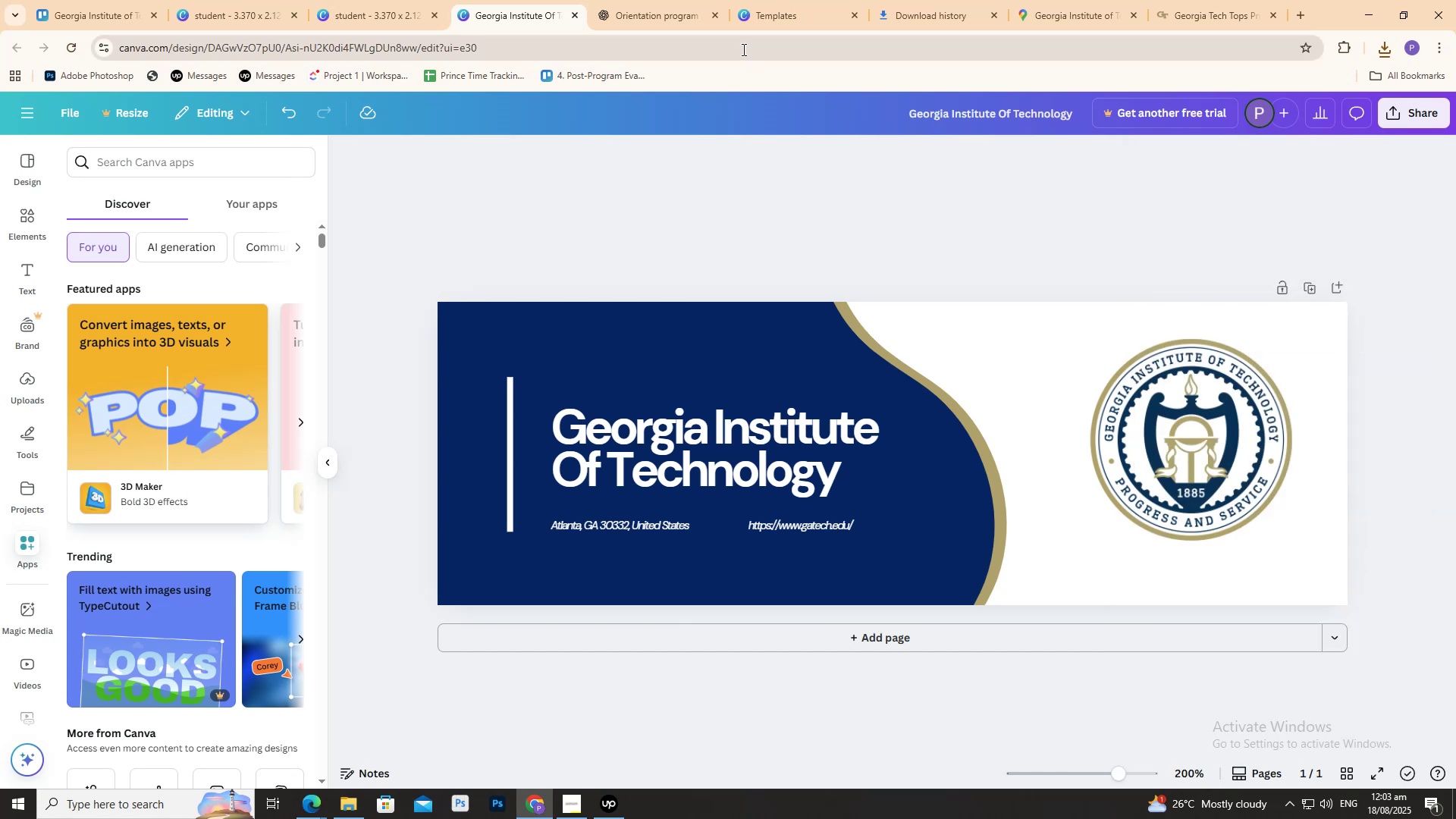 
double_click([742, 48])
 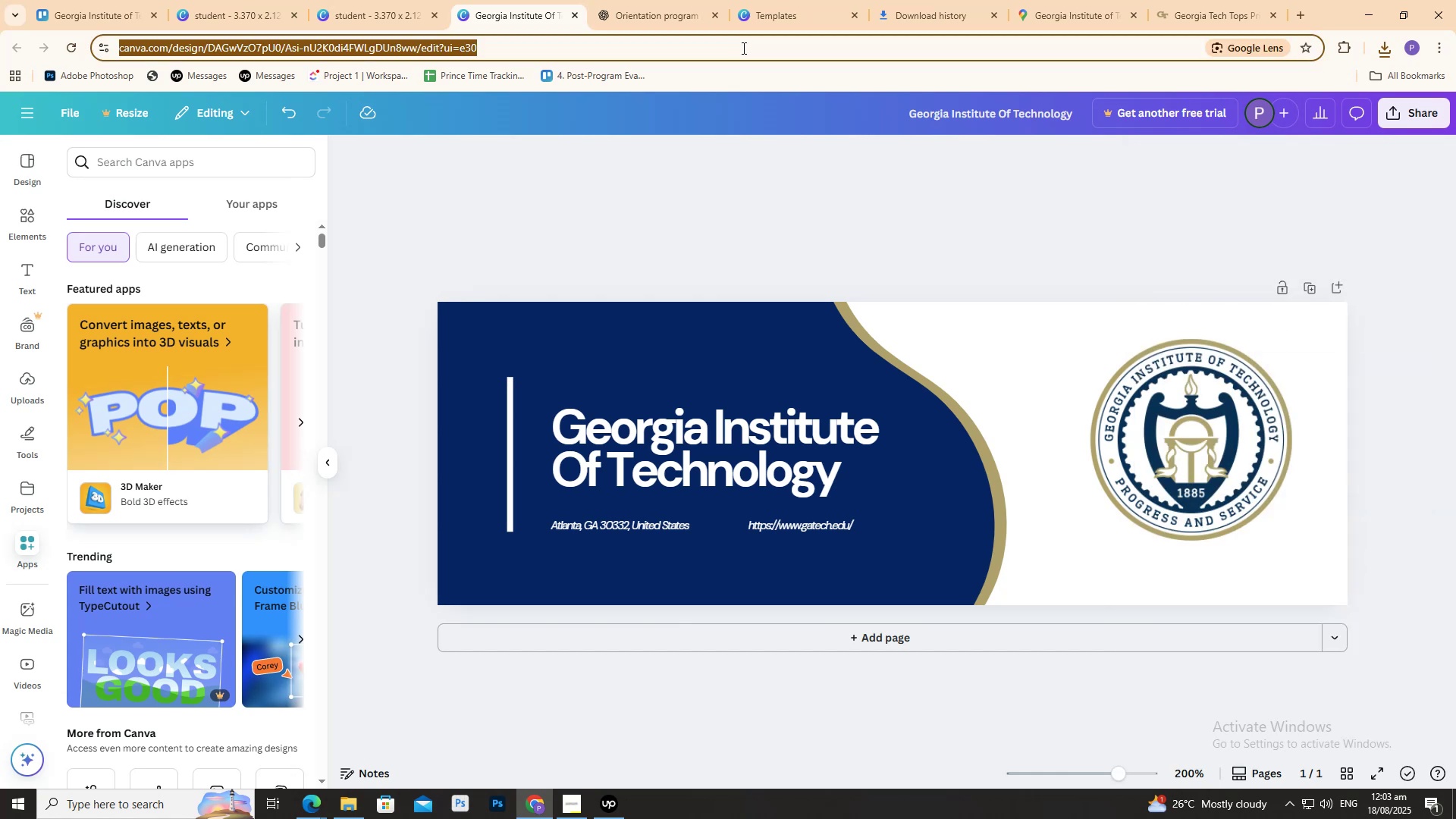 
key(Control+C)
 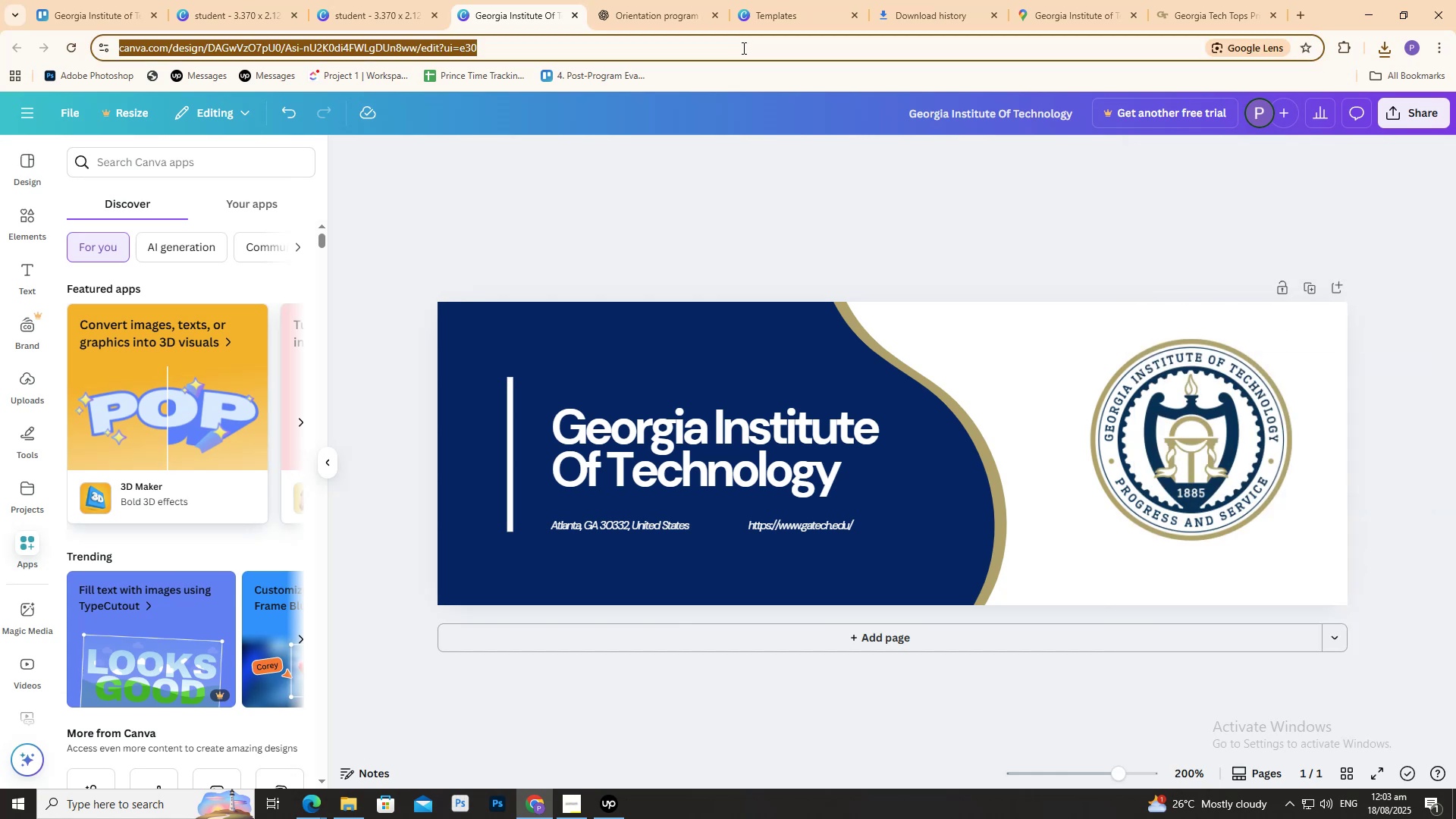 
key(Control+C)
 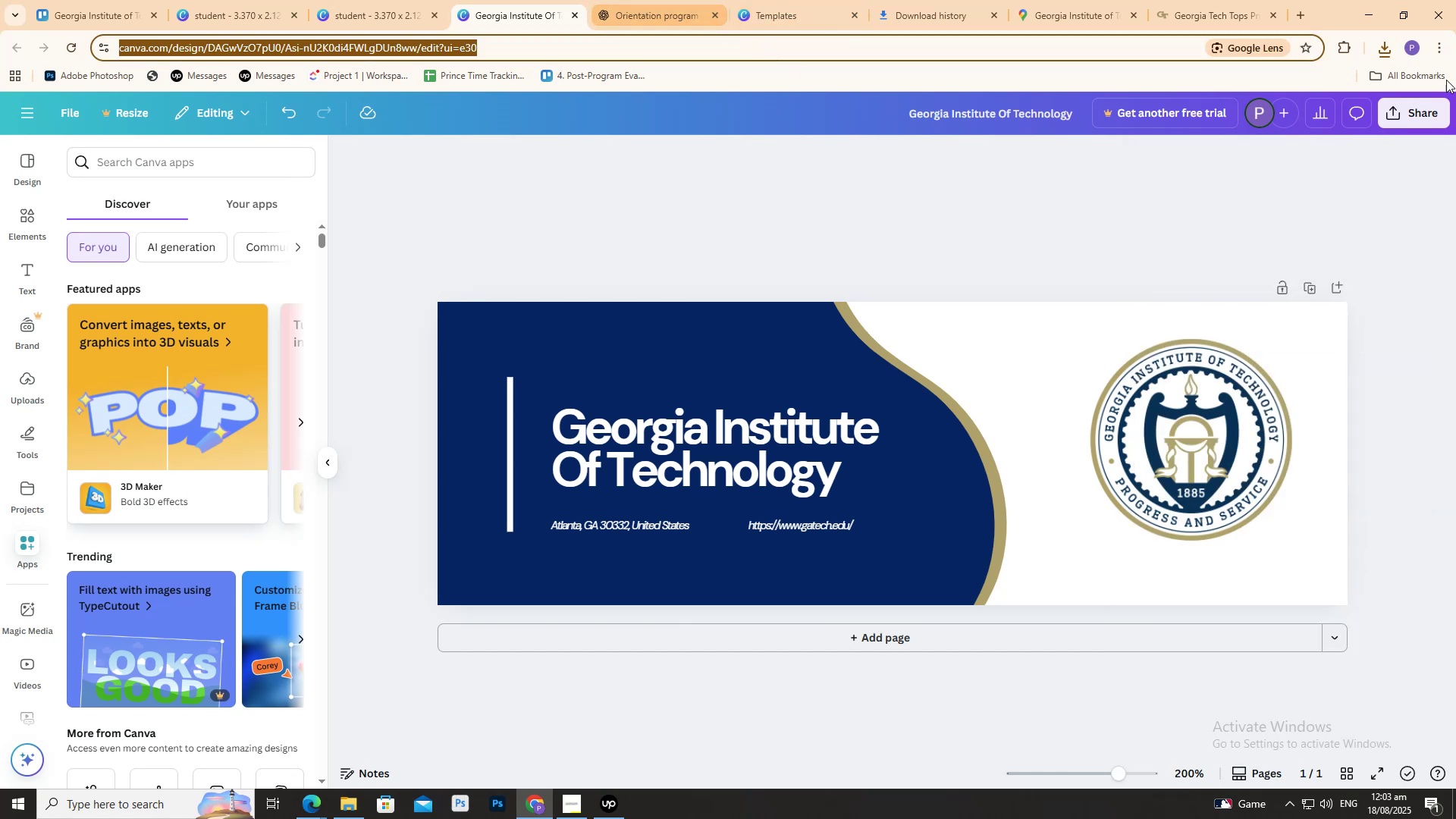 
left_click([1432, 99])
 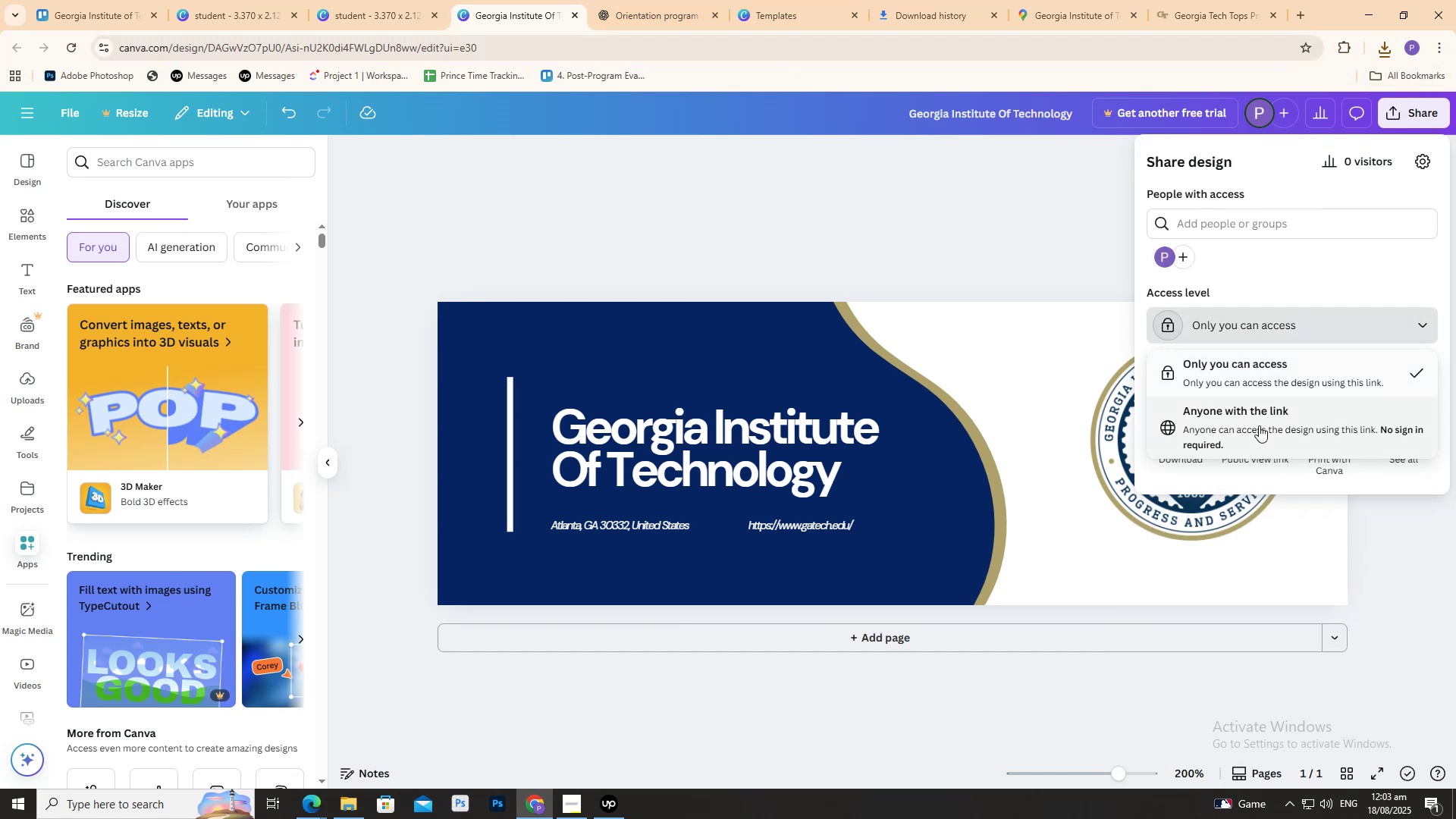 
left_click([1264, 429])
 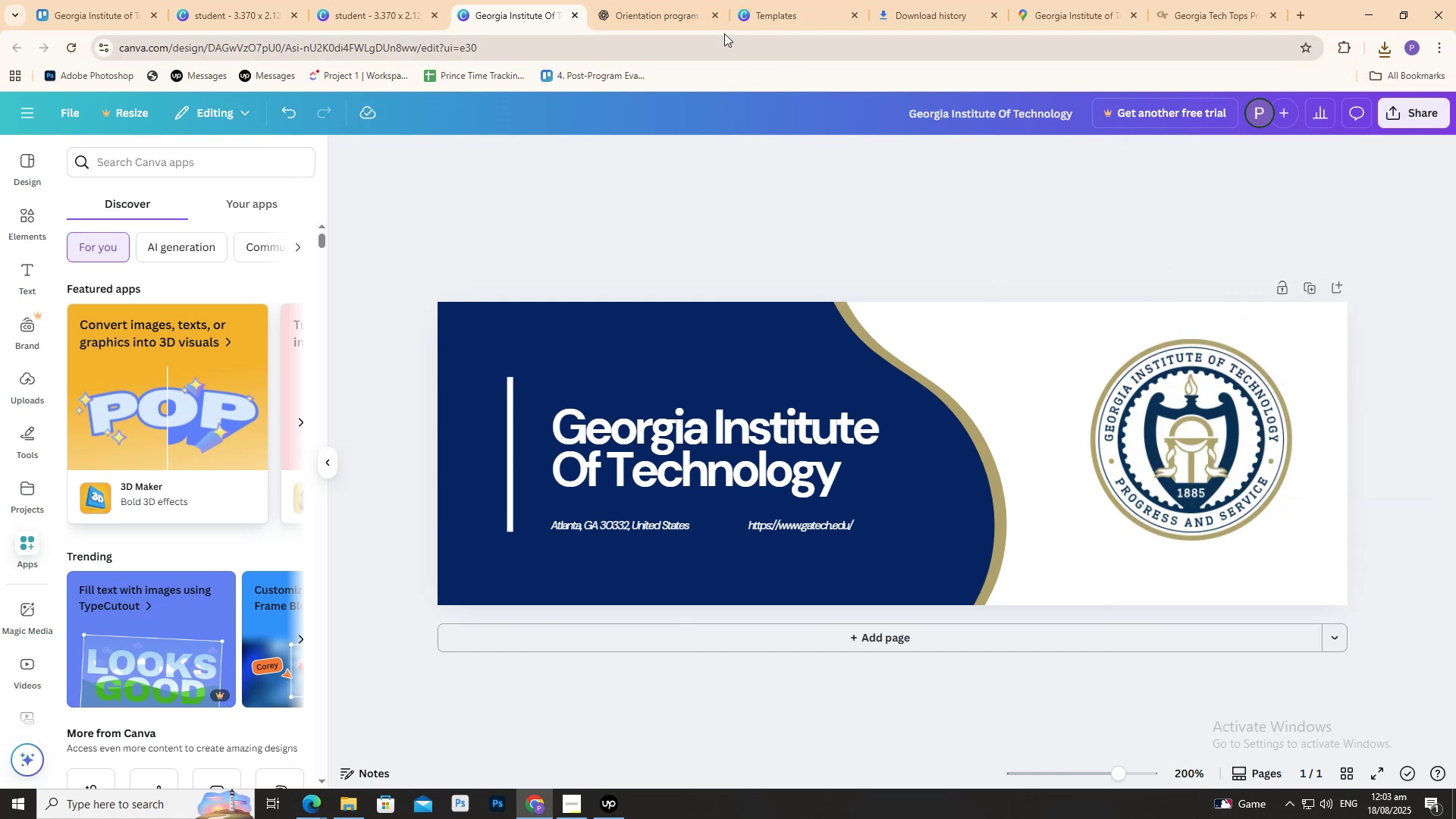 
left_click([288, 0])
 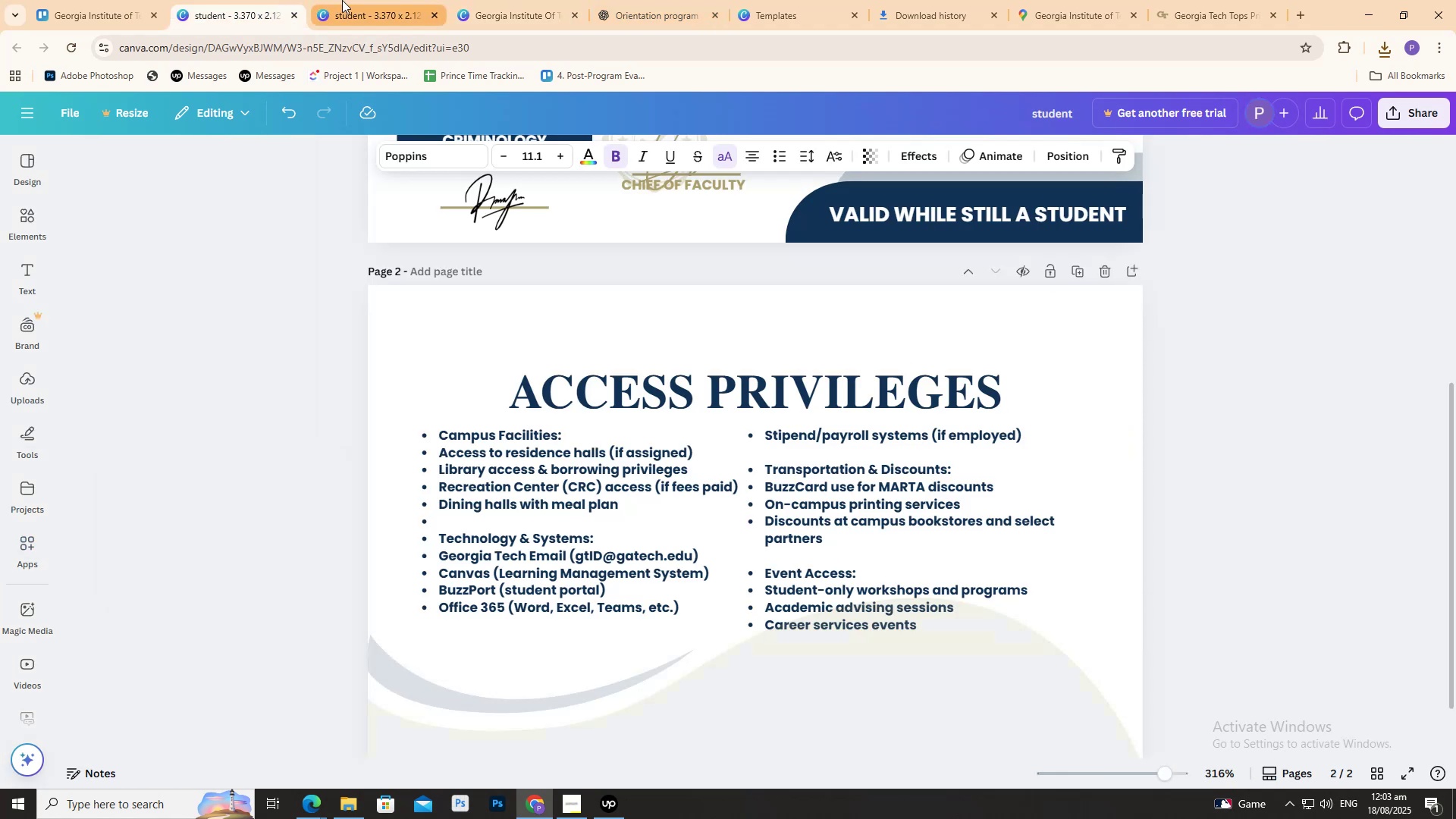 
left_click([344, 0])
 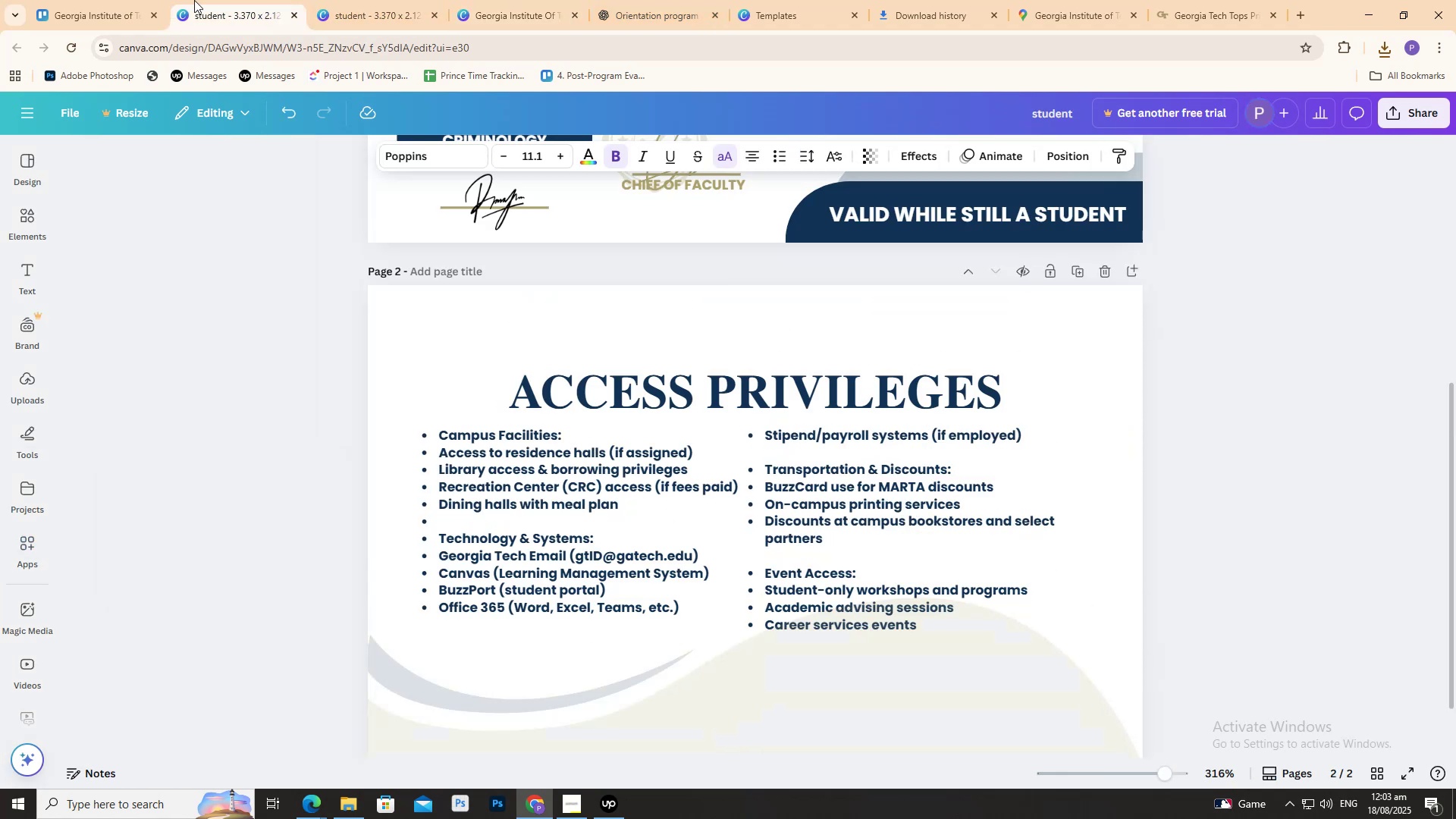 
double_click([124, 0])
 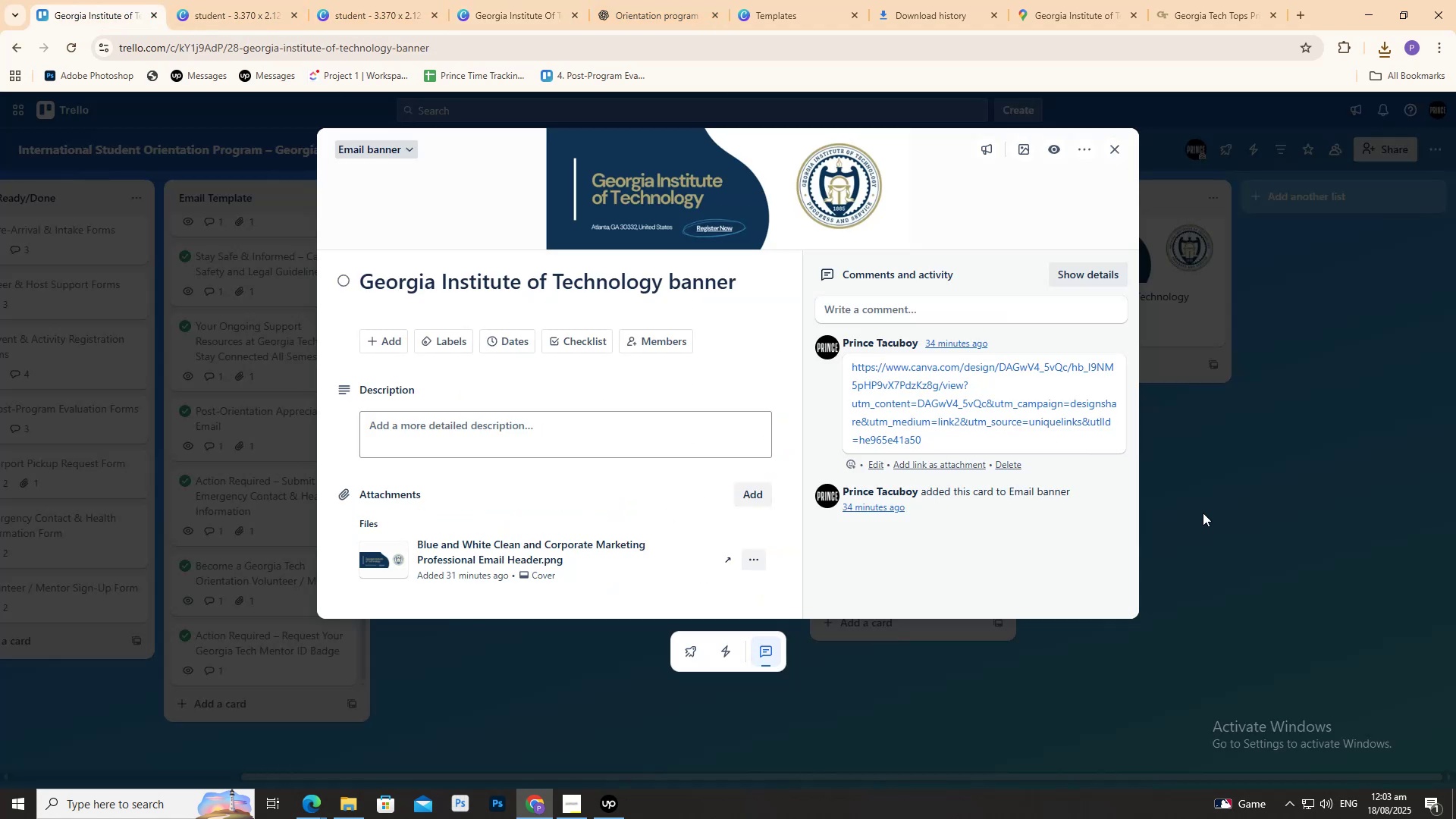 
left_click([1244, 513])
 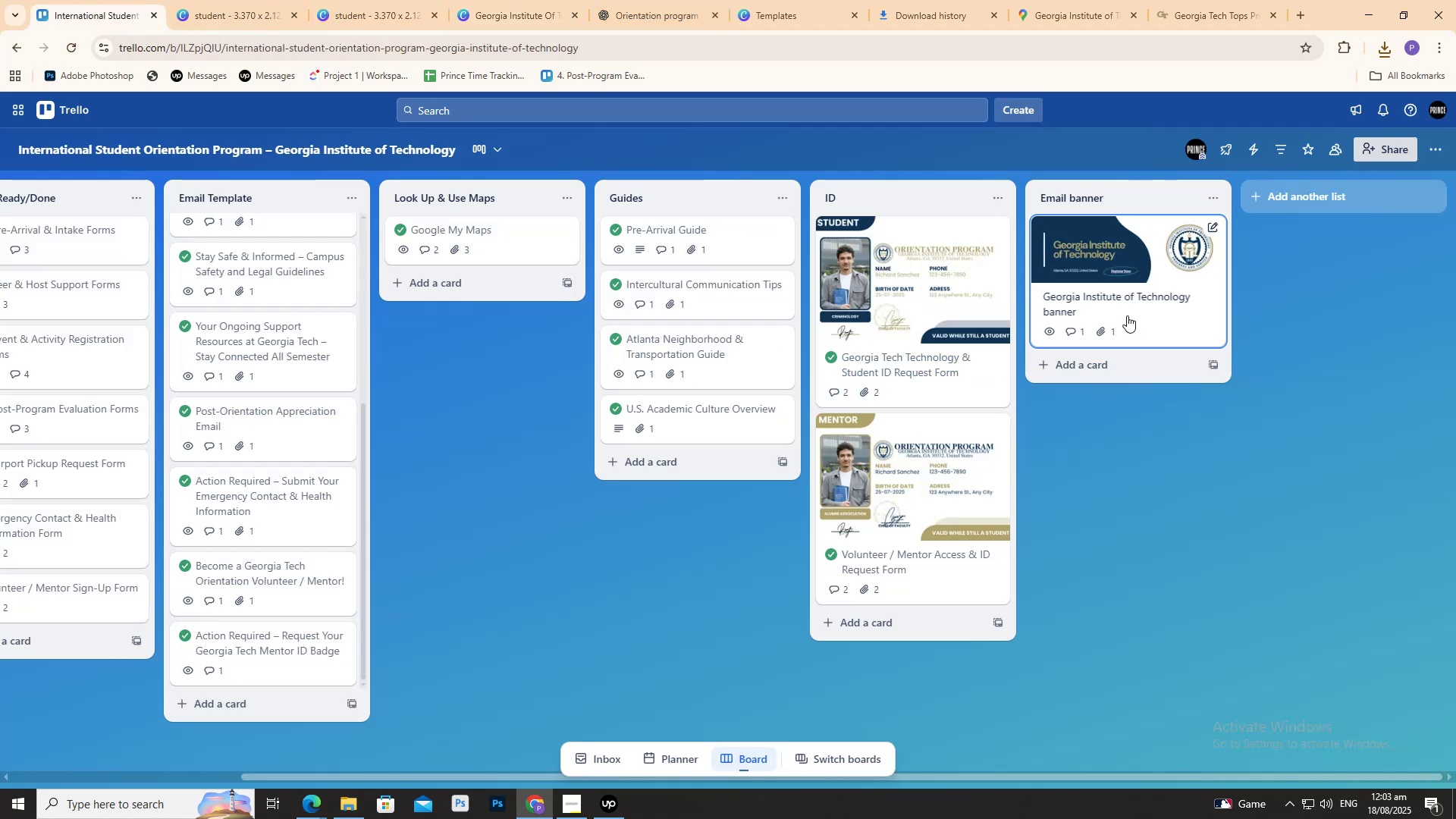 
left_click([1126, 306])
 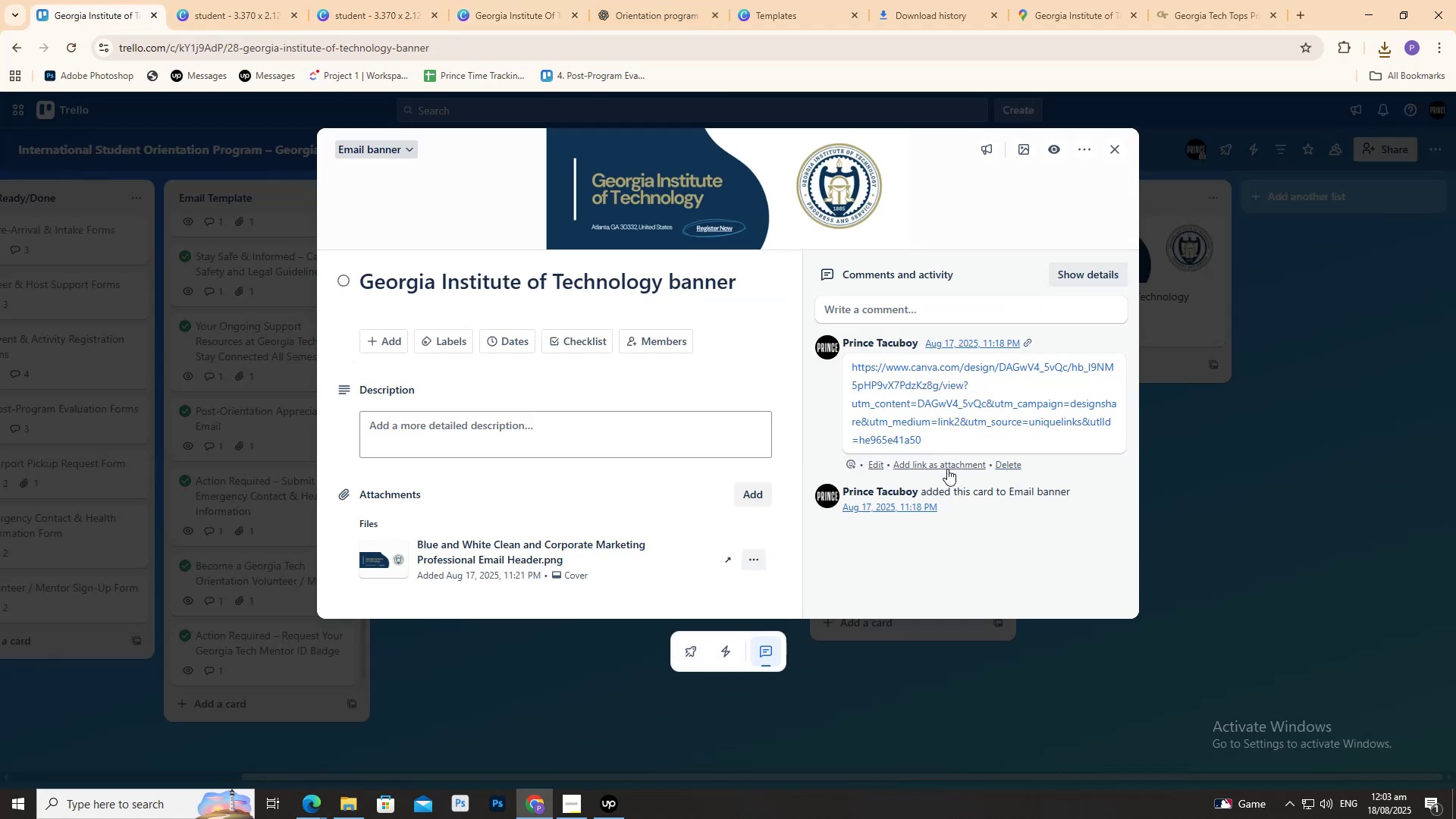 
left_click([874, 466])
 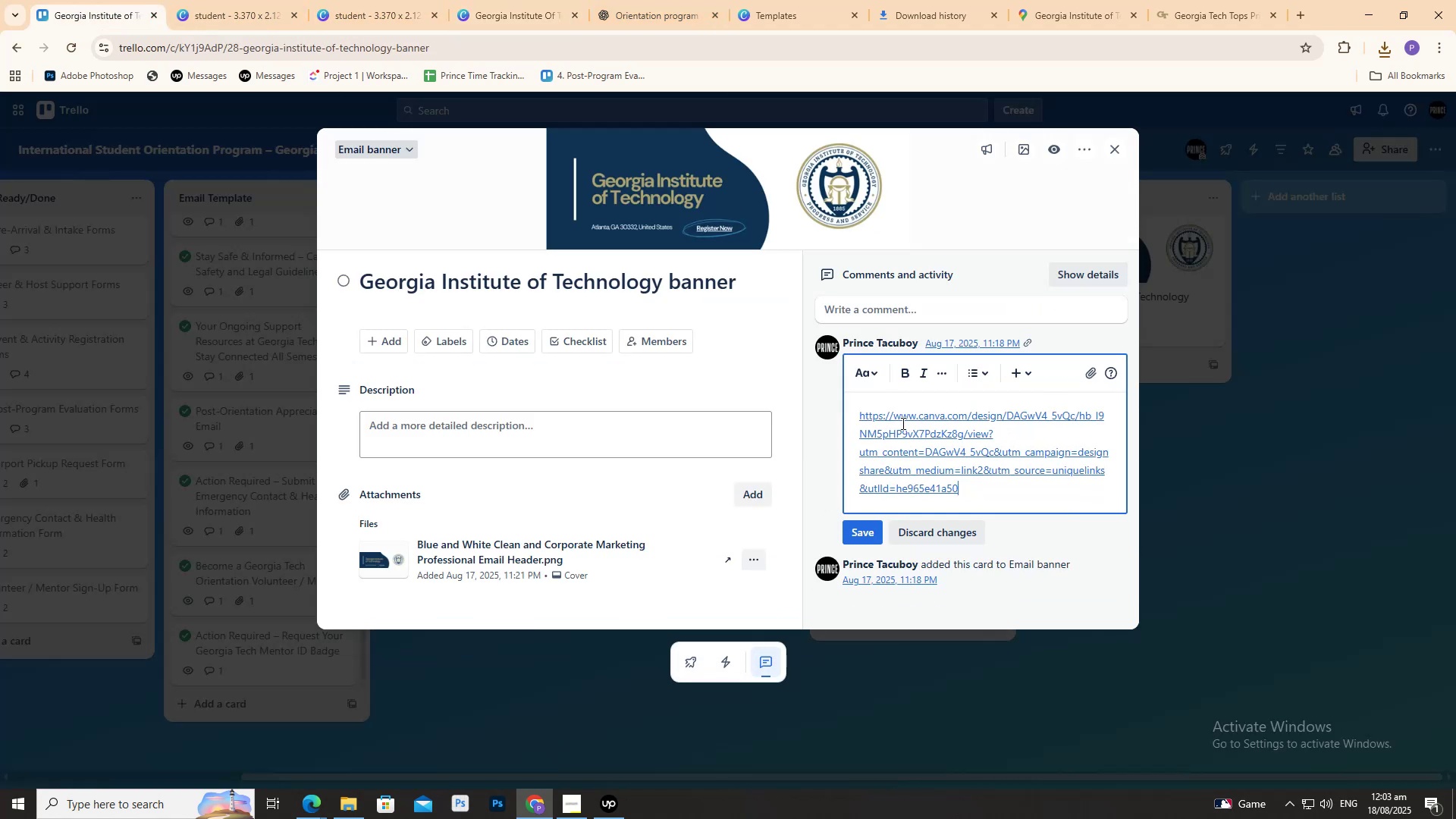 
key(Control+A)
 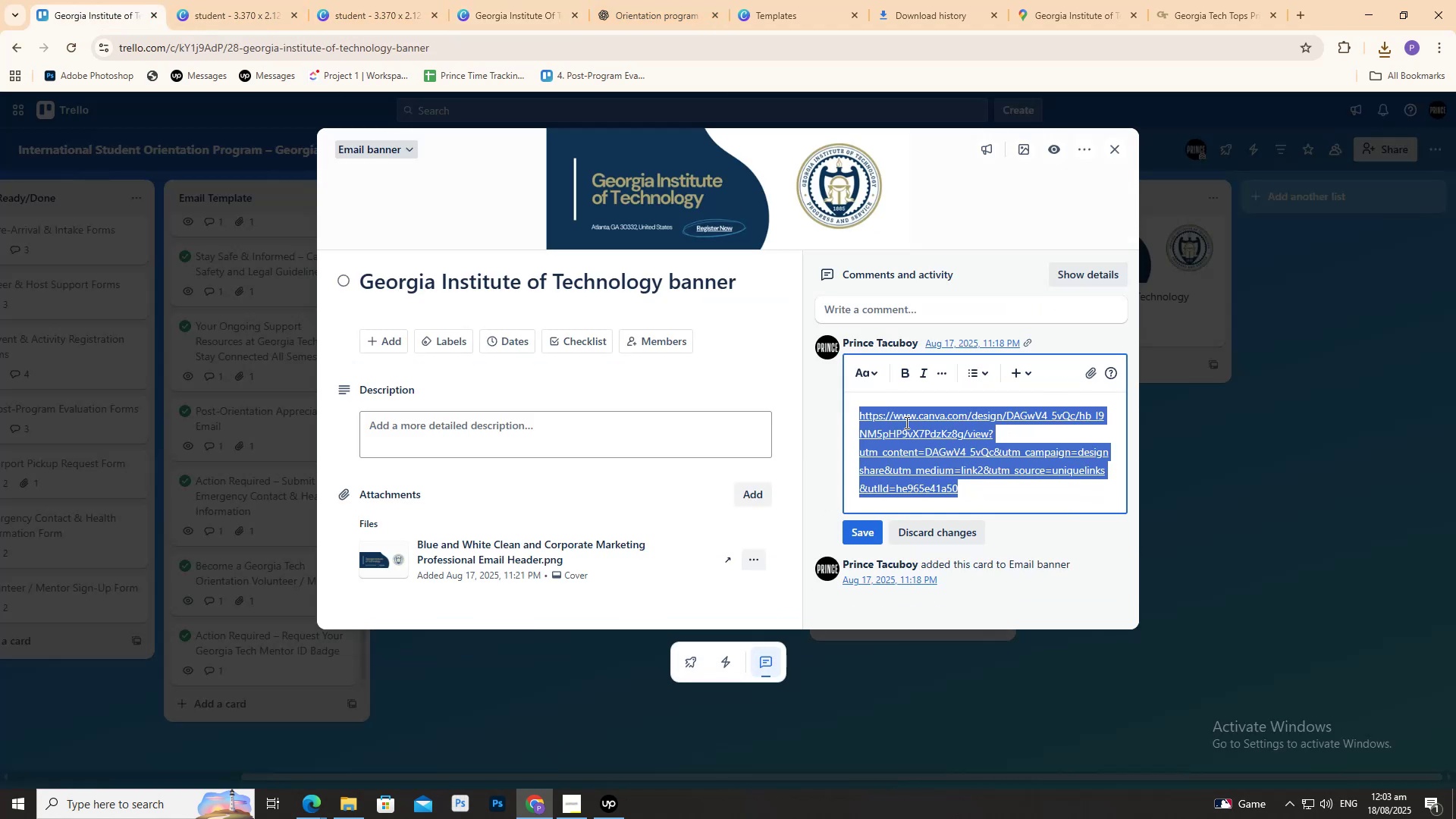 
key(Control+V)
 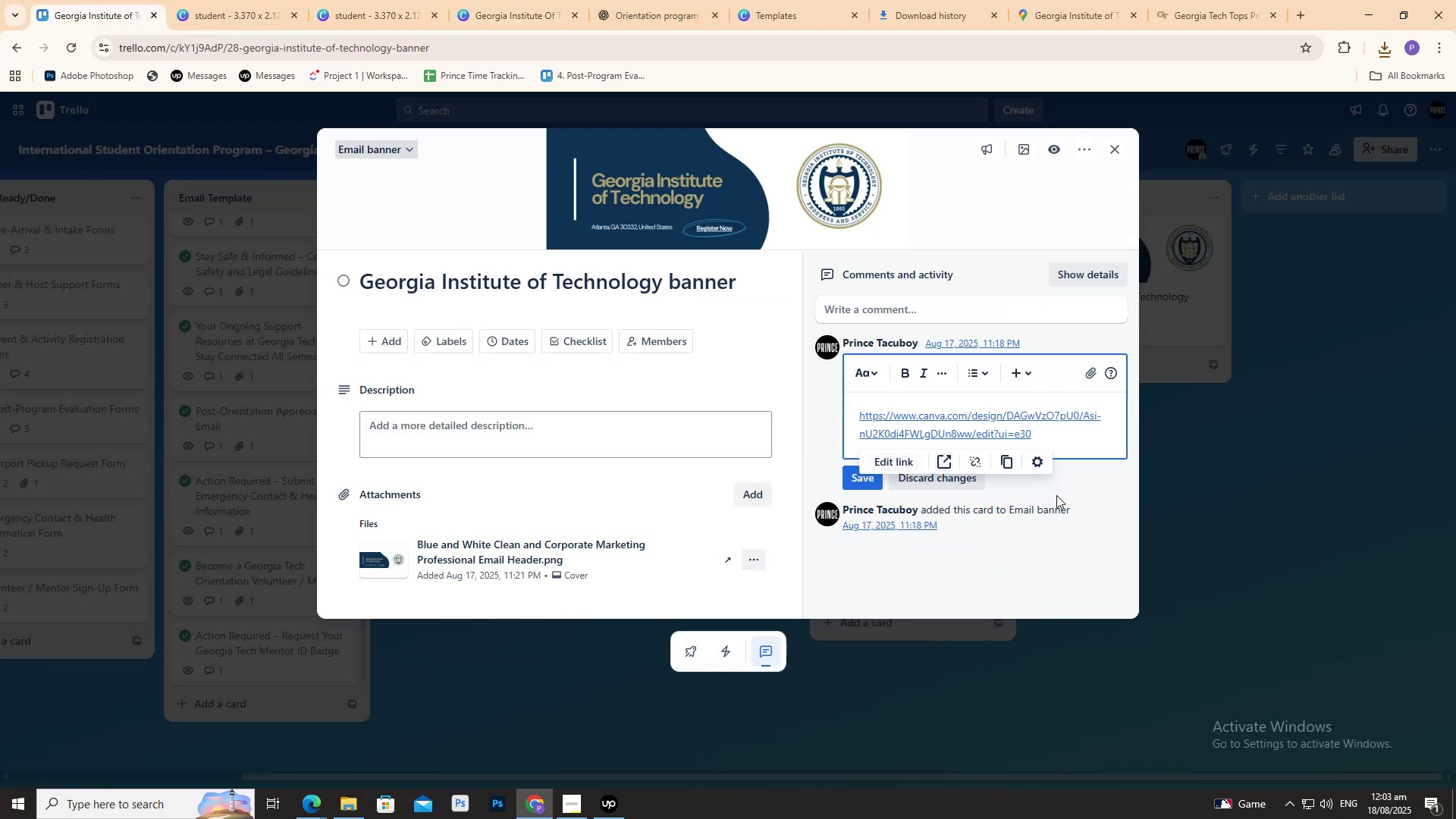 
left_click([1109, 513])
 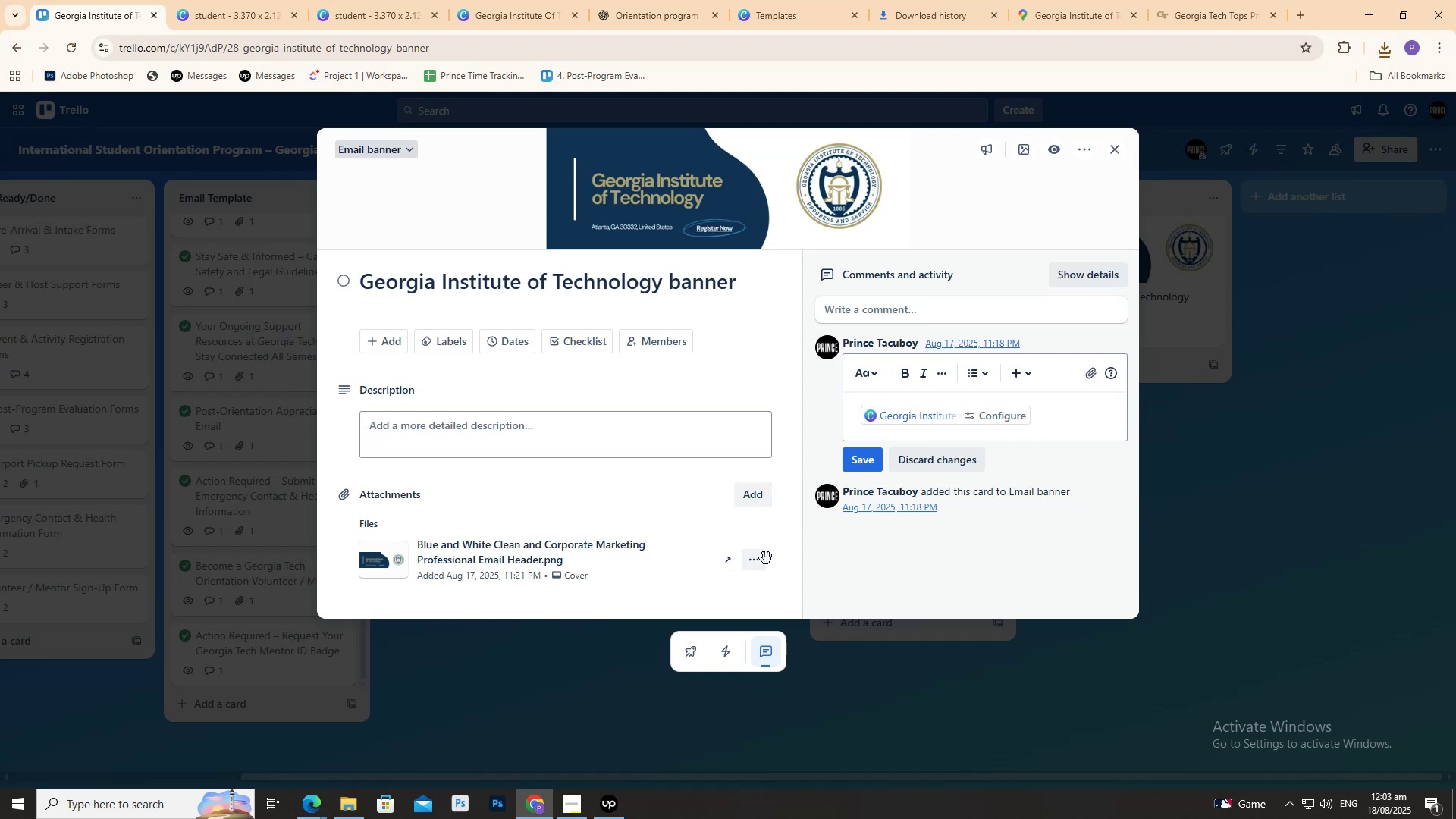 
double_click([759, 561])
 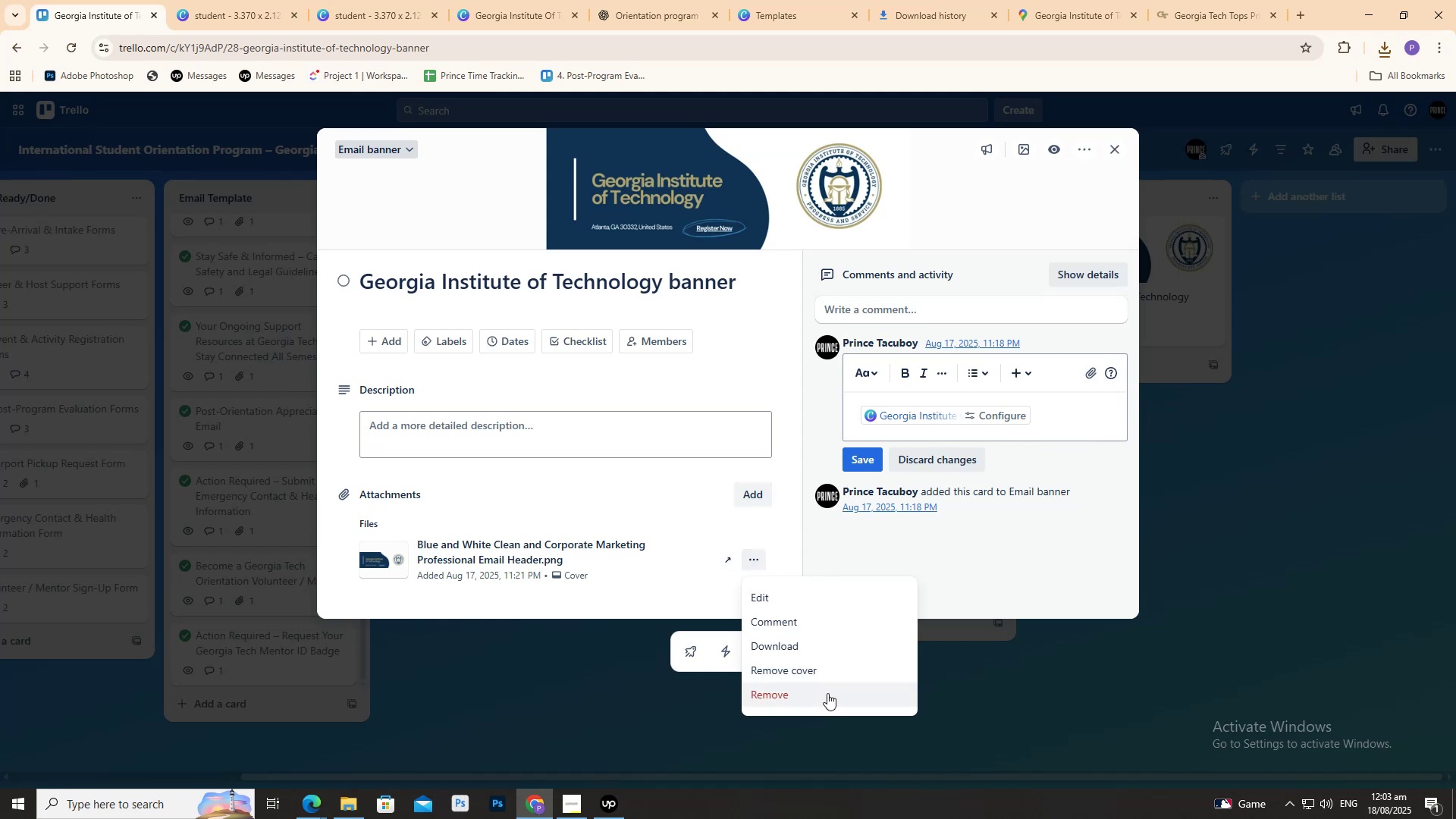 
left_click([834, 698])
 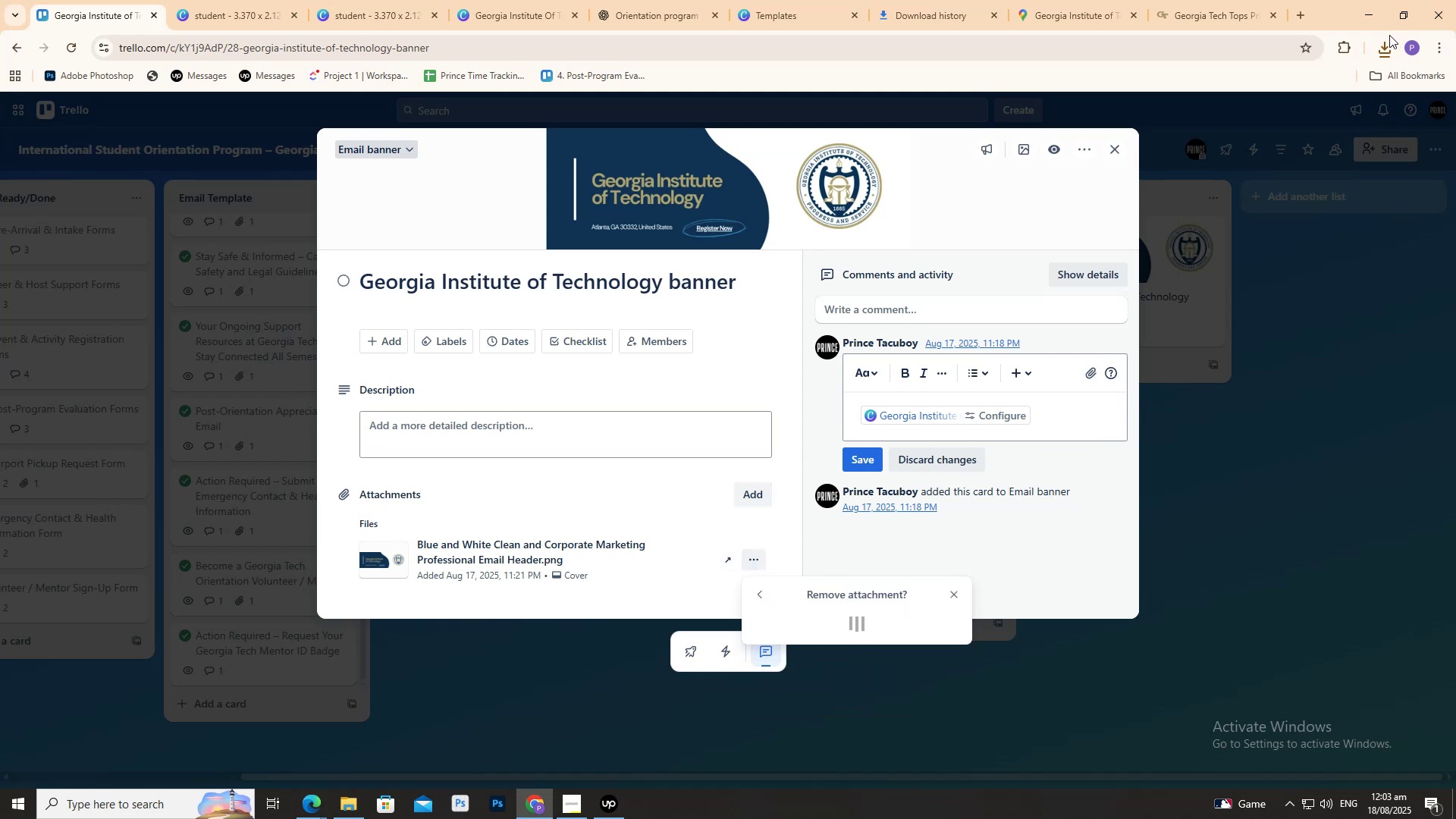 
left_click([1375, 52])
 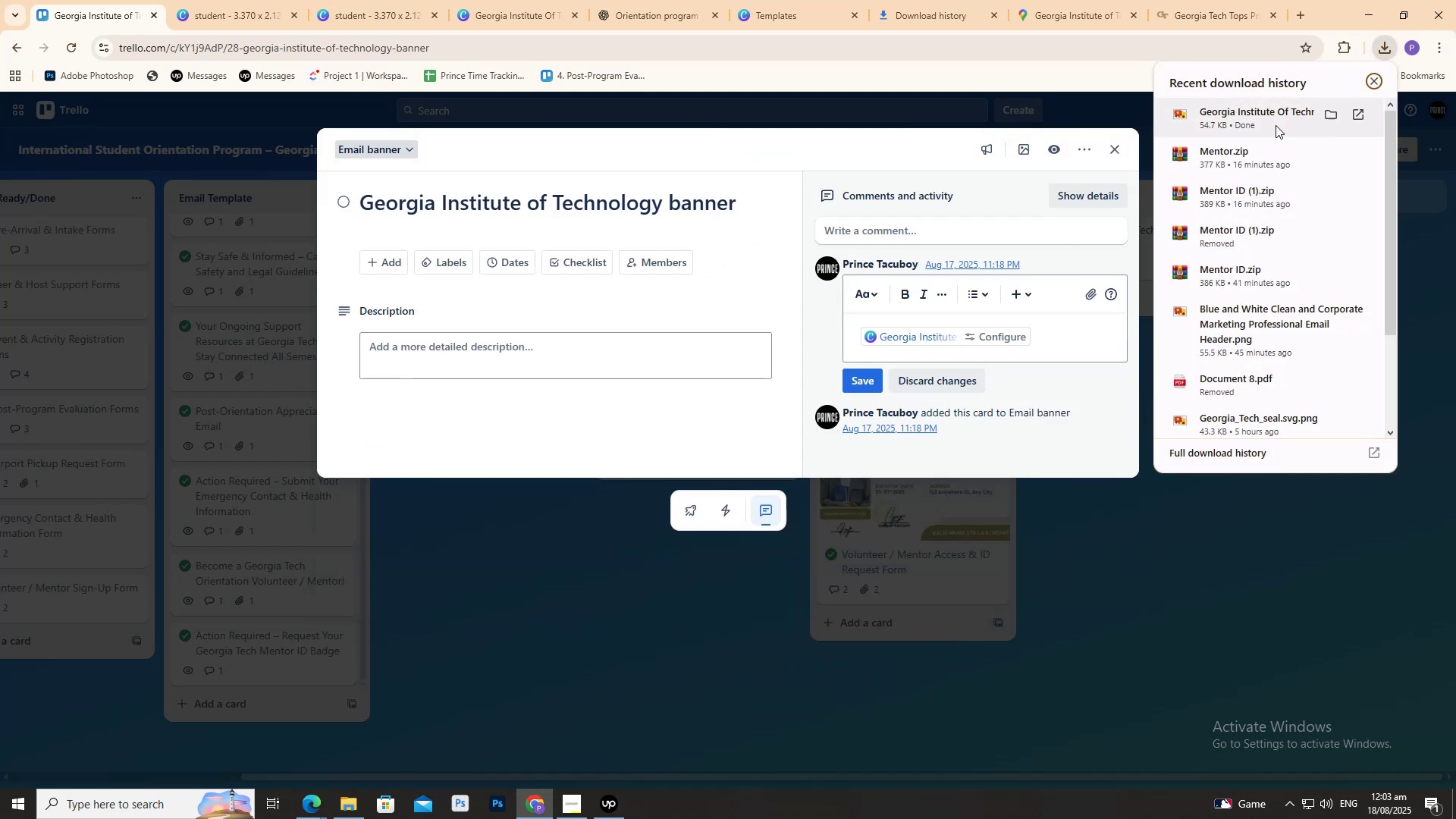 
left_click_drag(start_coordinate=[1272, 119], to_coordinate=[695, 347])
 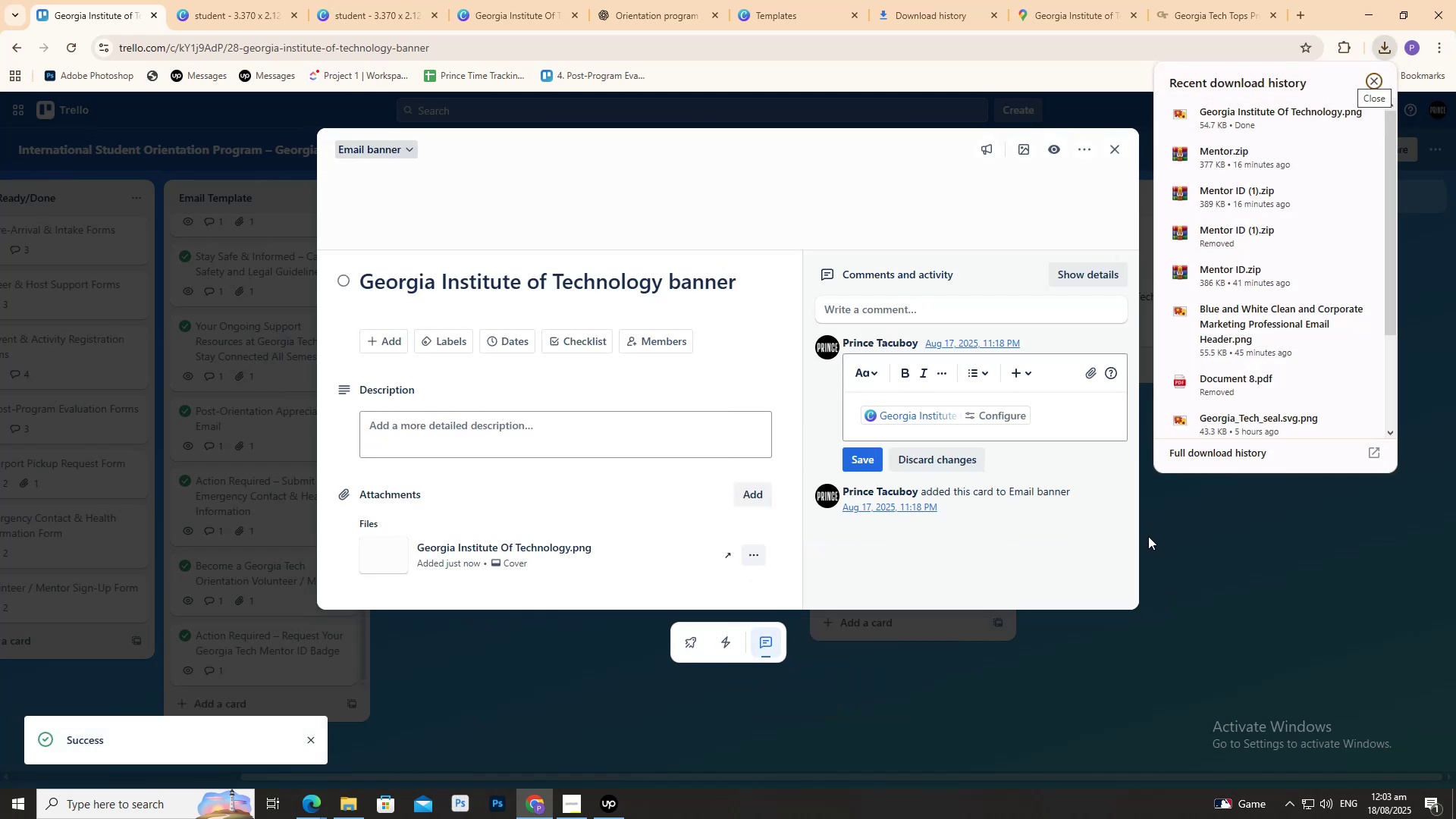 
left_click_drag(start_coordinate=[1183, 550], to_coordinate=[1298, 577])
 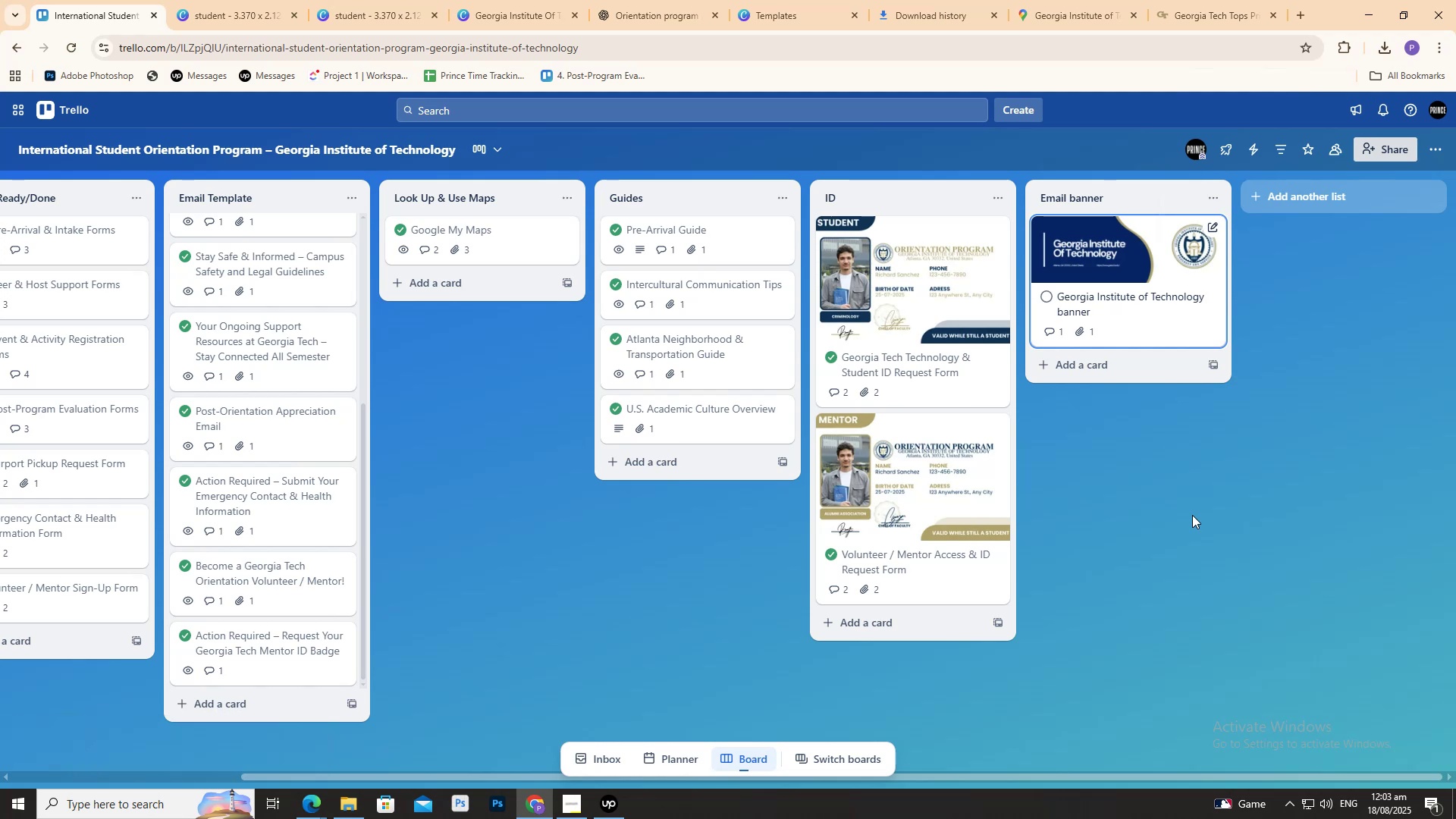 
left_click([1192, 514])
 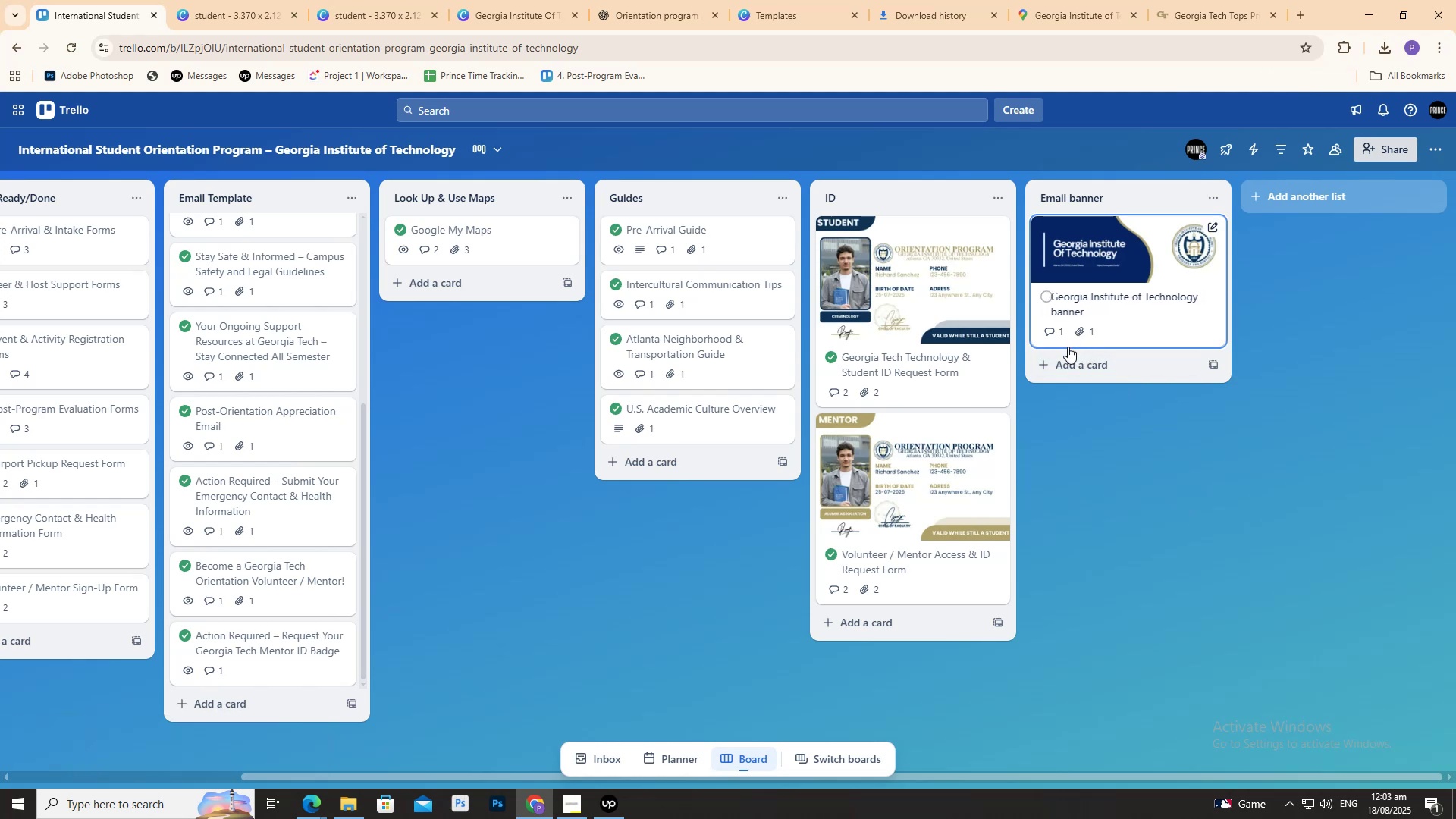 
left_click_drag(start_coordinate=[497, 403], to_coordinate=[635, 426])
 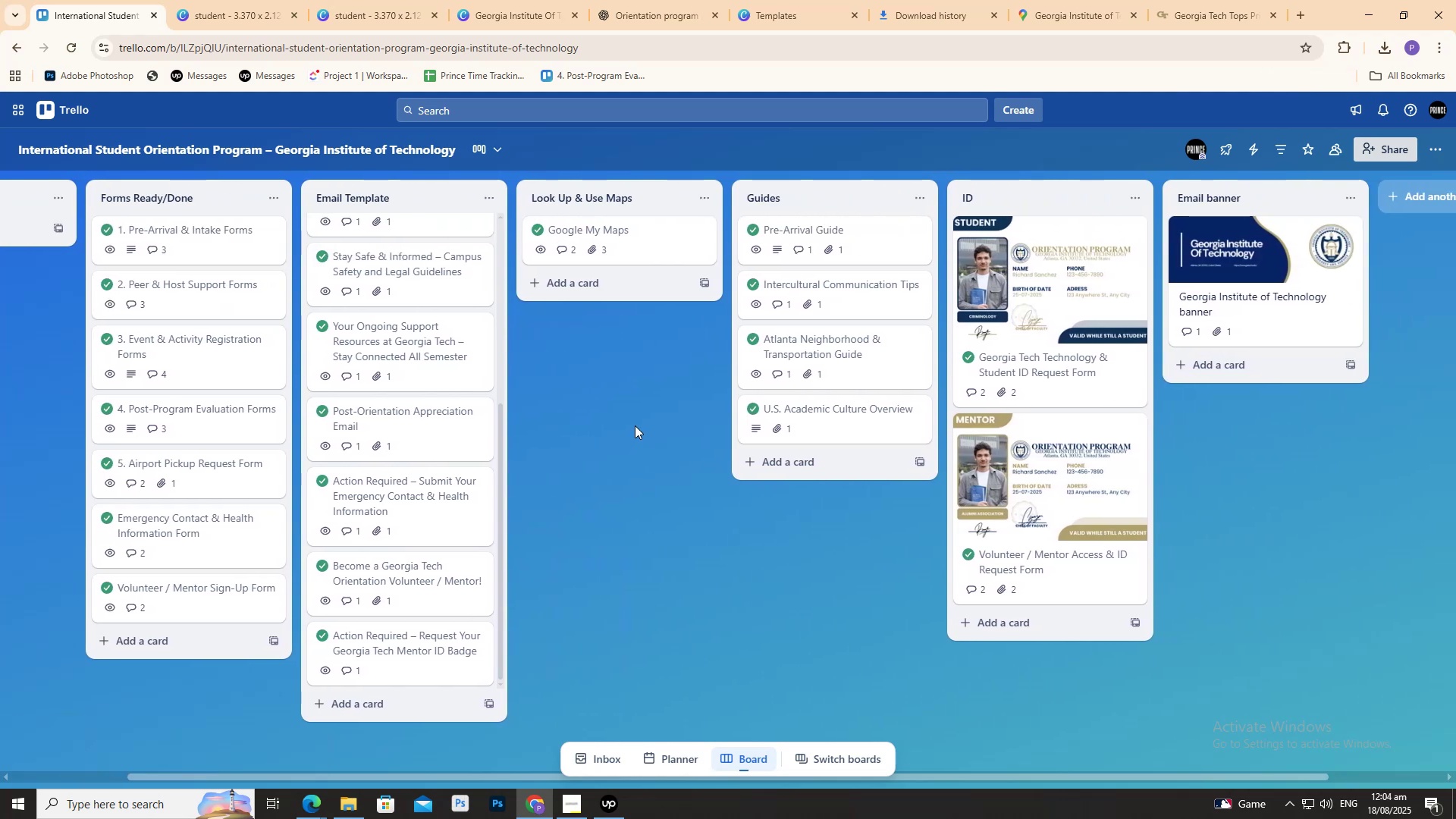 
left_click_drag(start_coordinate=[635, 425], to_coordinate=[620, 417])
 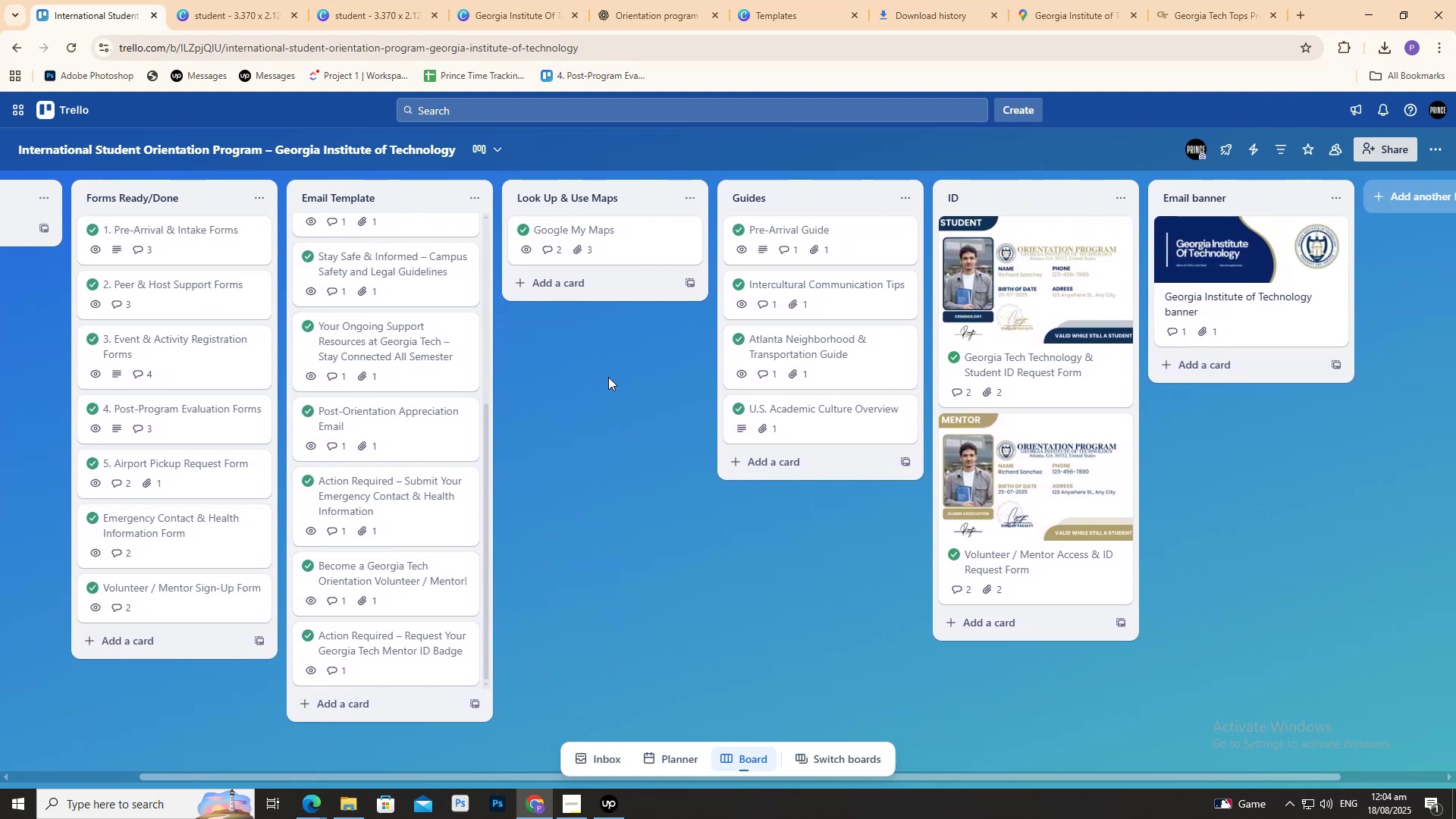 
left_click_drag(start_coordinate=[604, 360], to_coordinate=[636, 357])
 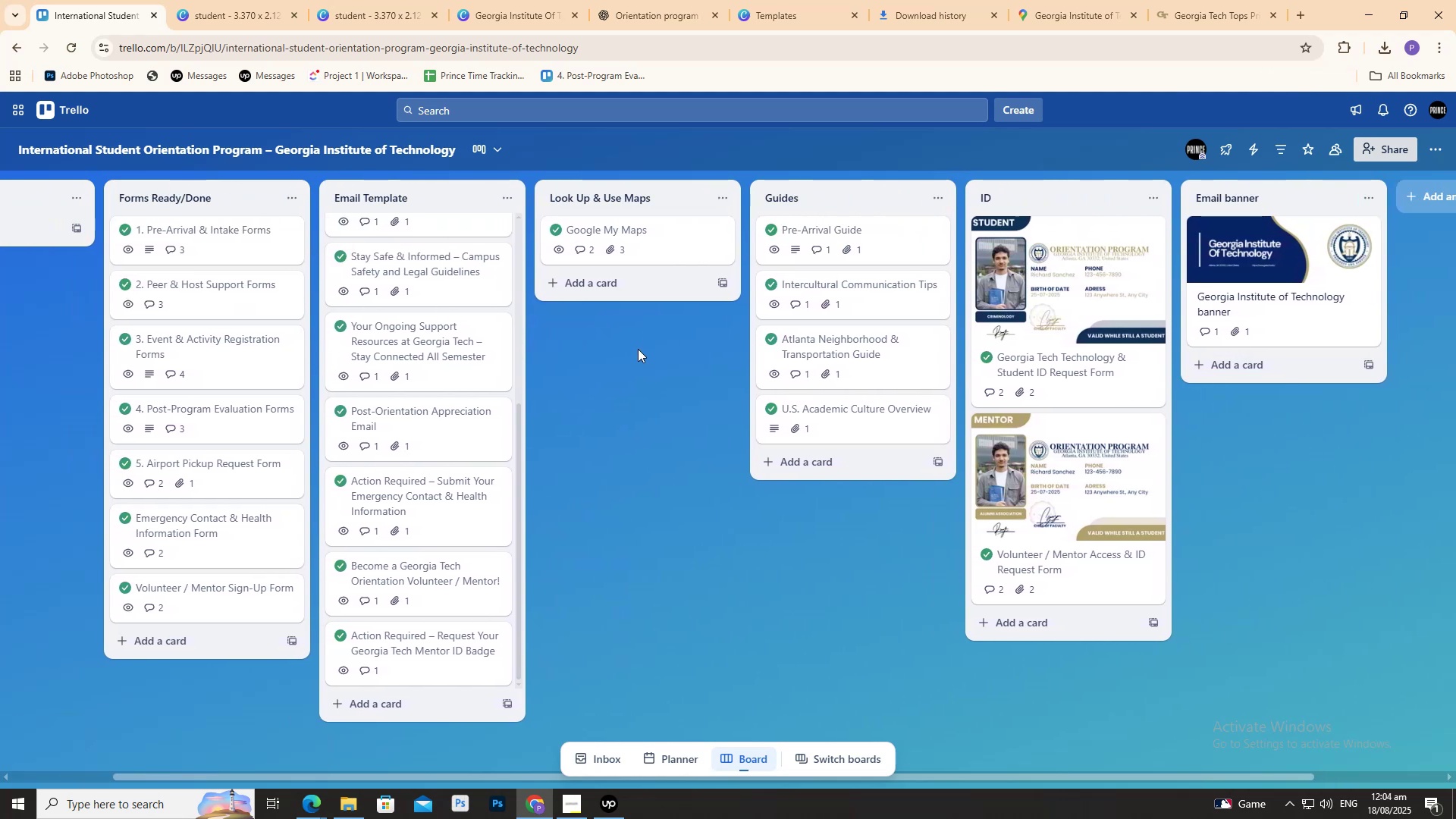 
left_click_drag(start_coordinate=[638, 349], to_coordinate=[692, 362])
 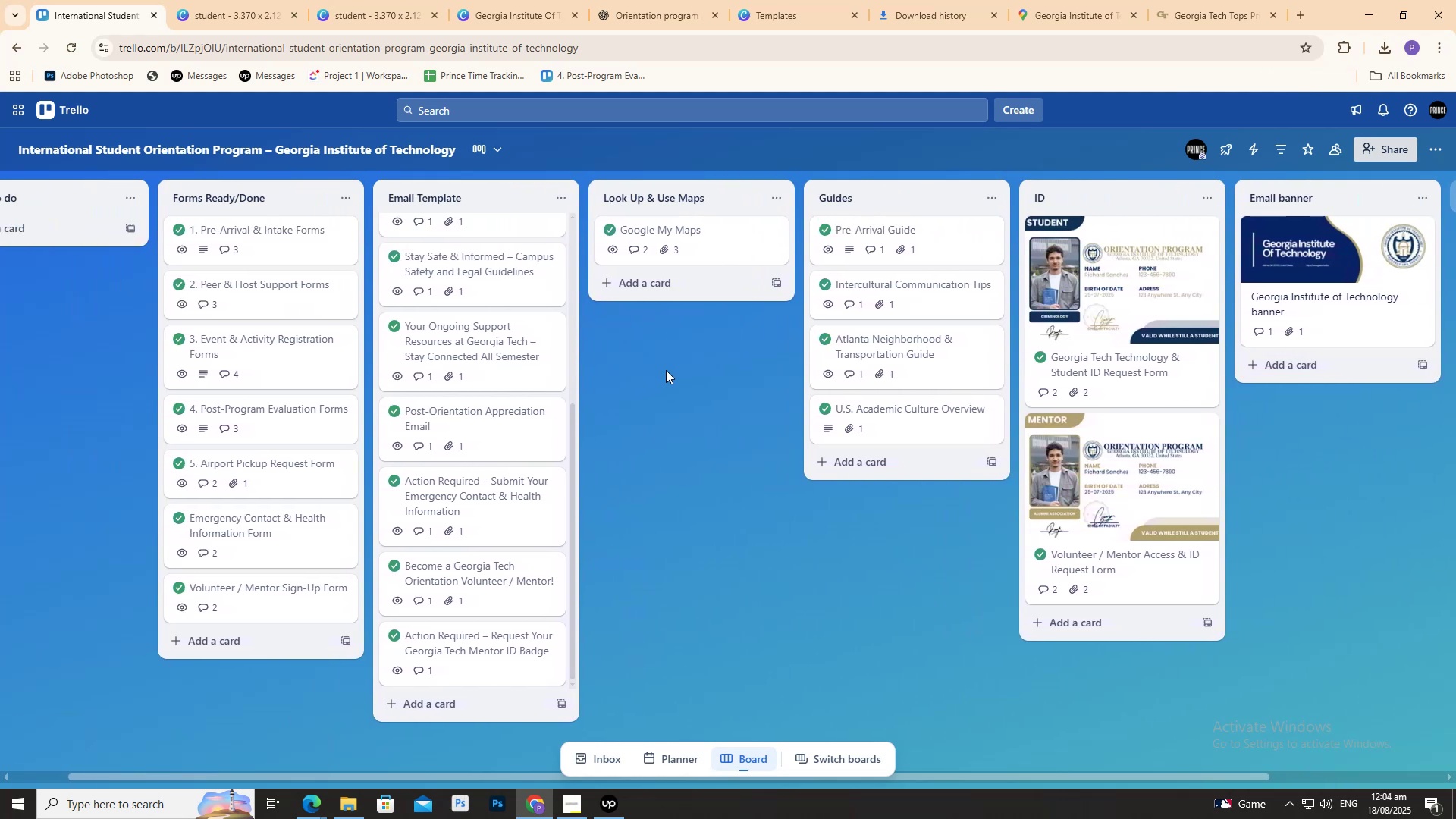 
left_click_drag(start_coordinate=[666, 370], to_coordinate=[761, 394])
 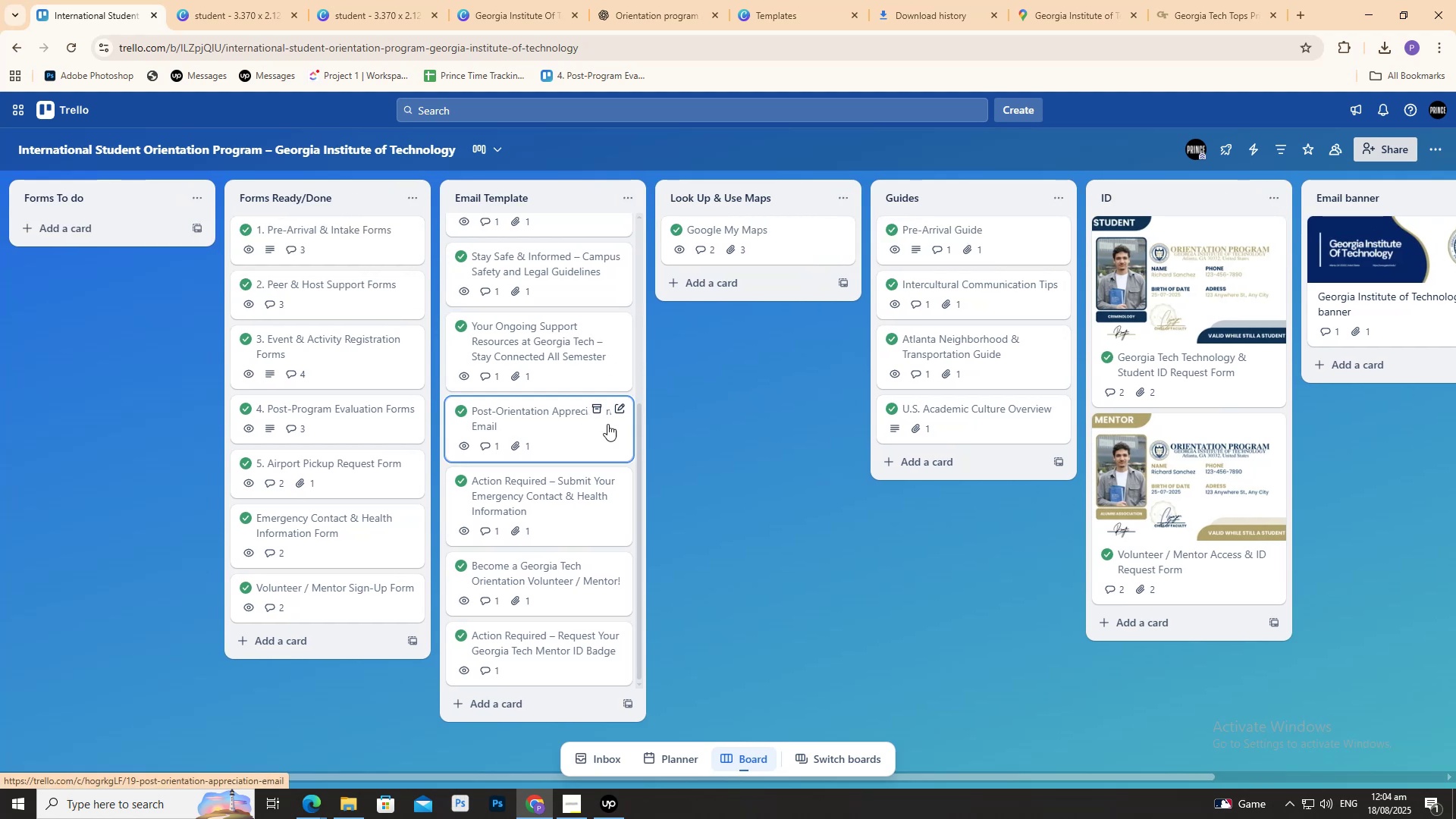 
scroll: coordinate [570, 444], scroll_direction: up, amount: 4.0
 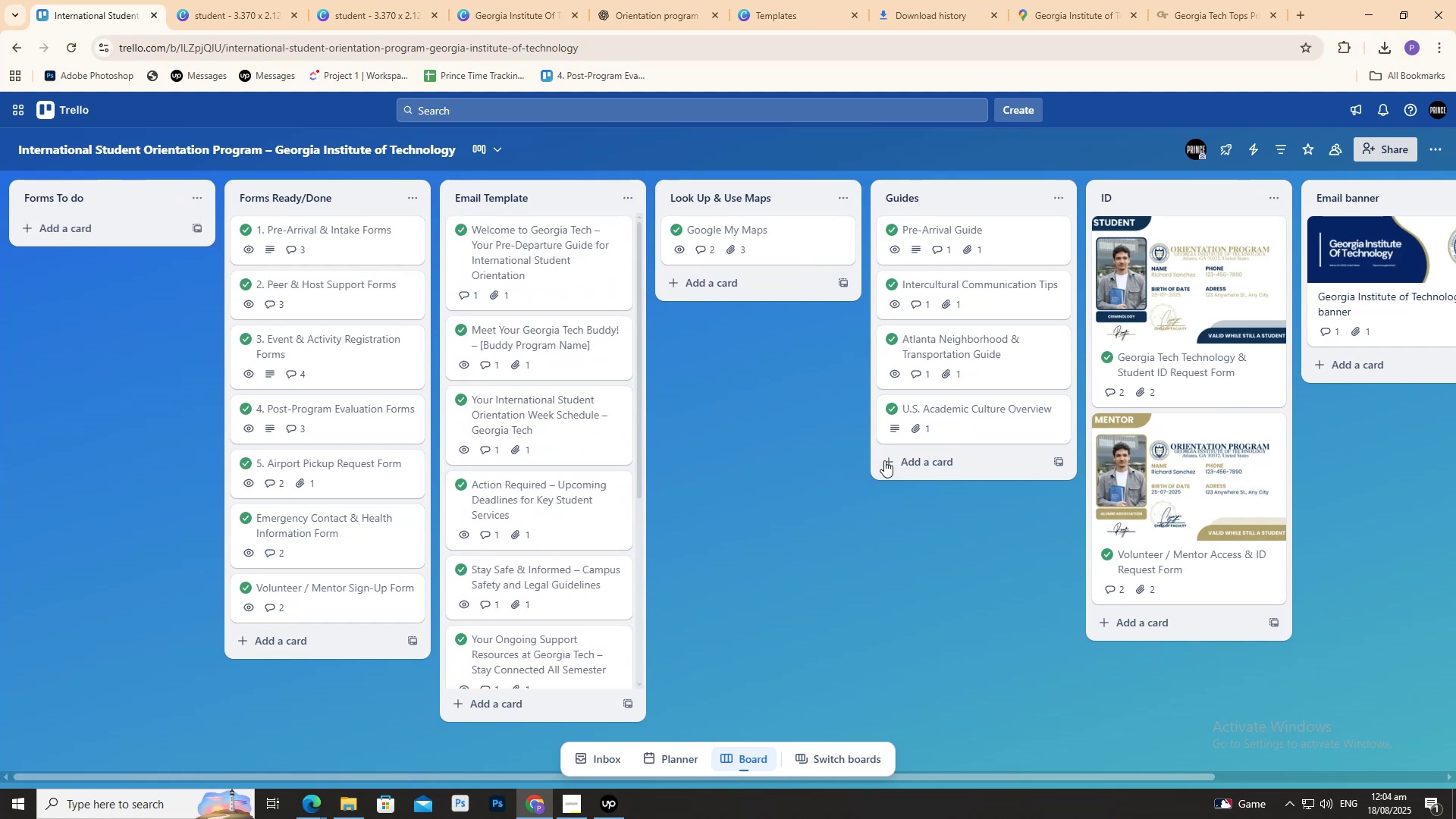 
left_click_drag(start_coordinate=[890, 460], to_coordinate=[844, 444])
 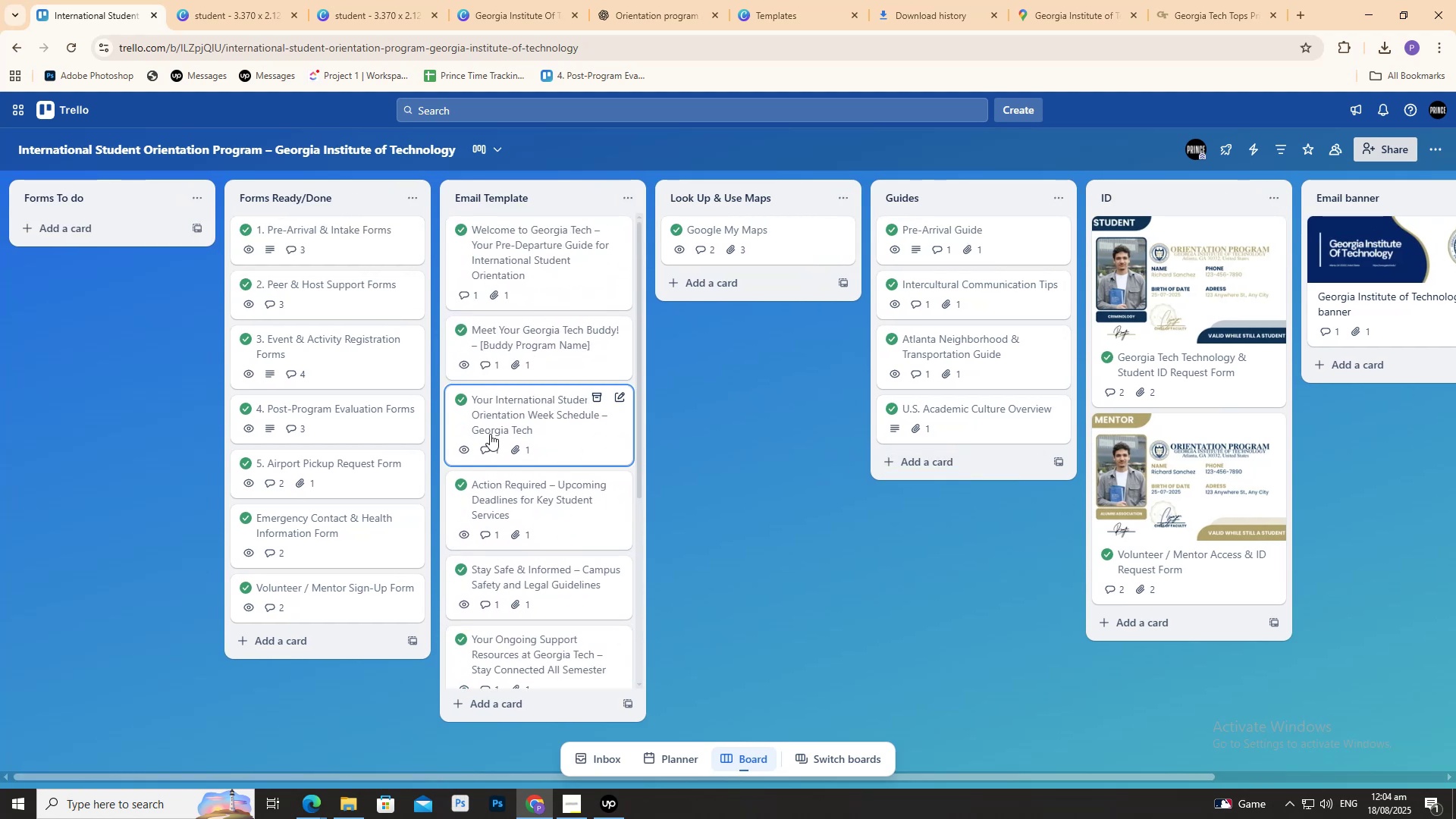 
scroll: coordinate [530, 449], scroll_direction: down, amount: 13.0
 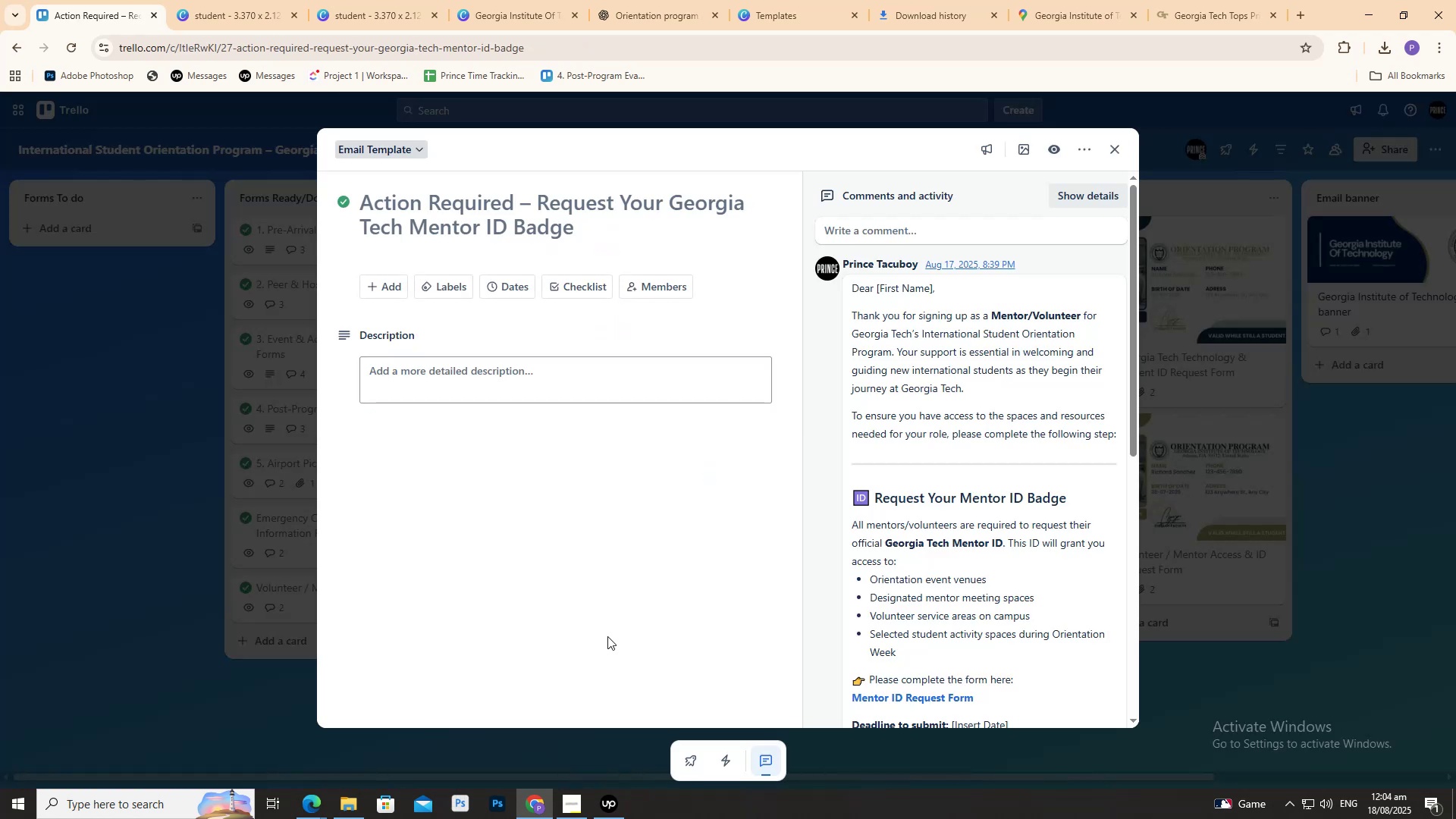 
wait(9.52)
 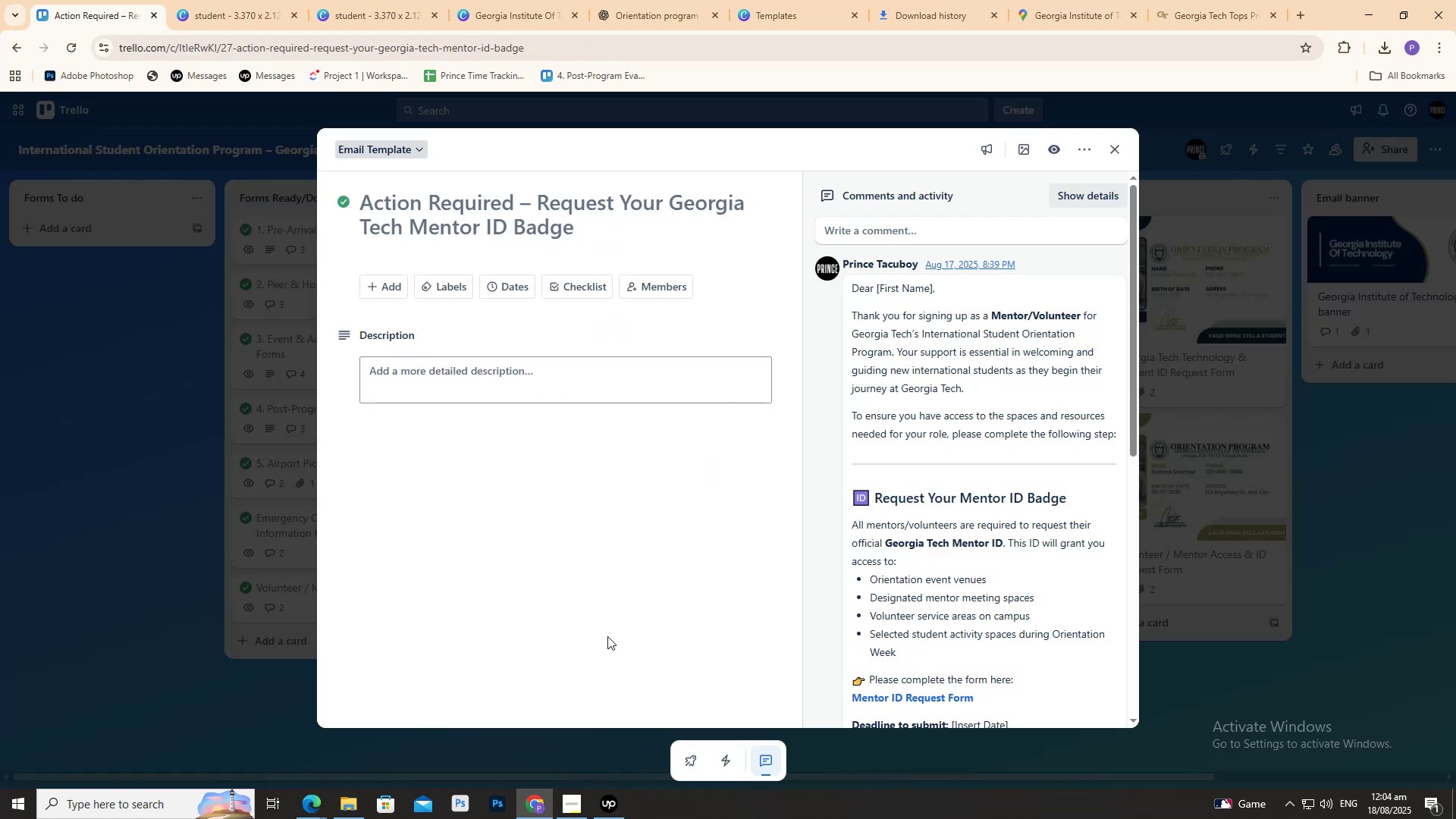 
scroll: coordinate [897, 534], scroll_direction: down, amount: 9.0
 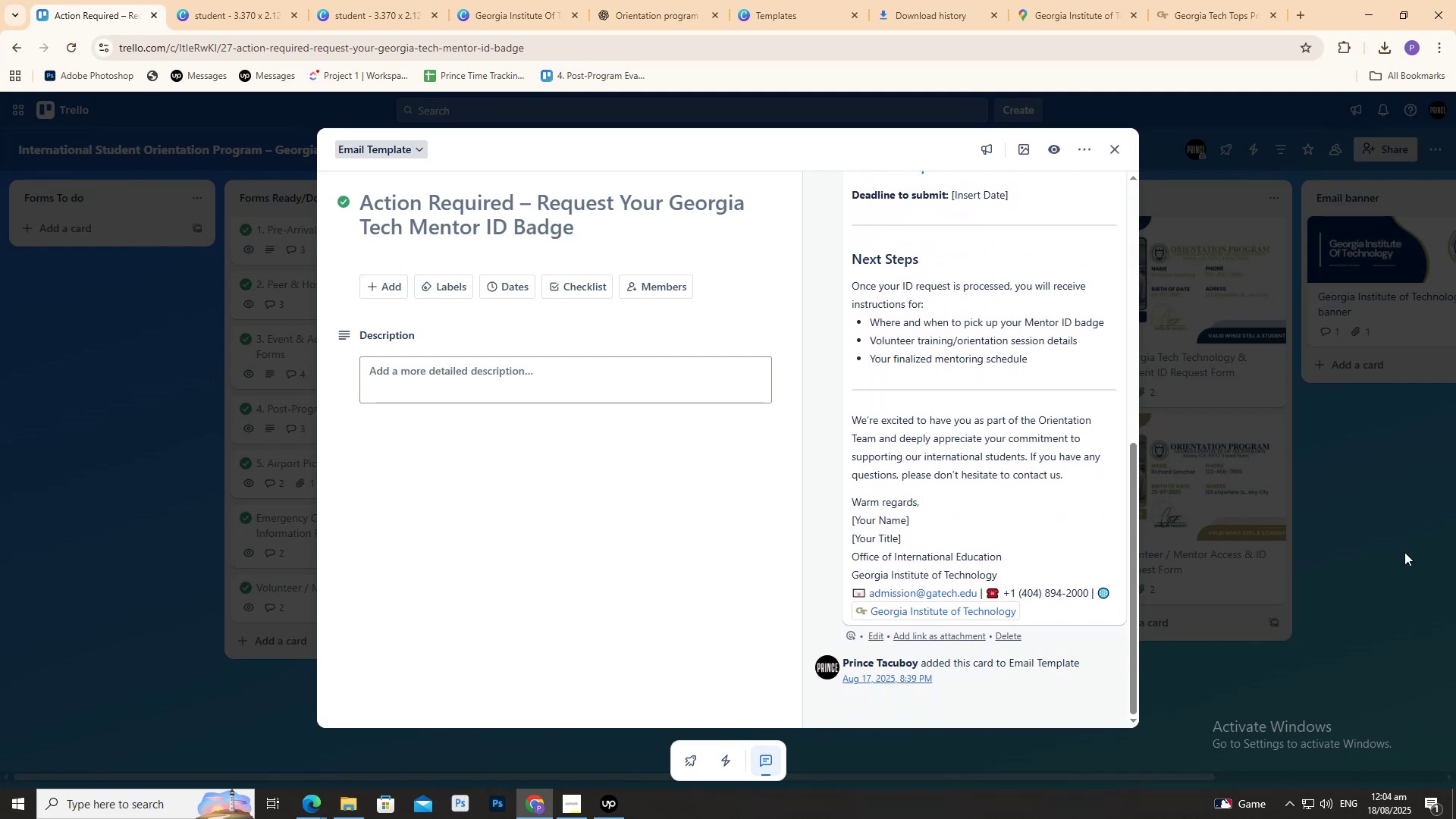 
left_click([1404, 552])
 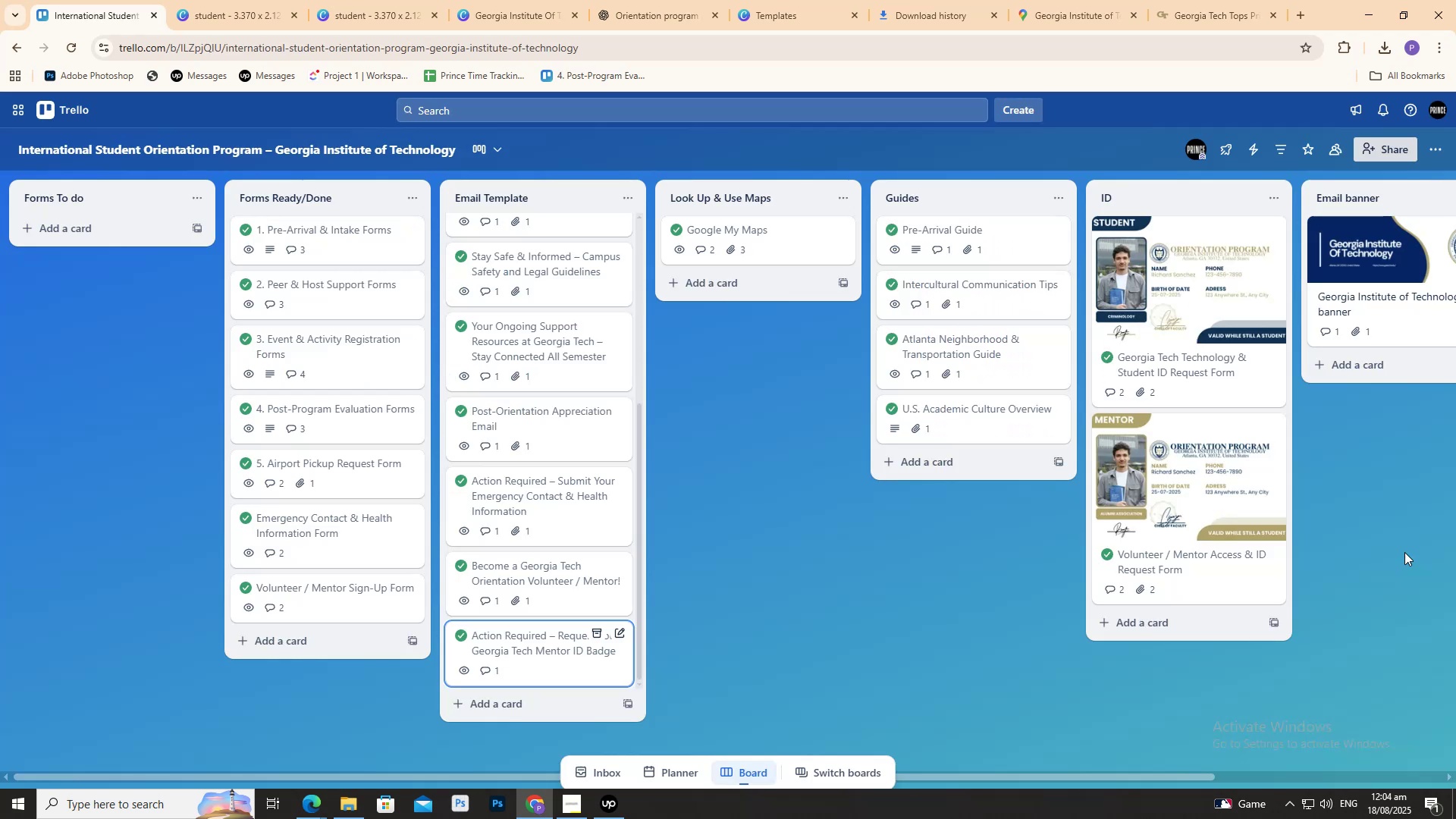 
left_click_drag(start_coordinate=[1404, 552], to_coordinate=[1049, 604])
 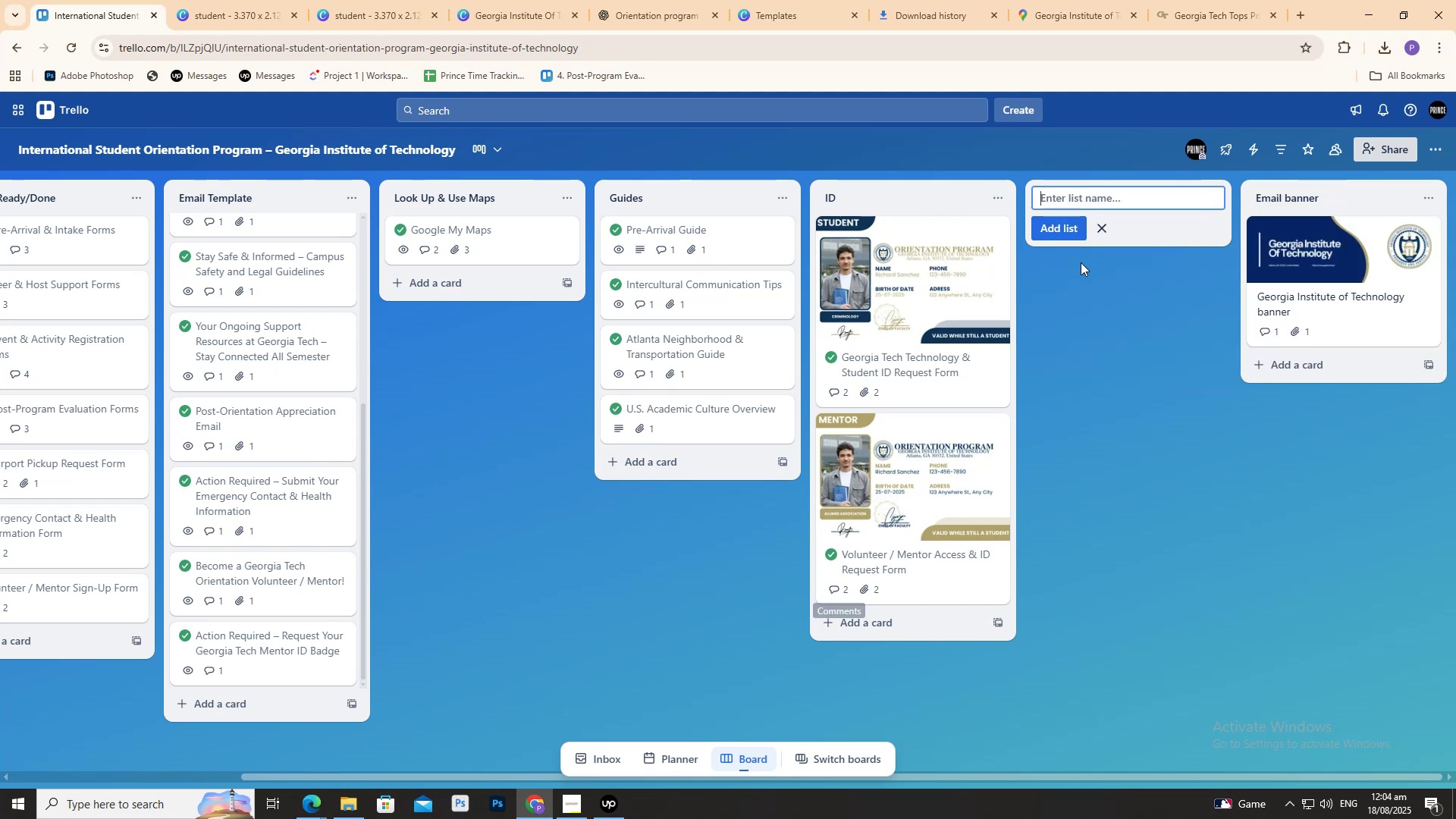 
left_click([1103, 225])
 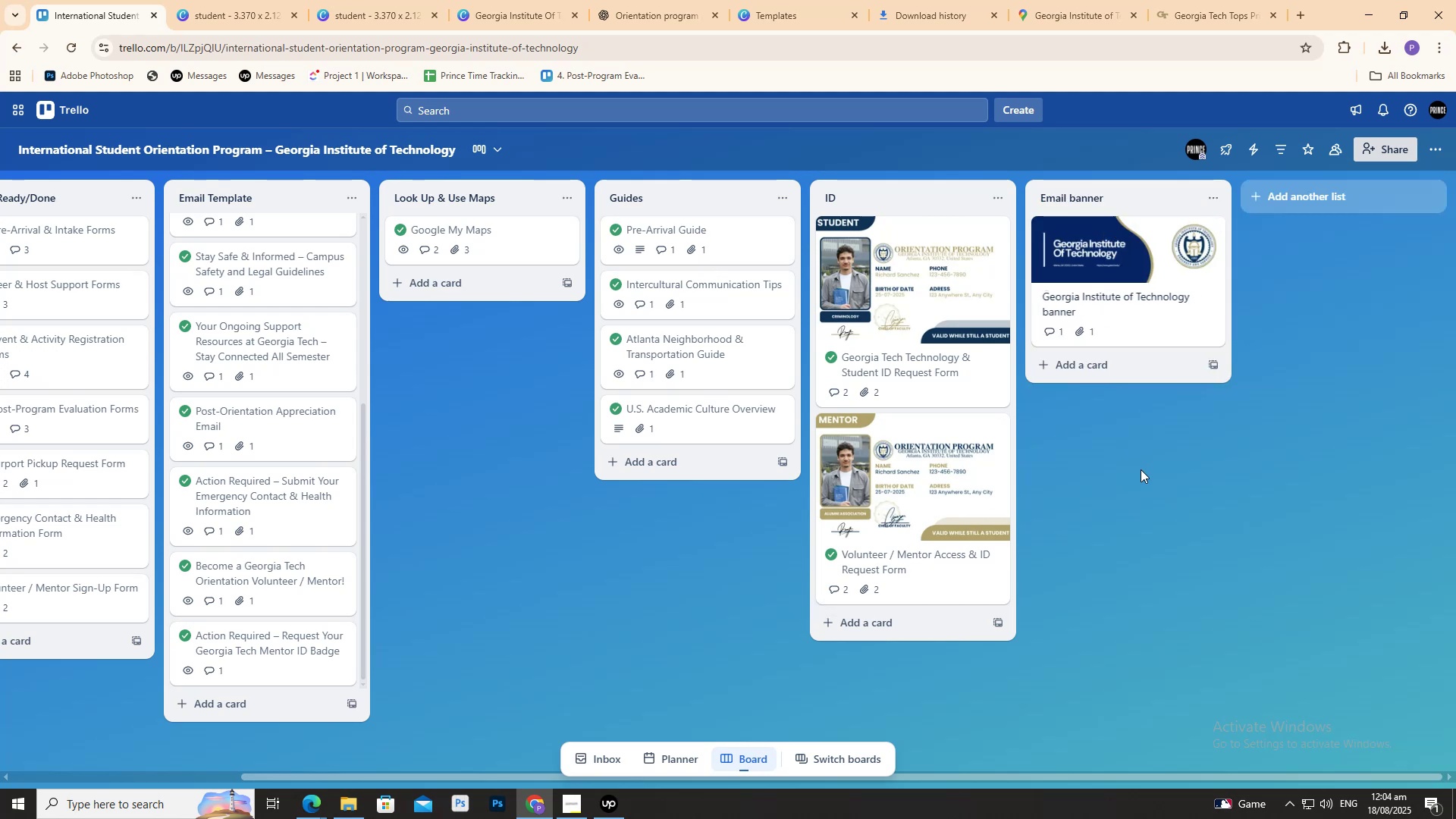 
double_click([1141, 469])
 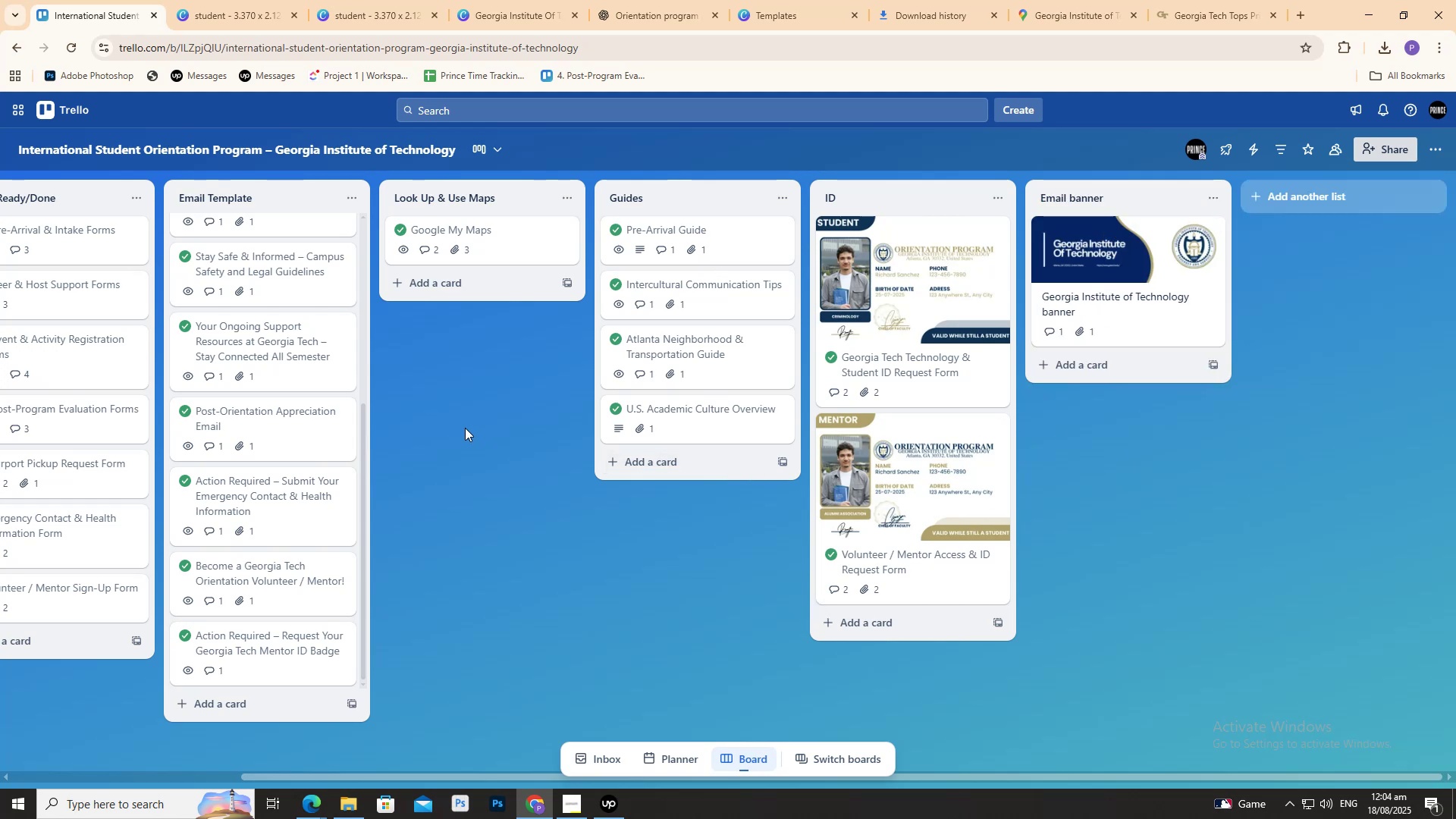 
left_click_drag(start_coordinate=[466, 421], to_coordinate=[582, 398])
 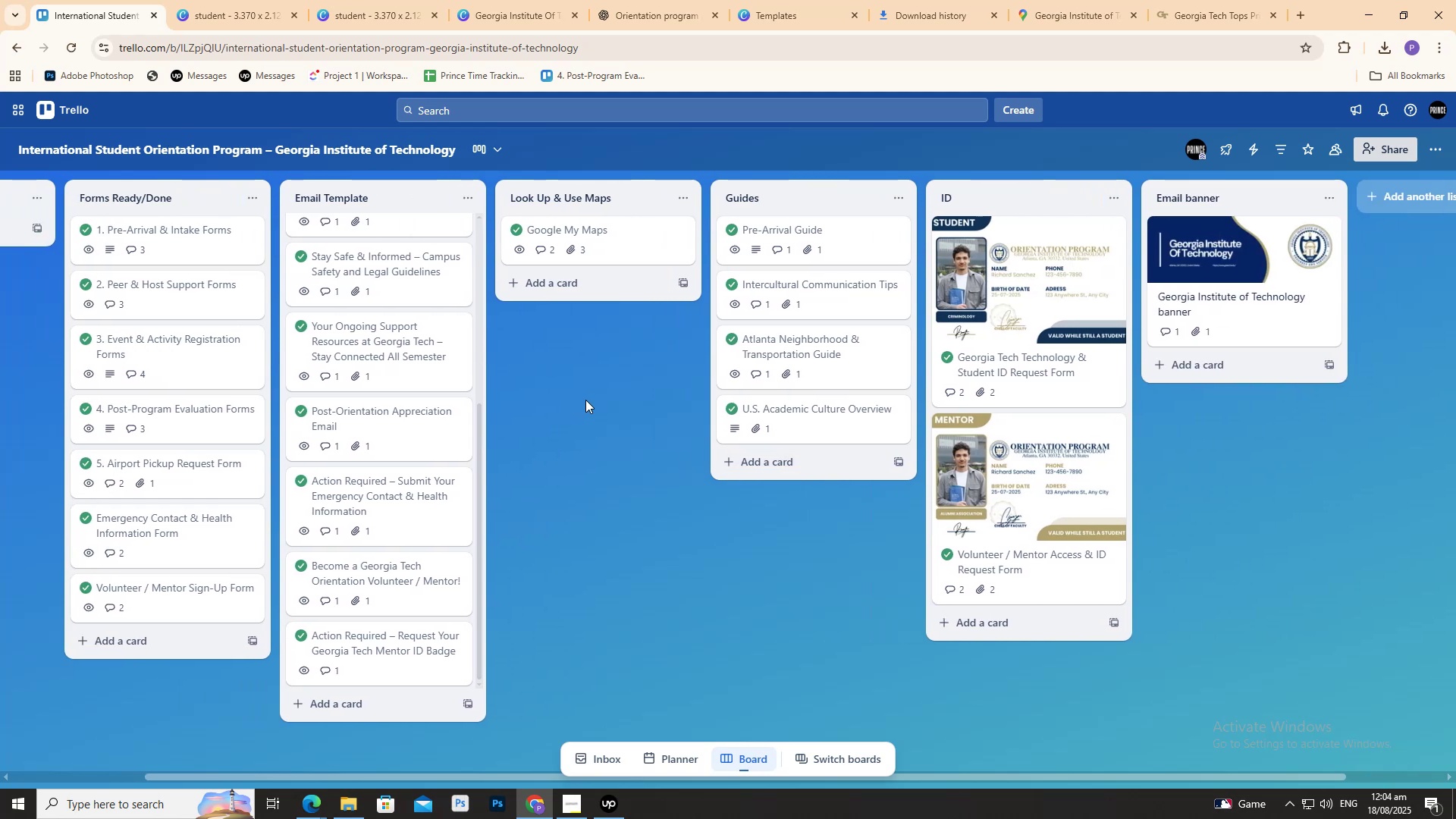 
left_click_drag(start_coordinate=[586, 400], to_coordinate=[645, 404])
 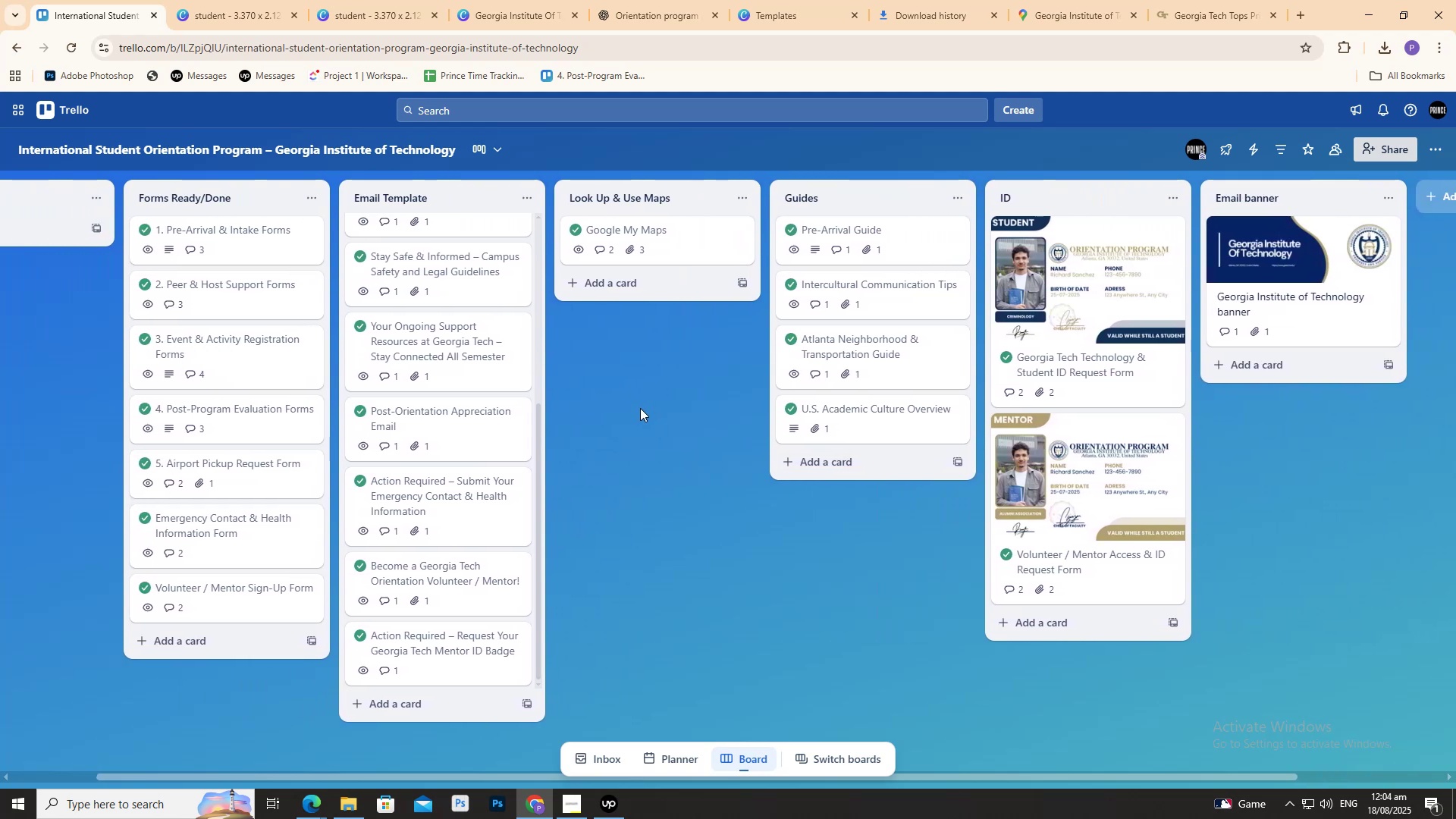 
left_click_drag(start_coordinate=[644, 410], to_coordinate=[680, 410])
 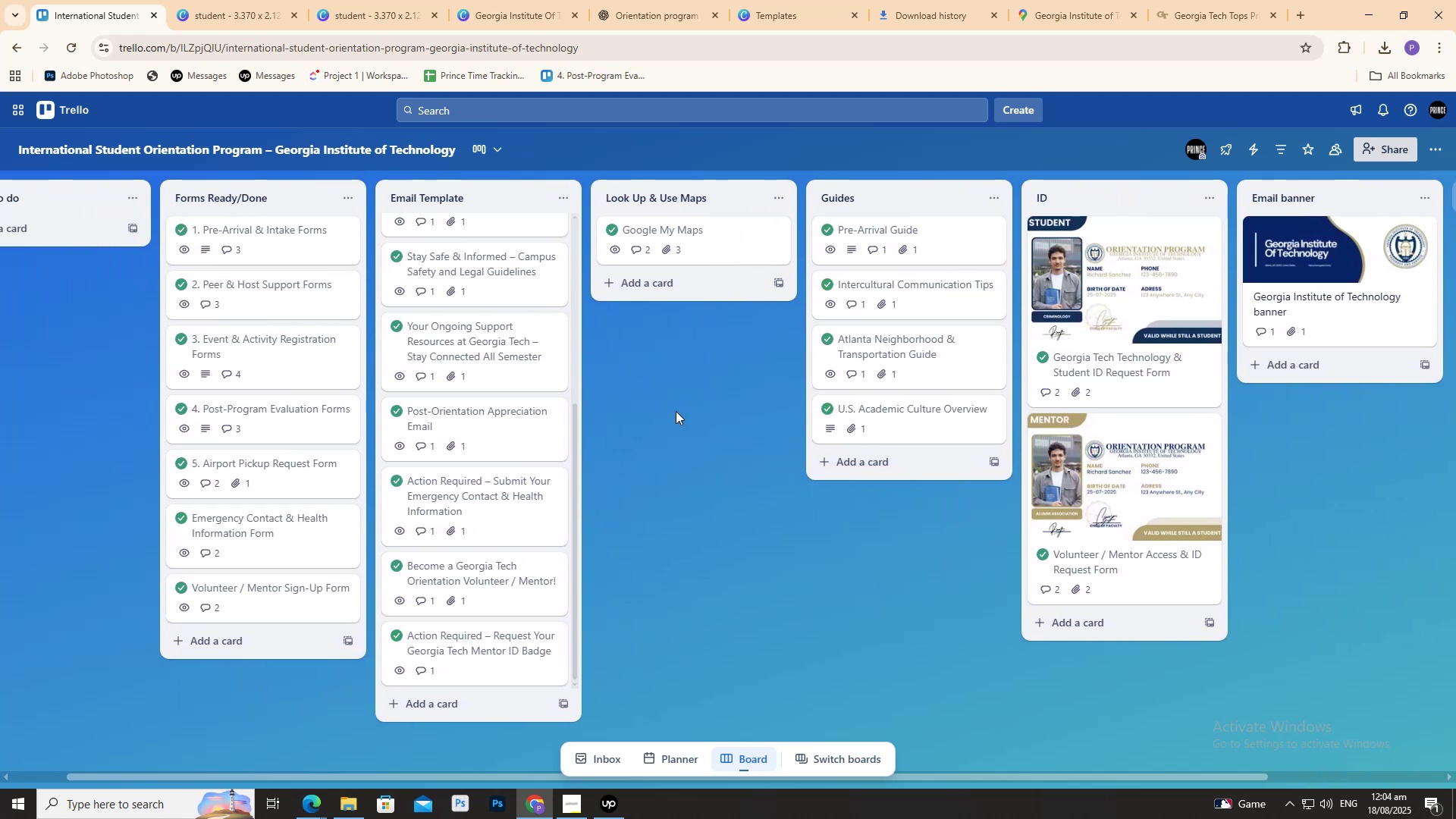 
left_click_drag(start_coordinate=[676, 411], to_coordinate=[715, 406])
 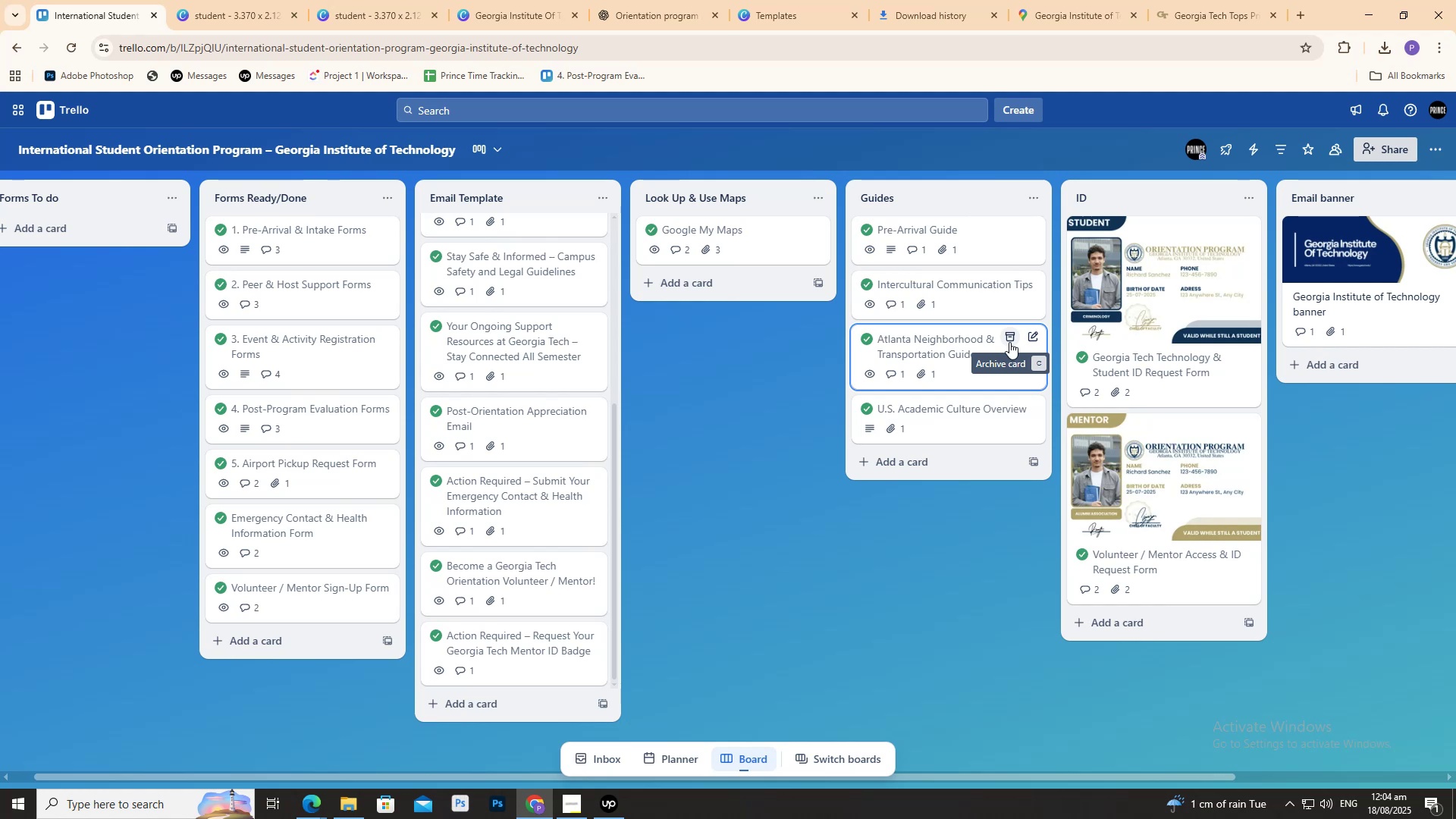 
wait(5.78)
 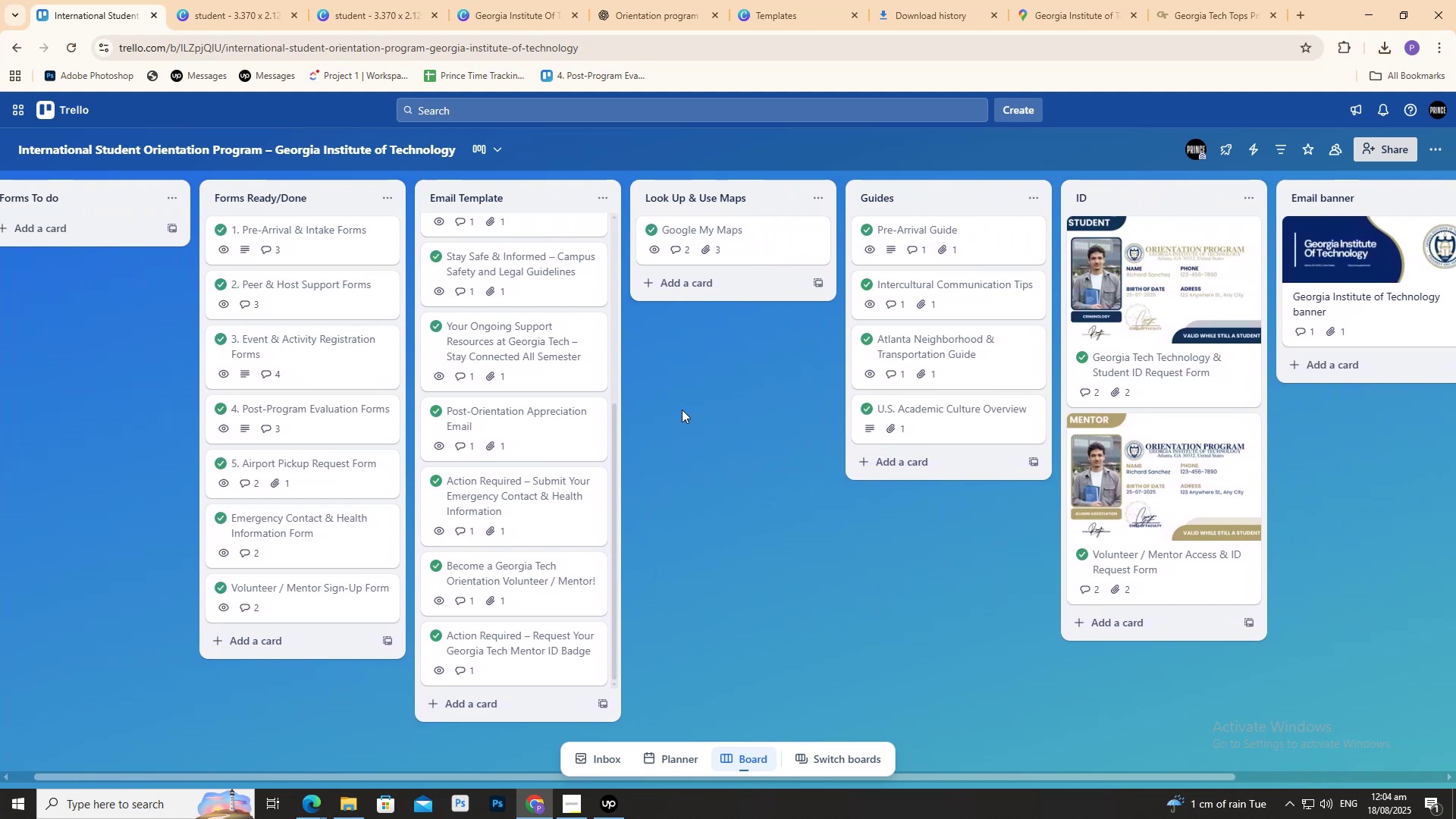 
left_click([739, 408])
 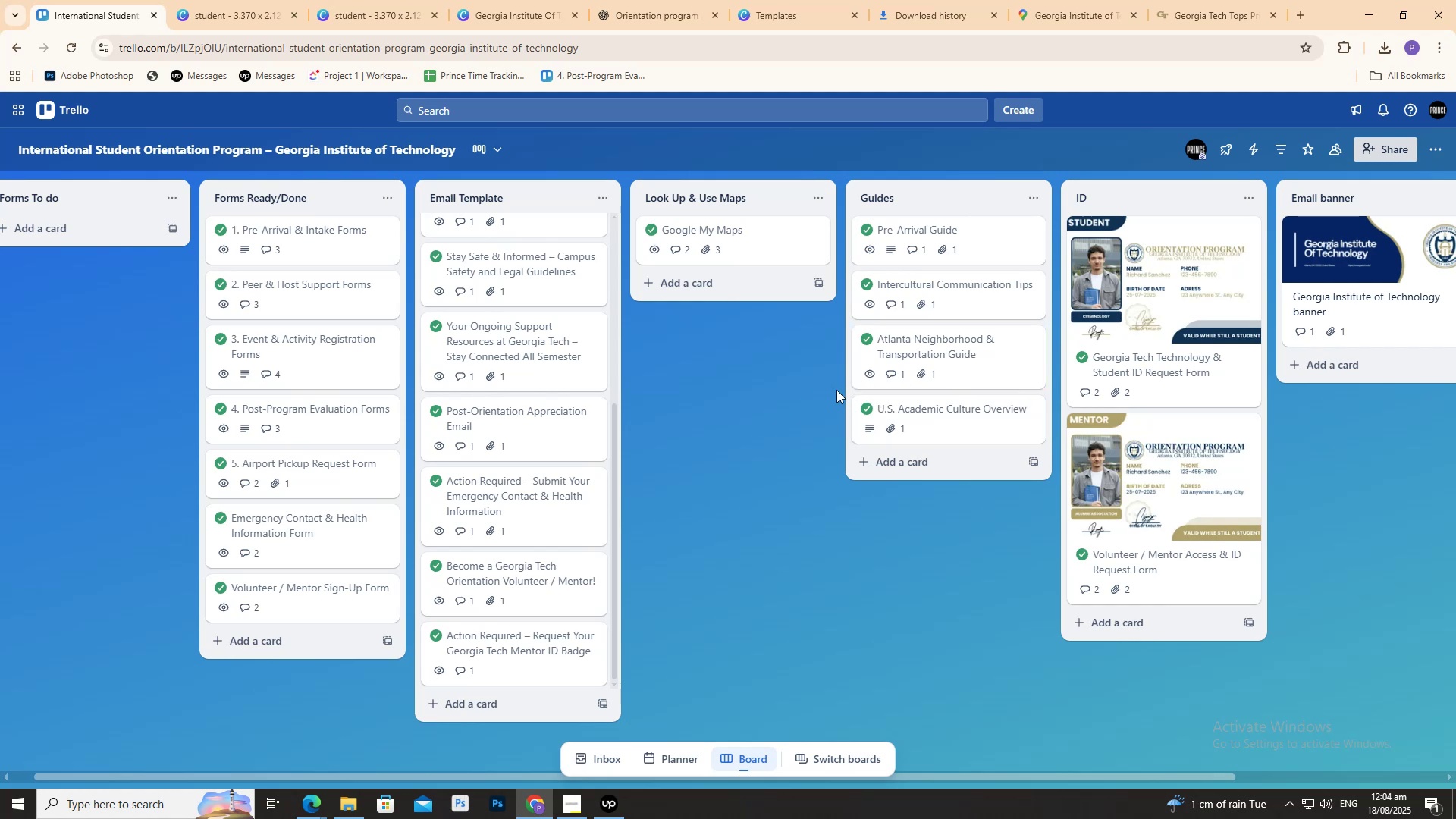 
left_click_drag(start_coordinate=[768, 392], to_coordinate=[667, 413])
 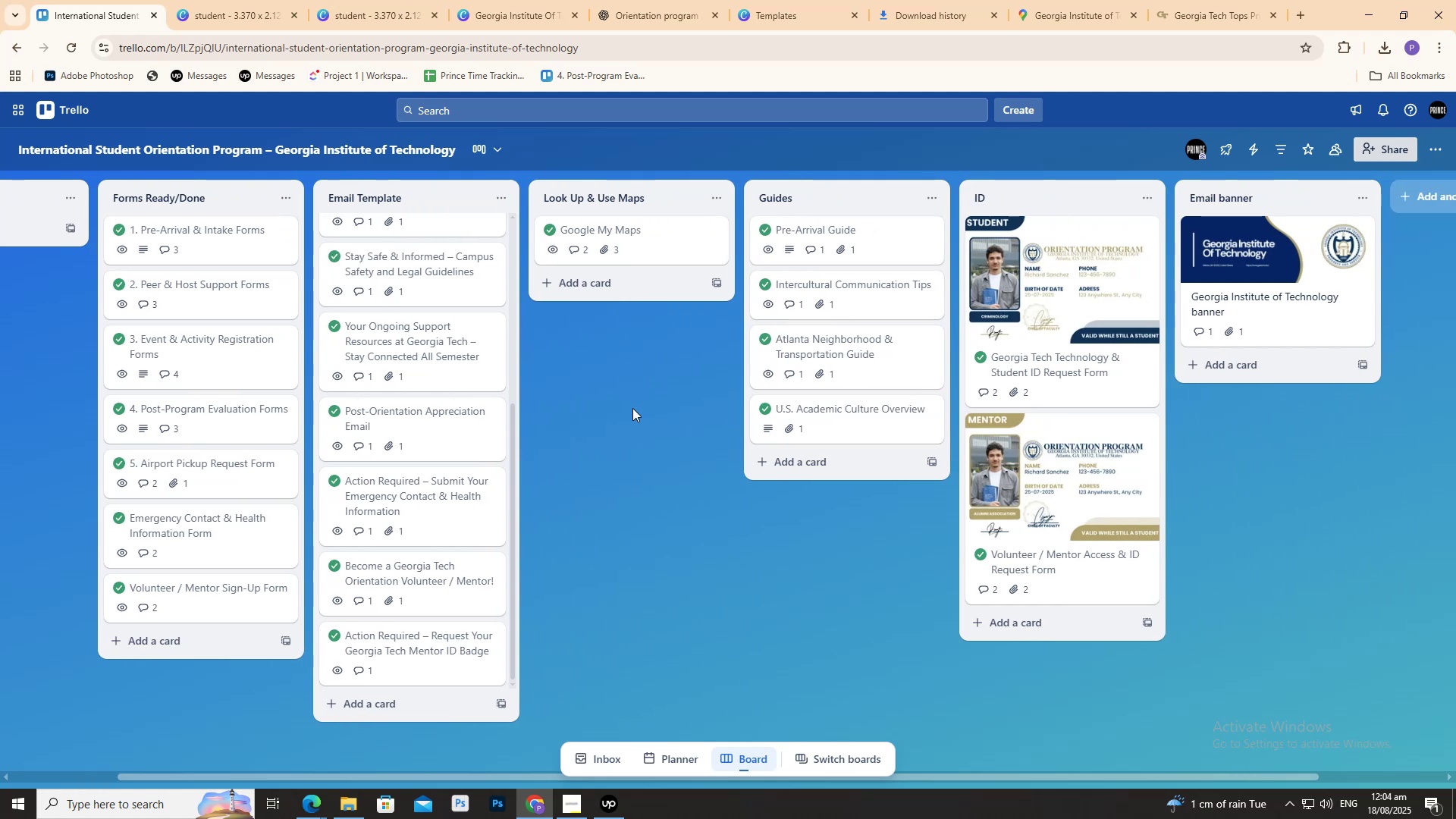 
left_click_drag(start_coordinate=[623, 408], to_coordinate=[780, 468])
 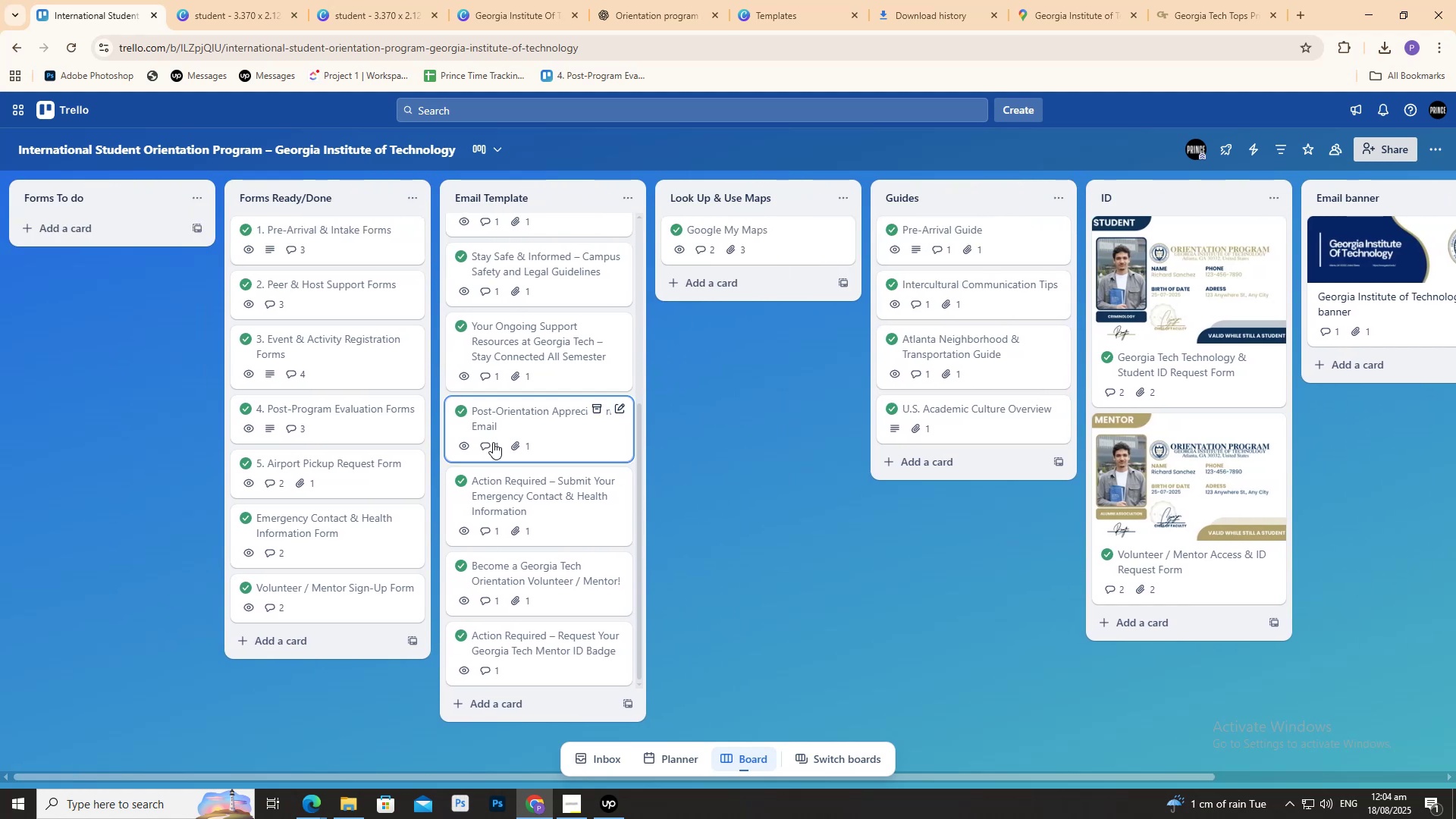 
scroll: coordinate [526, 445], scroll_direction: up, amount: 8.0
 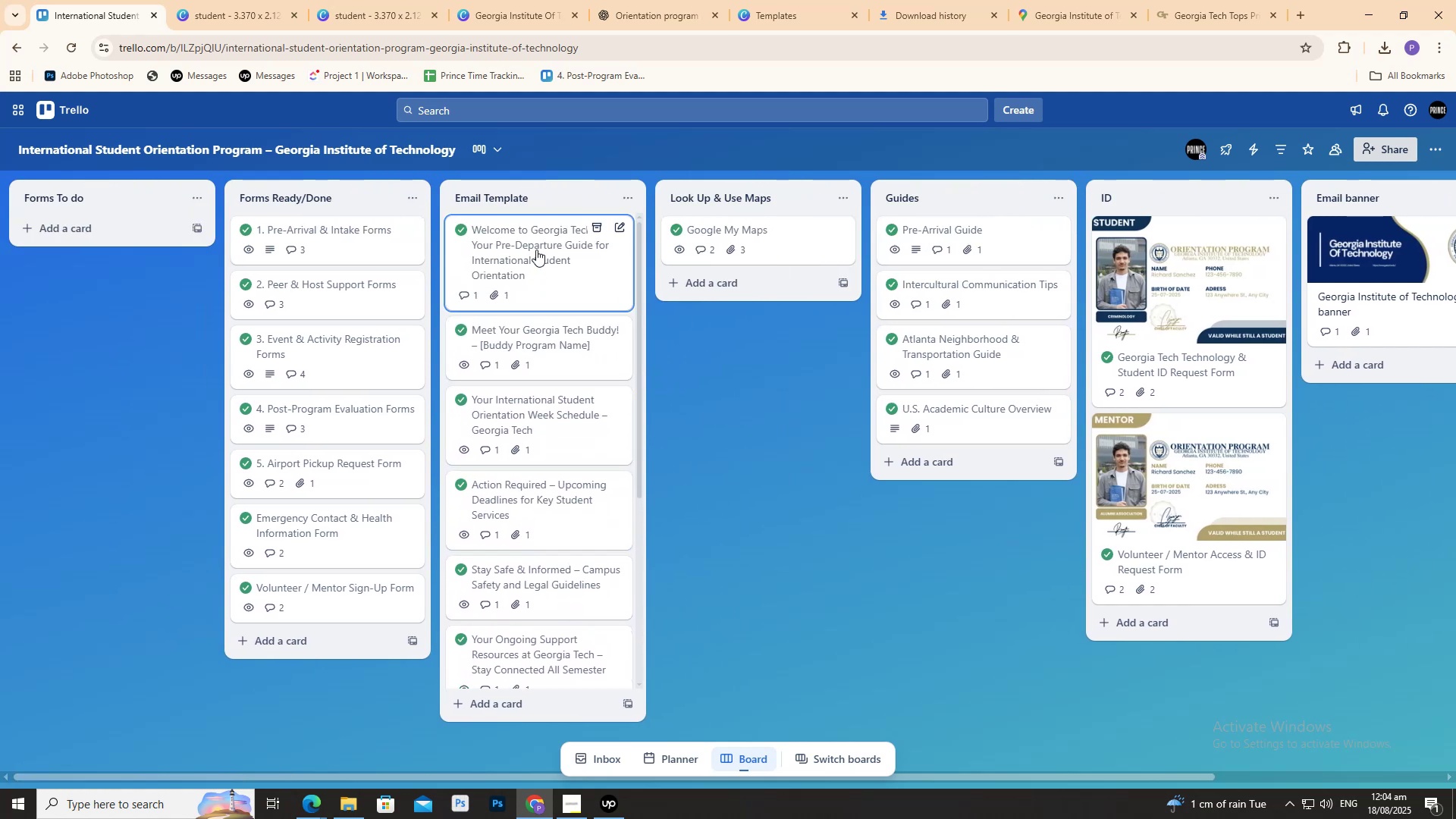 
left_click([536, 249])
 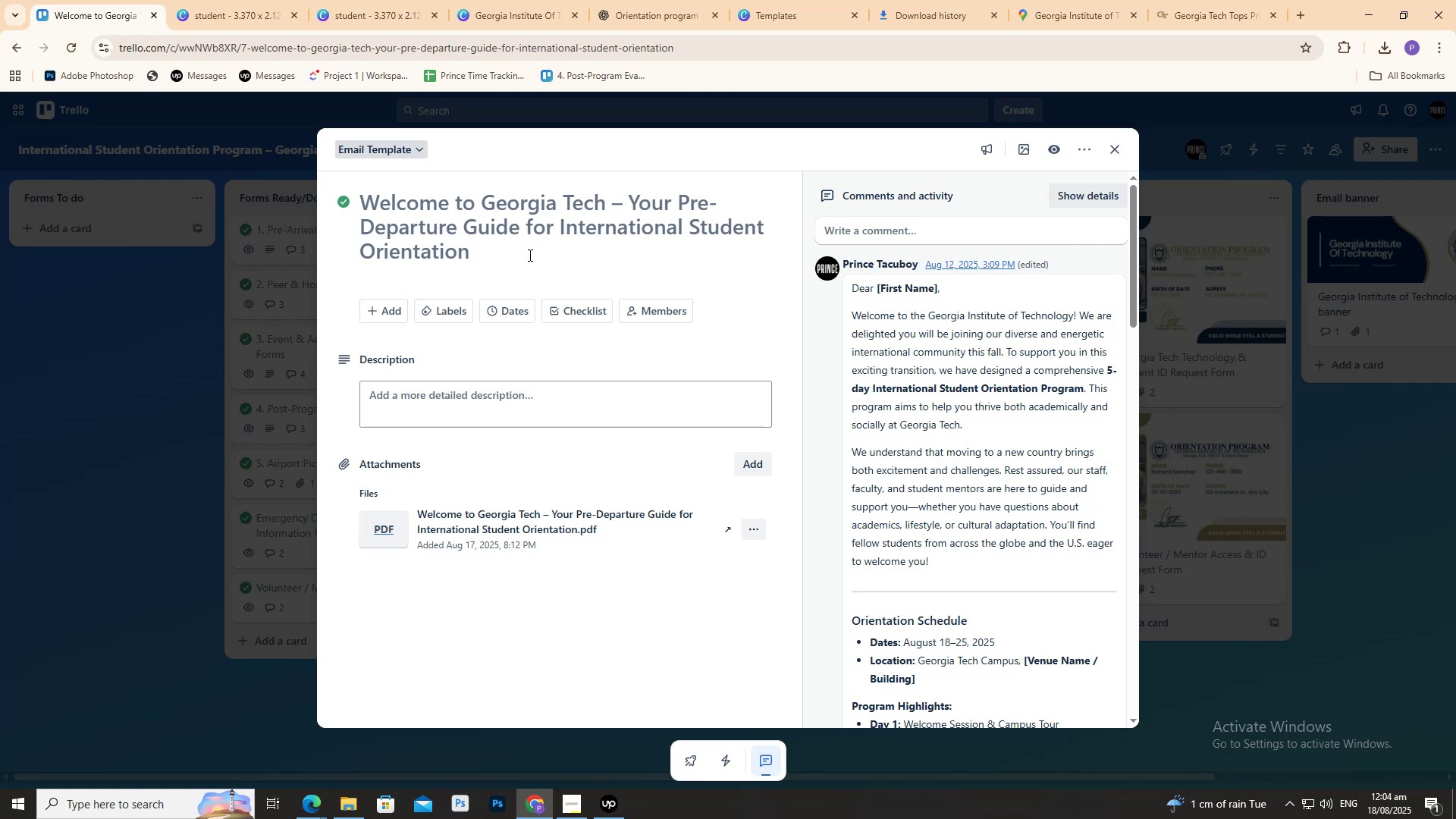 
wait(10.83)
 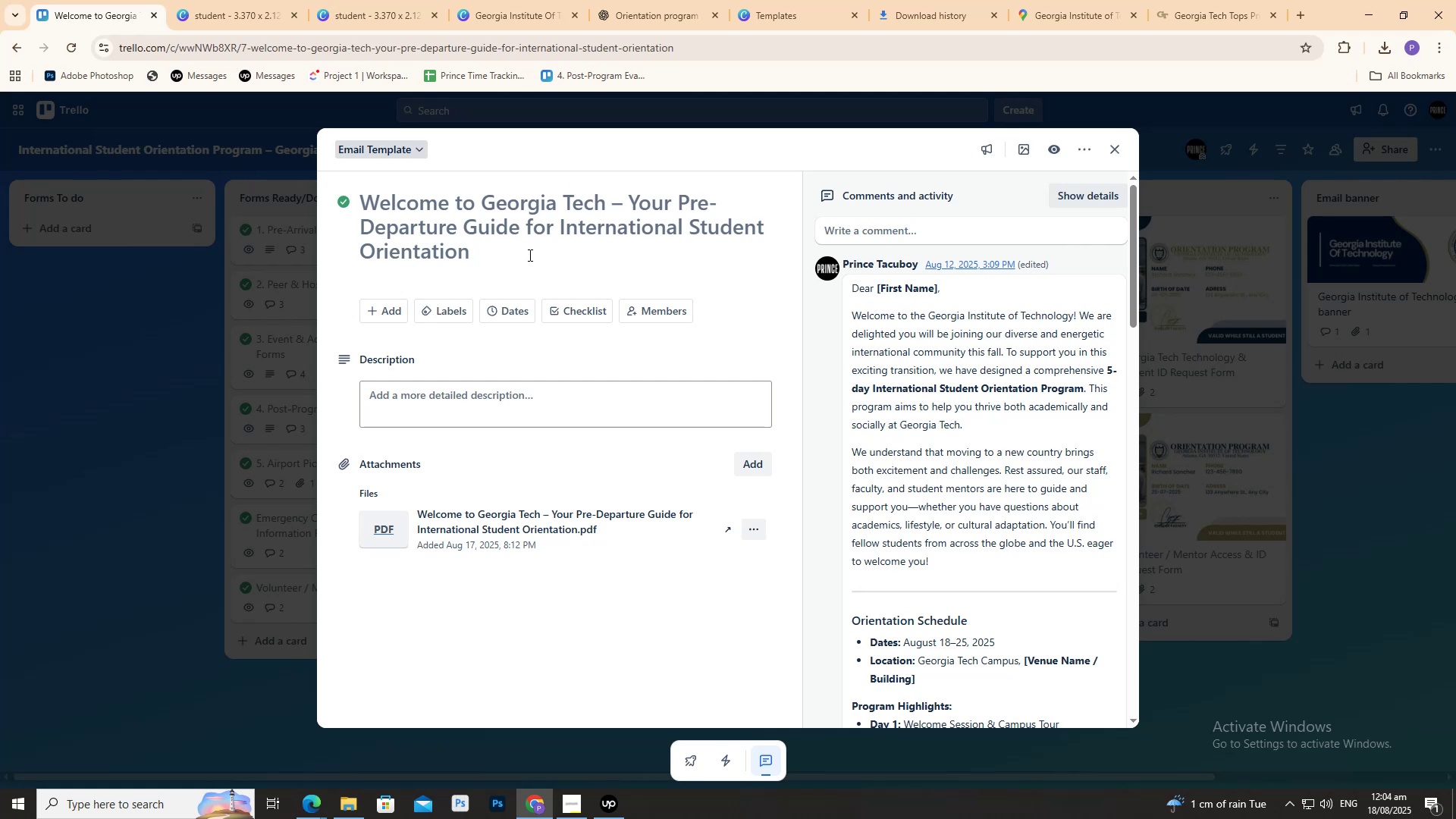 
scroll: coordinate [947, 479], scroll_direction: down, amount: 22.0
 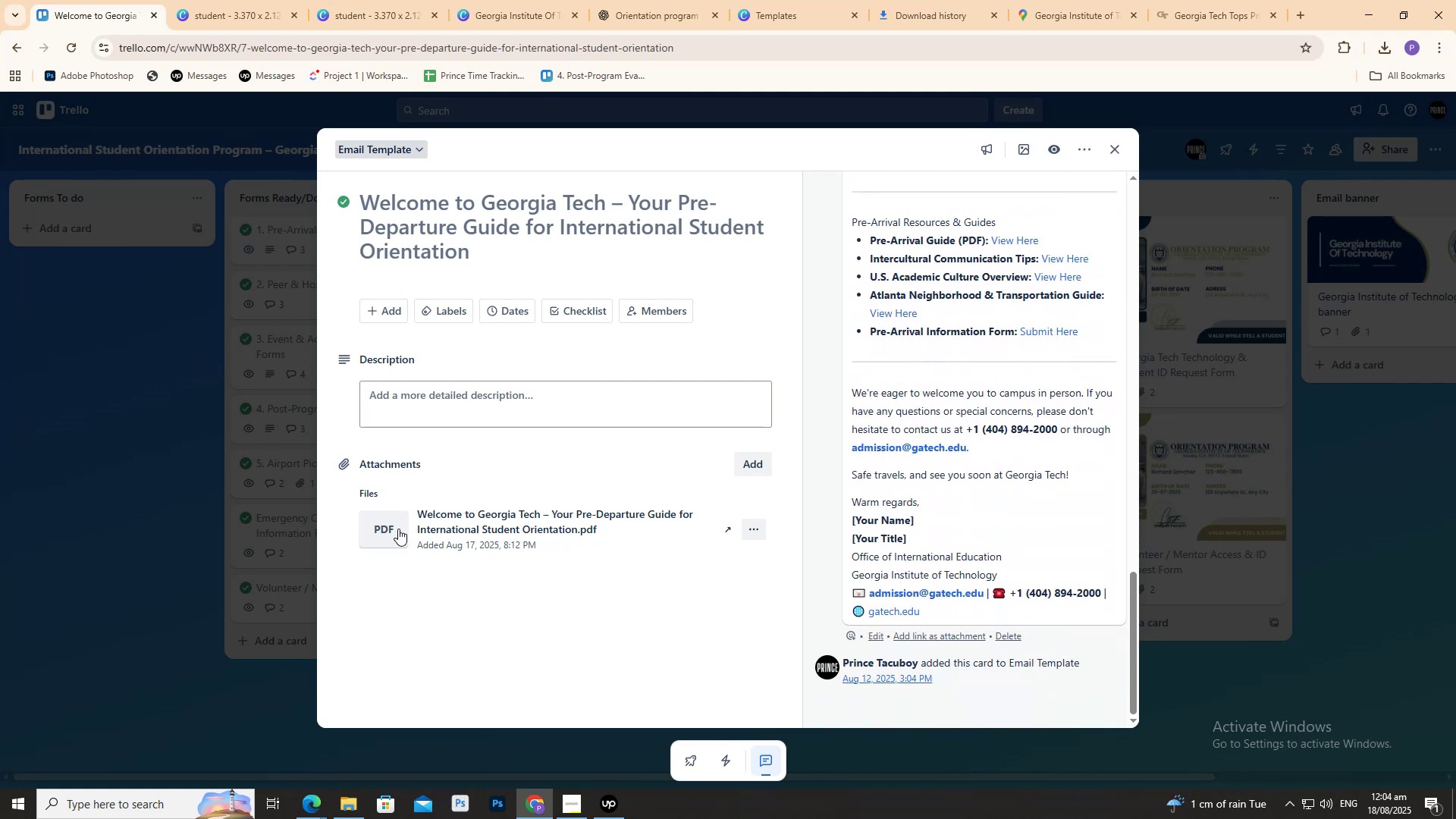 
left_click([398, 528])
 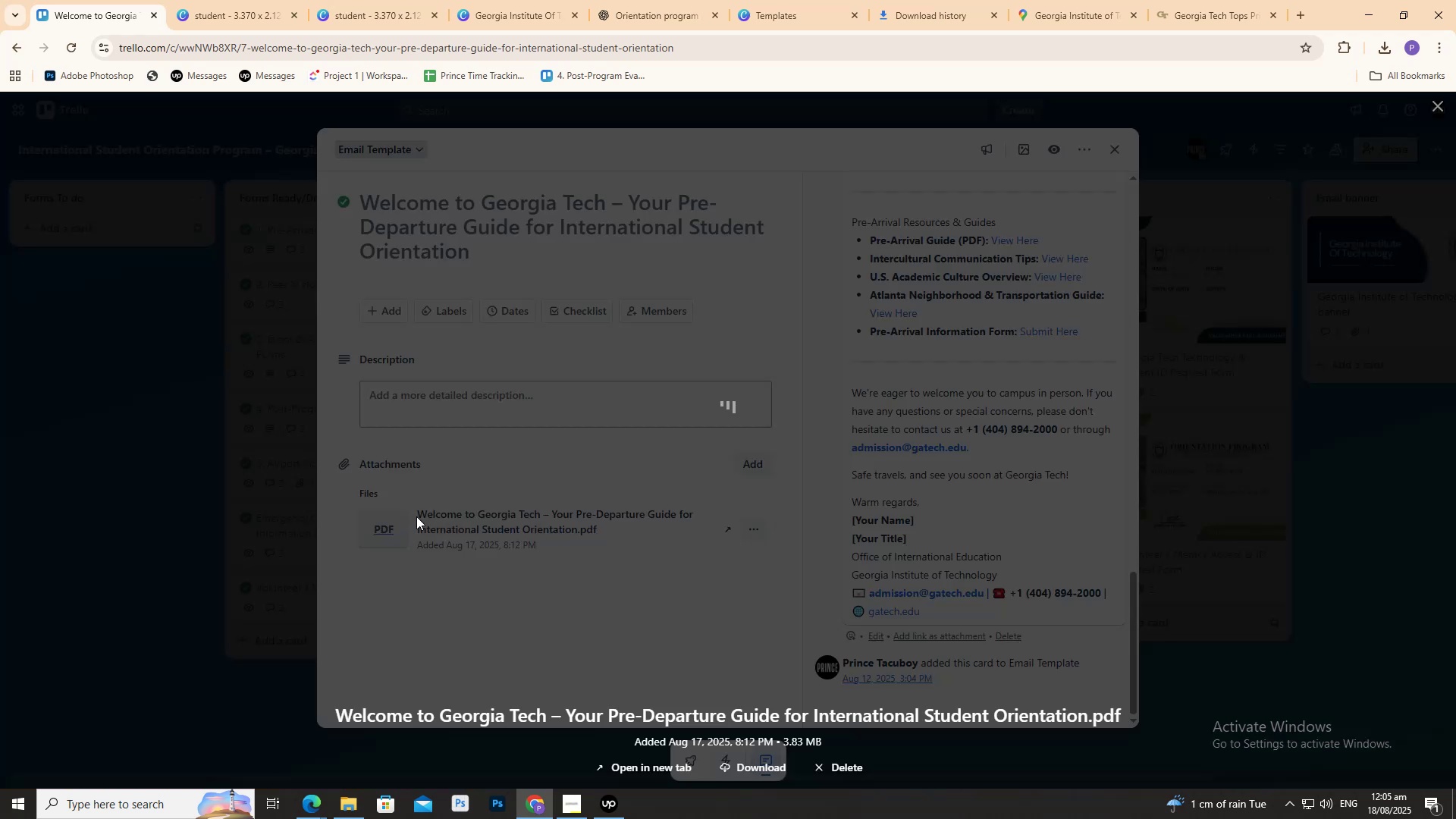 
mouse_move([452, 488])
 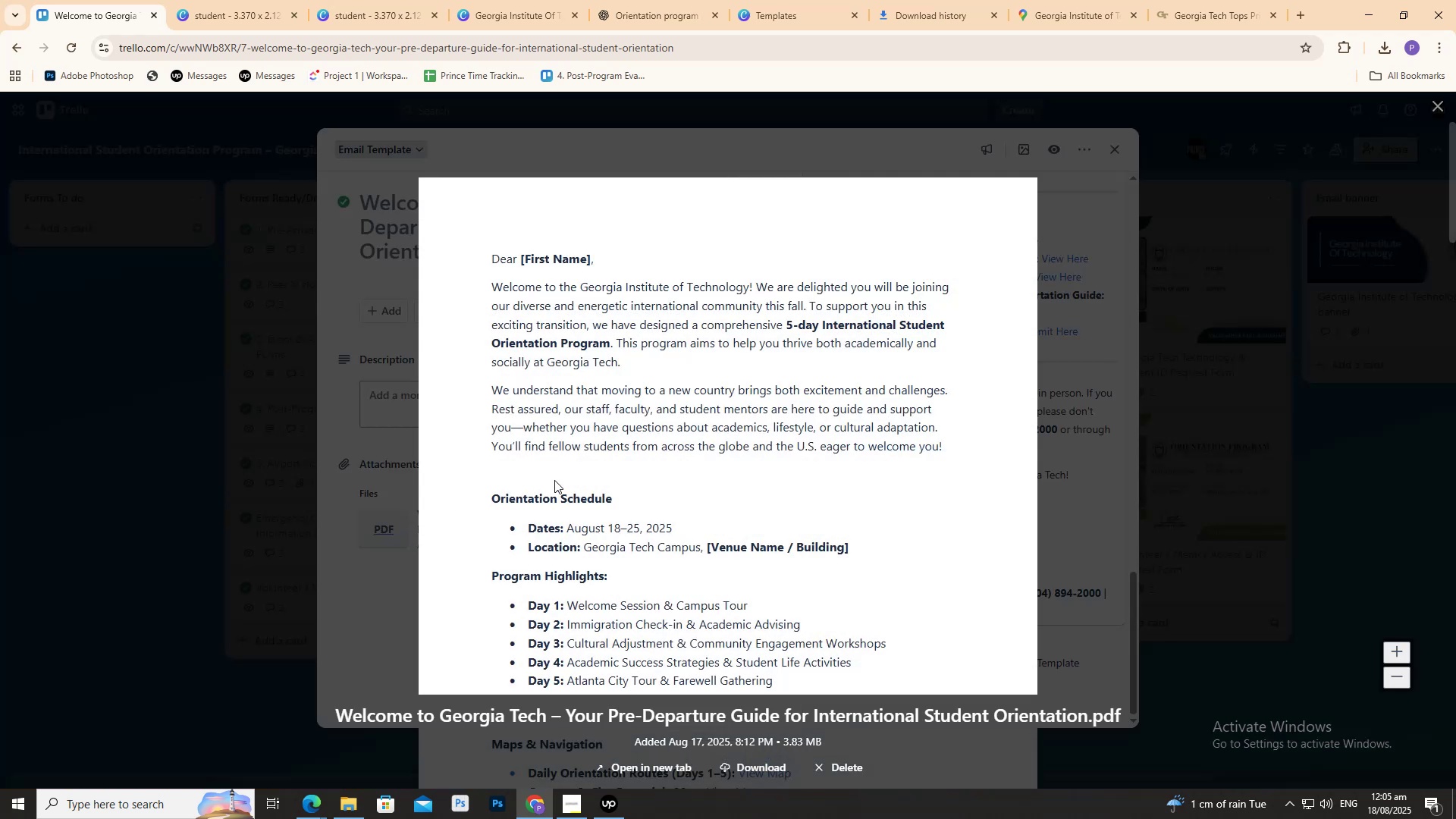 
scroll: coordinate [556, 496], scroll_direction: down, amount: 15.0
 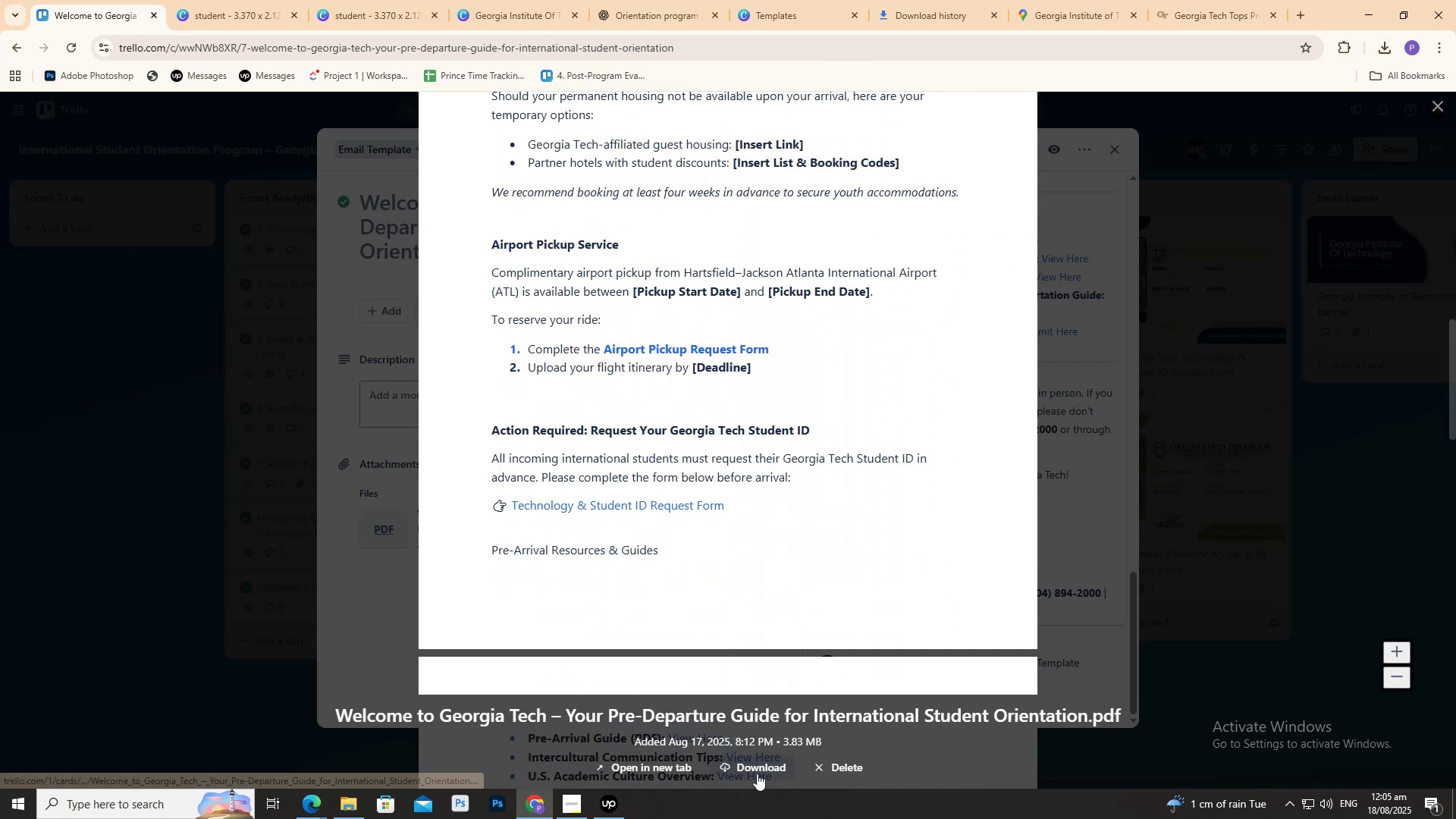 
left_click([755, 768])
 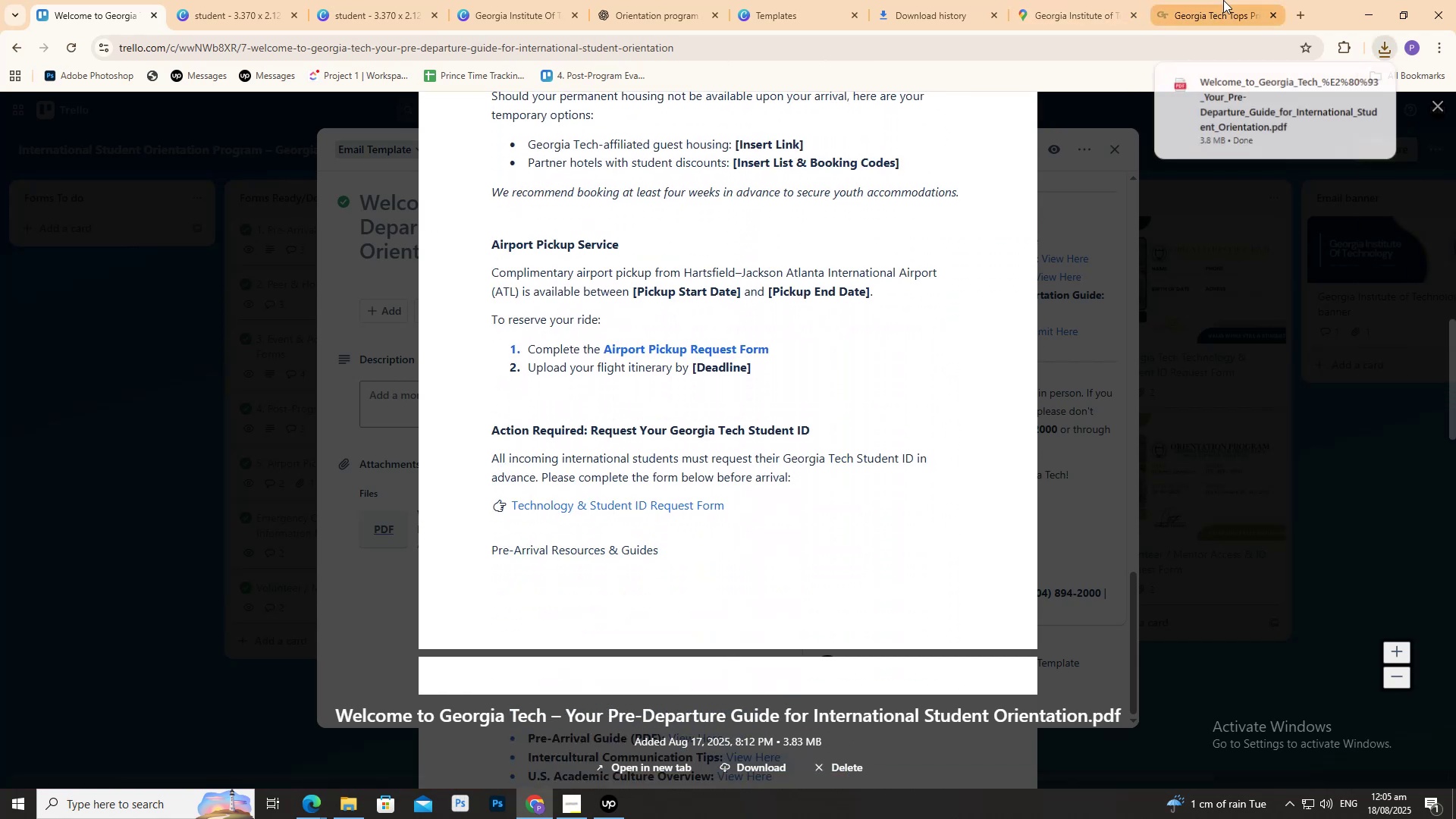 
left_click([1224, 0])
 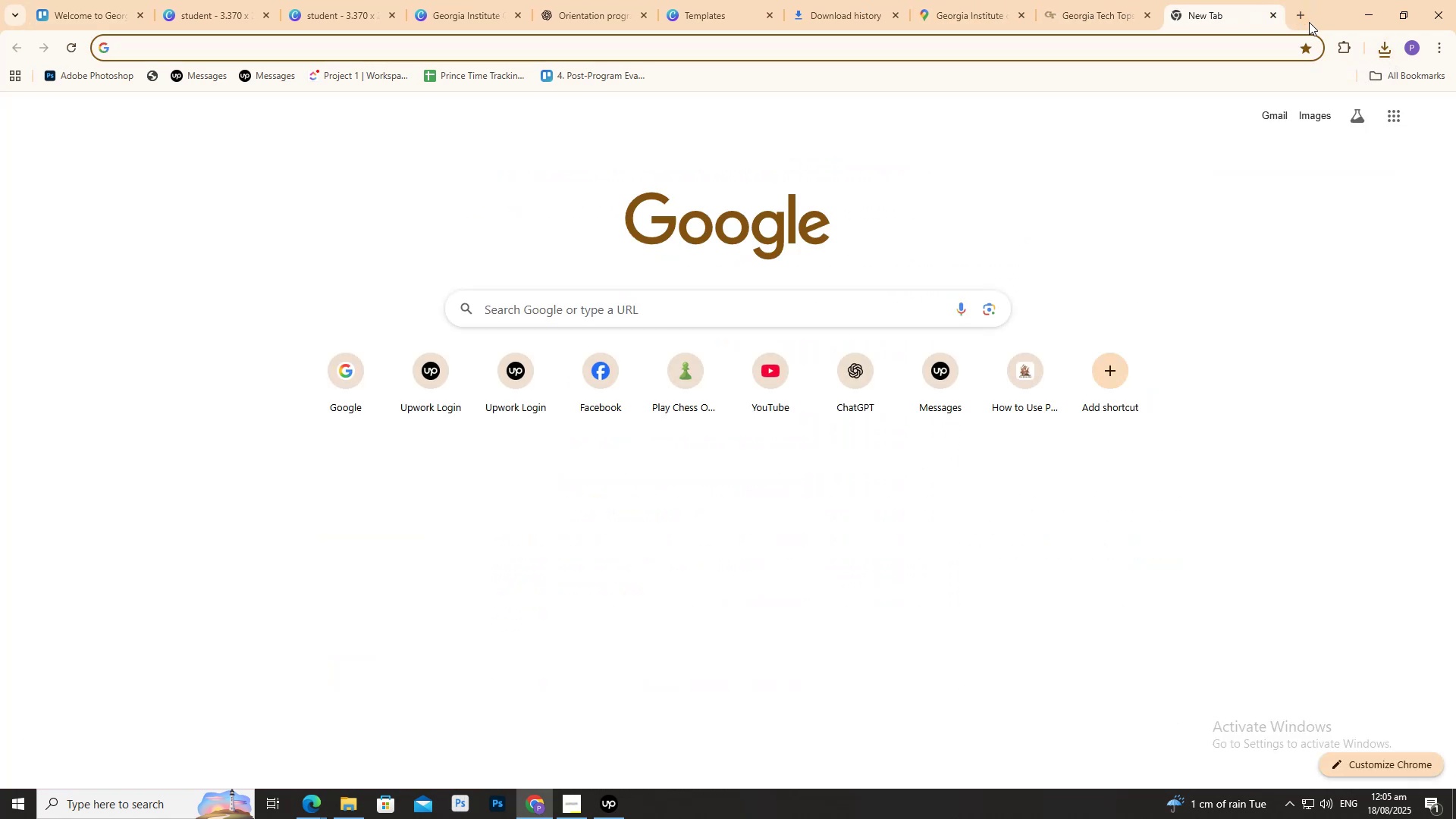 
key(G)
 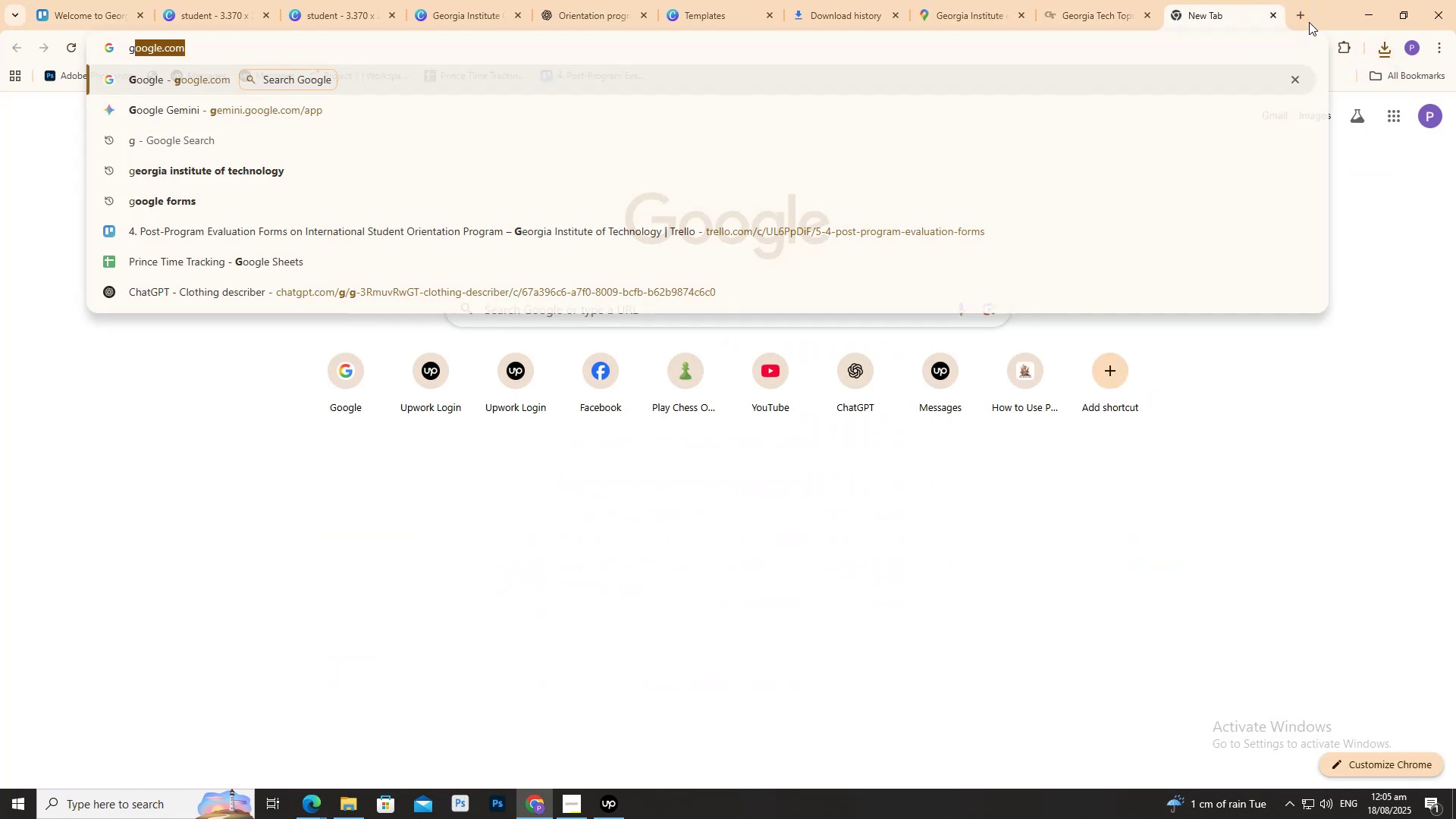 
key(Enter)
 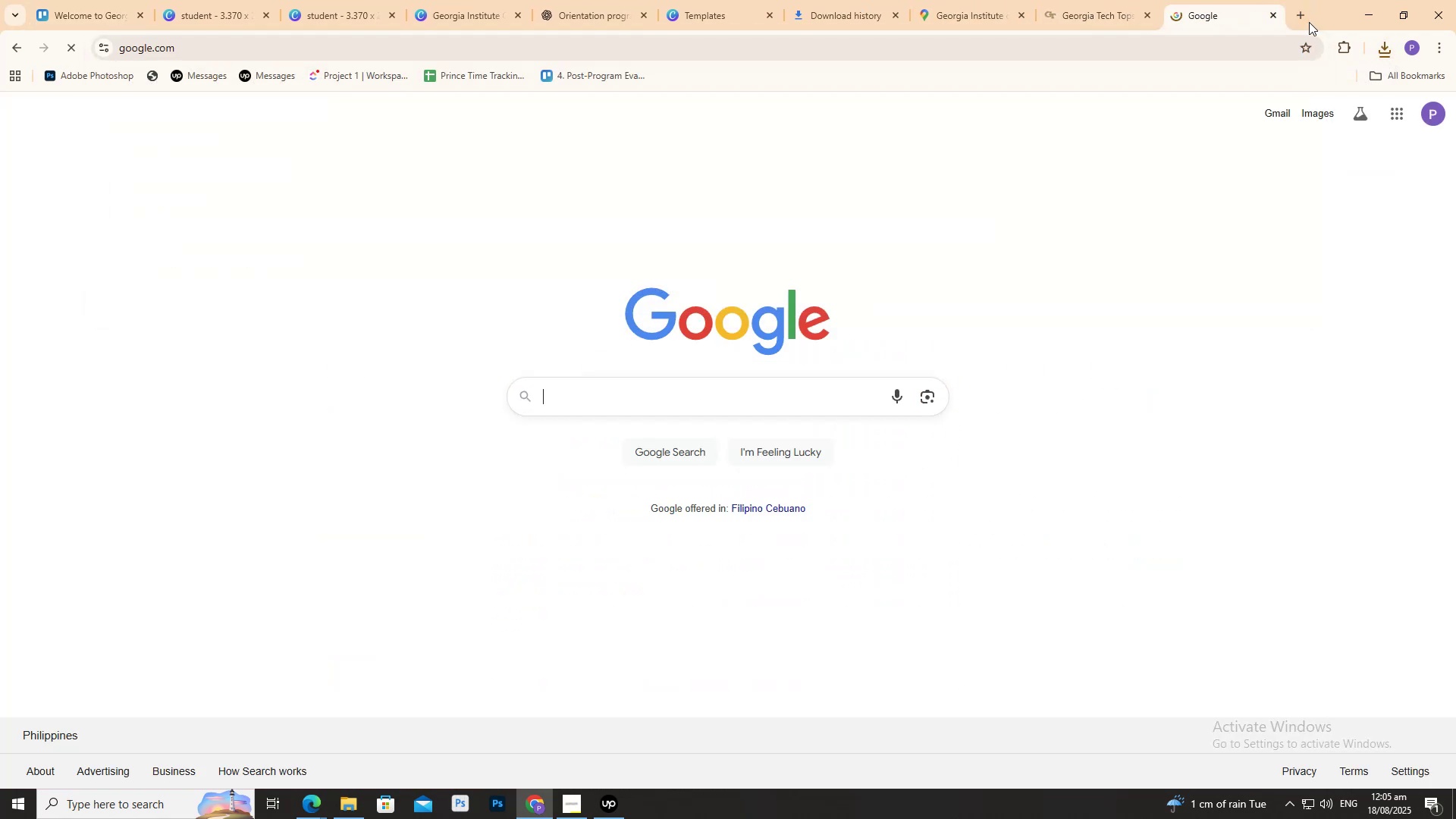 
type(word)
 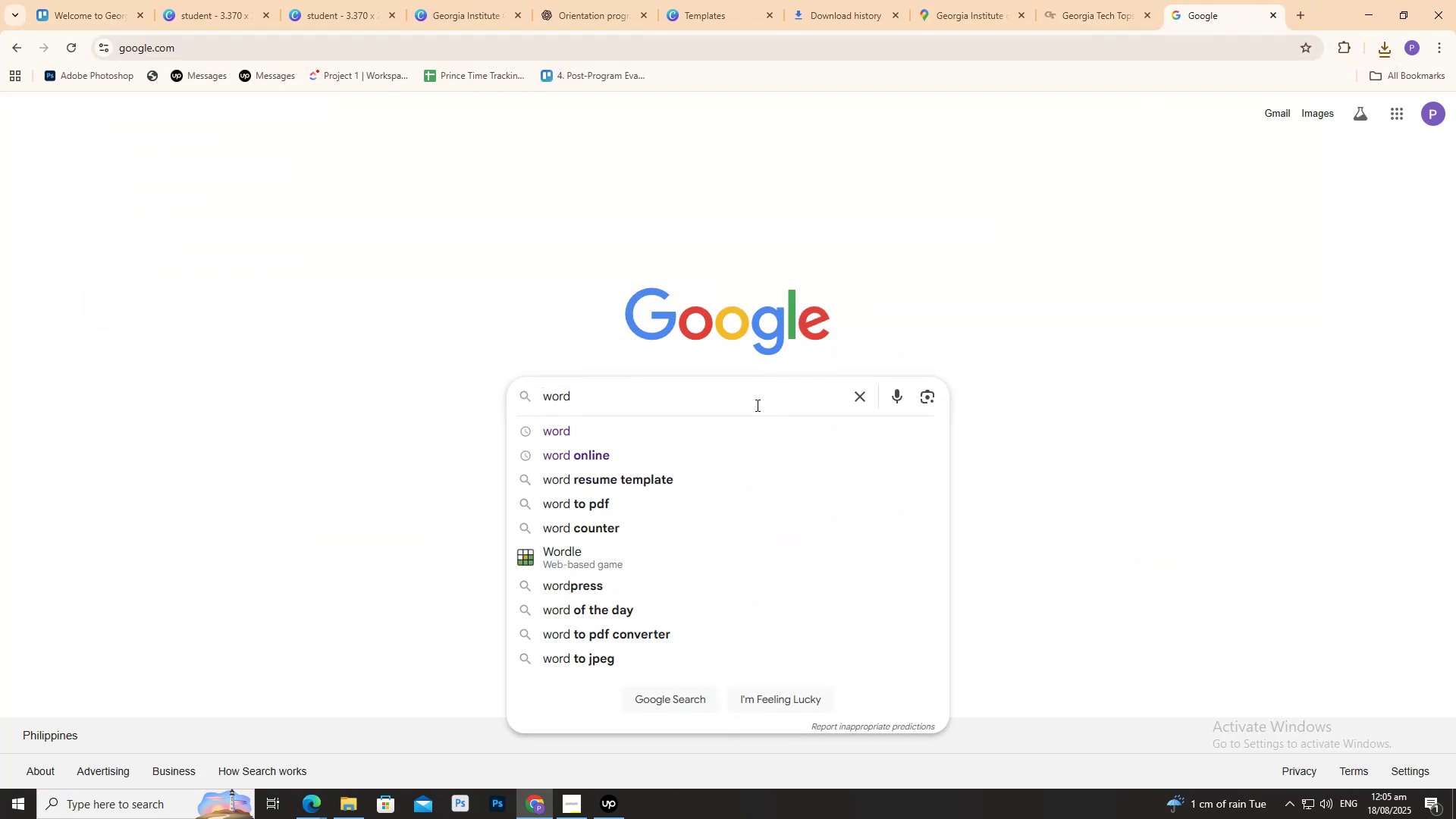 
left_click([756, 431])
 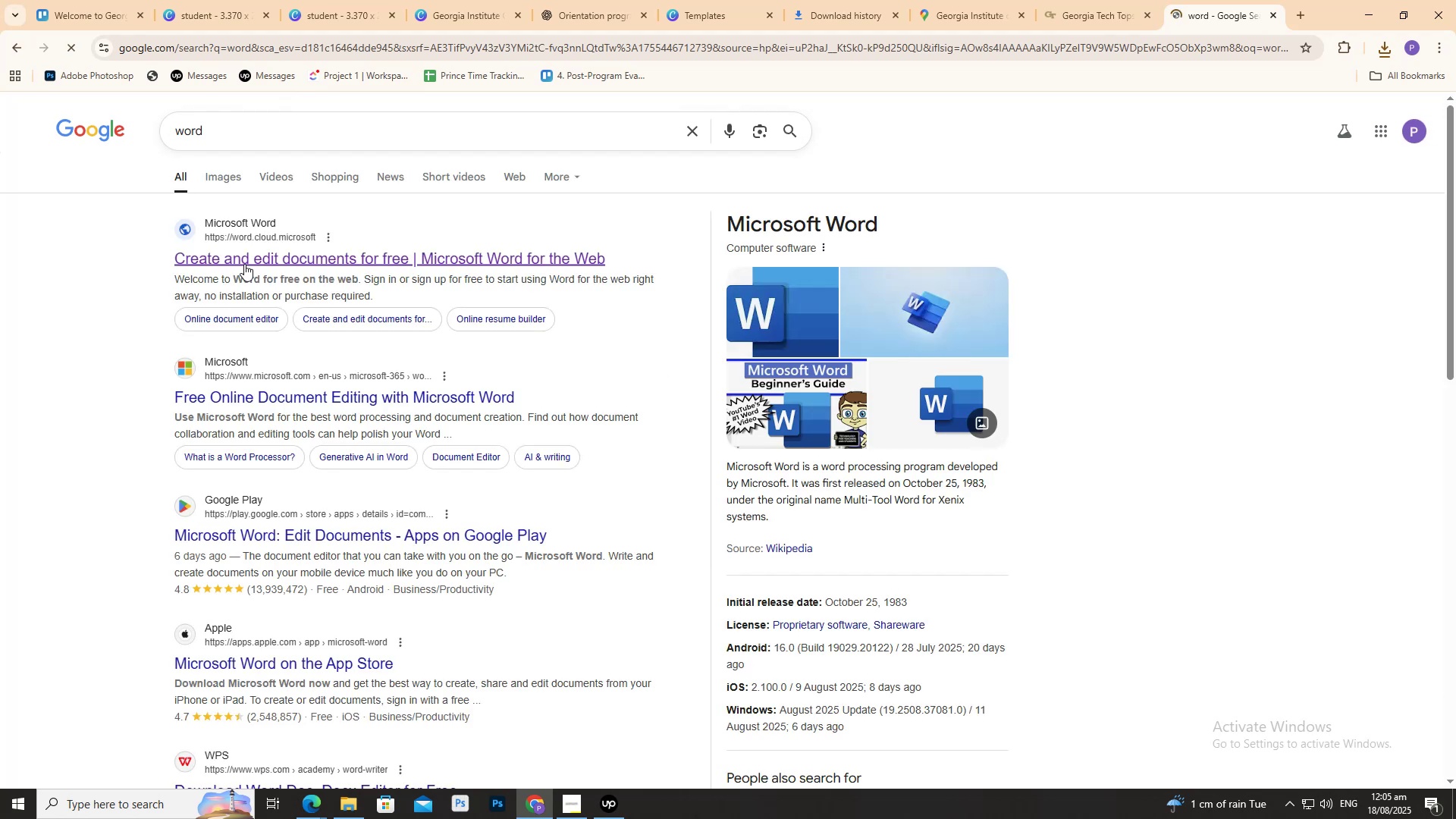 
left_click([241, 259])
 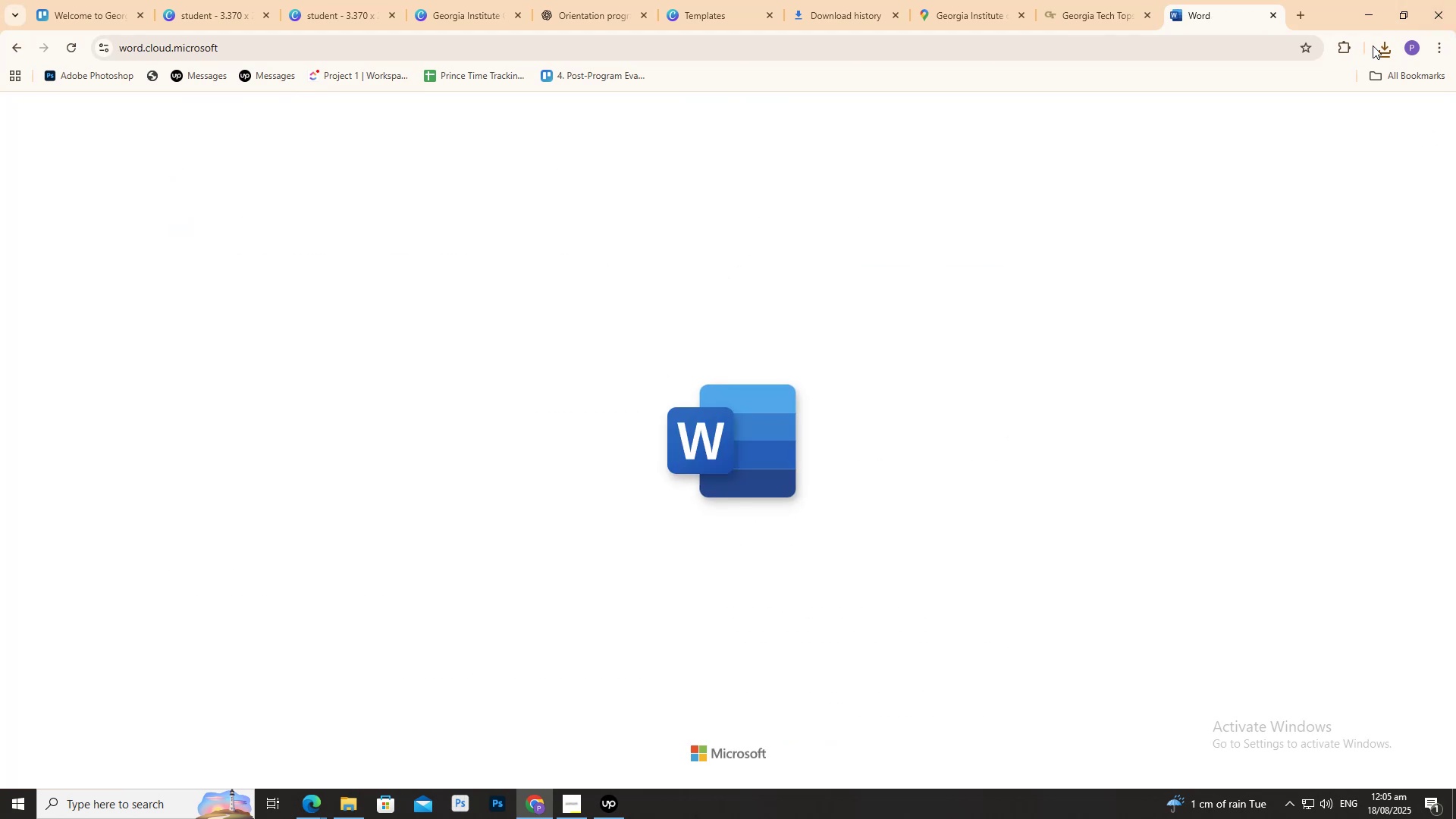 
left_click([1381, 46])
 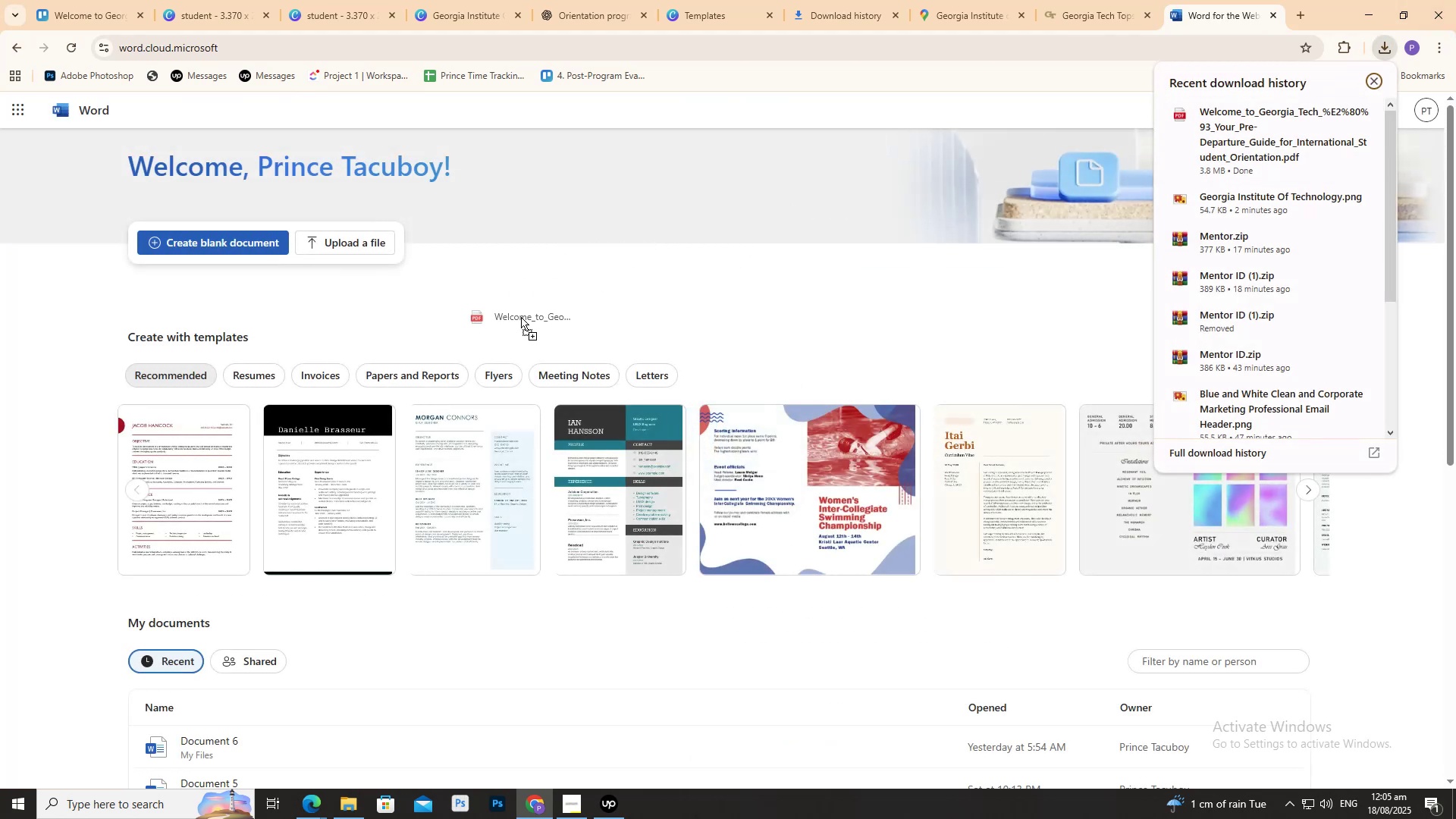 
left_click([344, 239])
 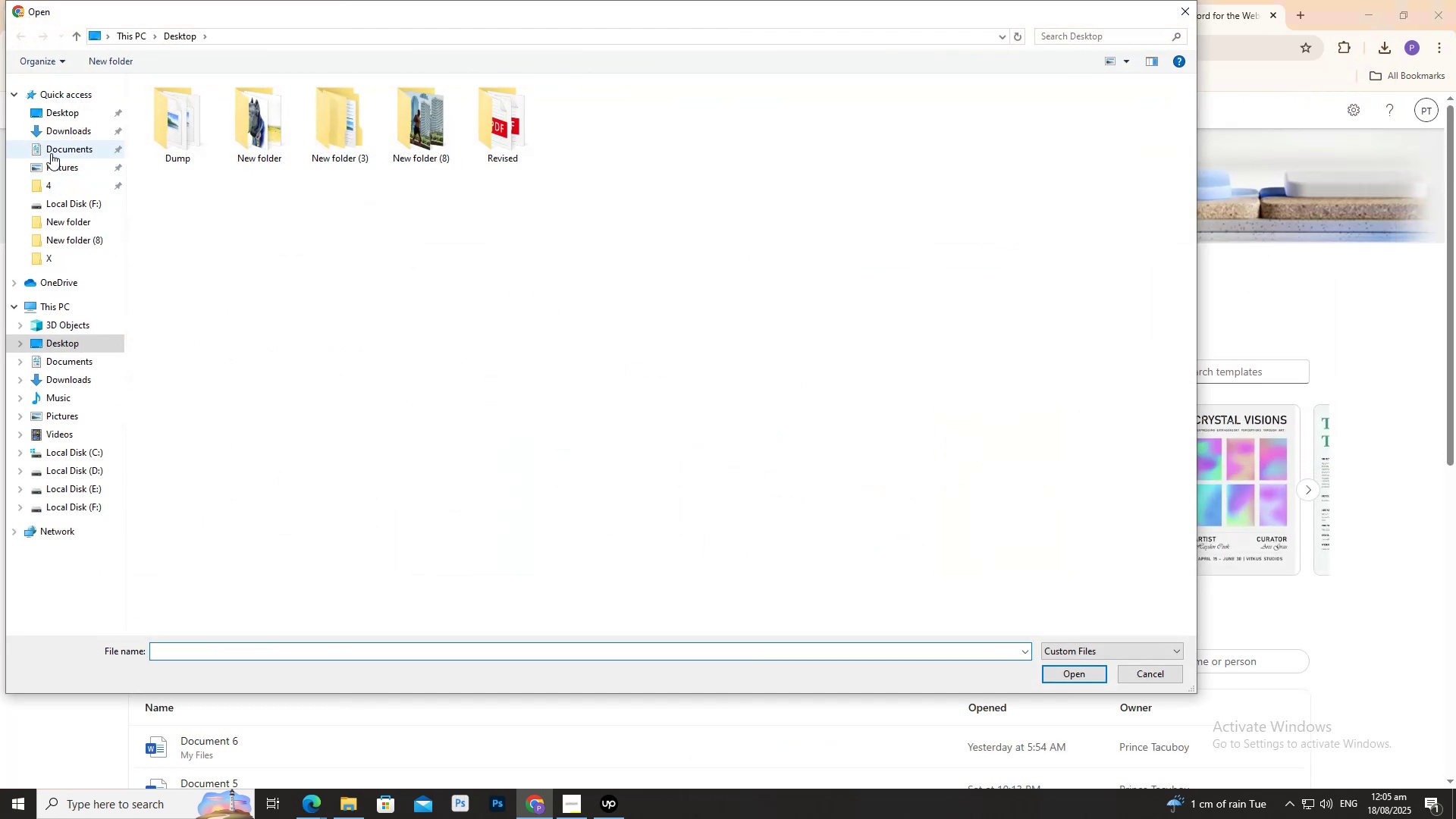 
left_click([46, 135])
 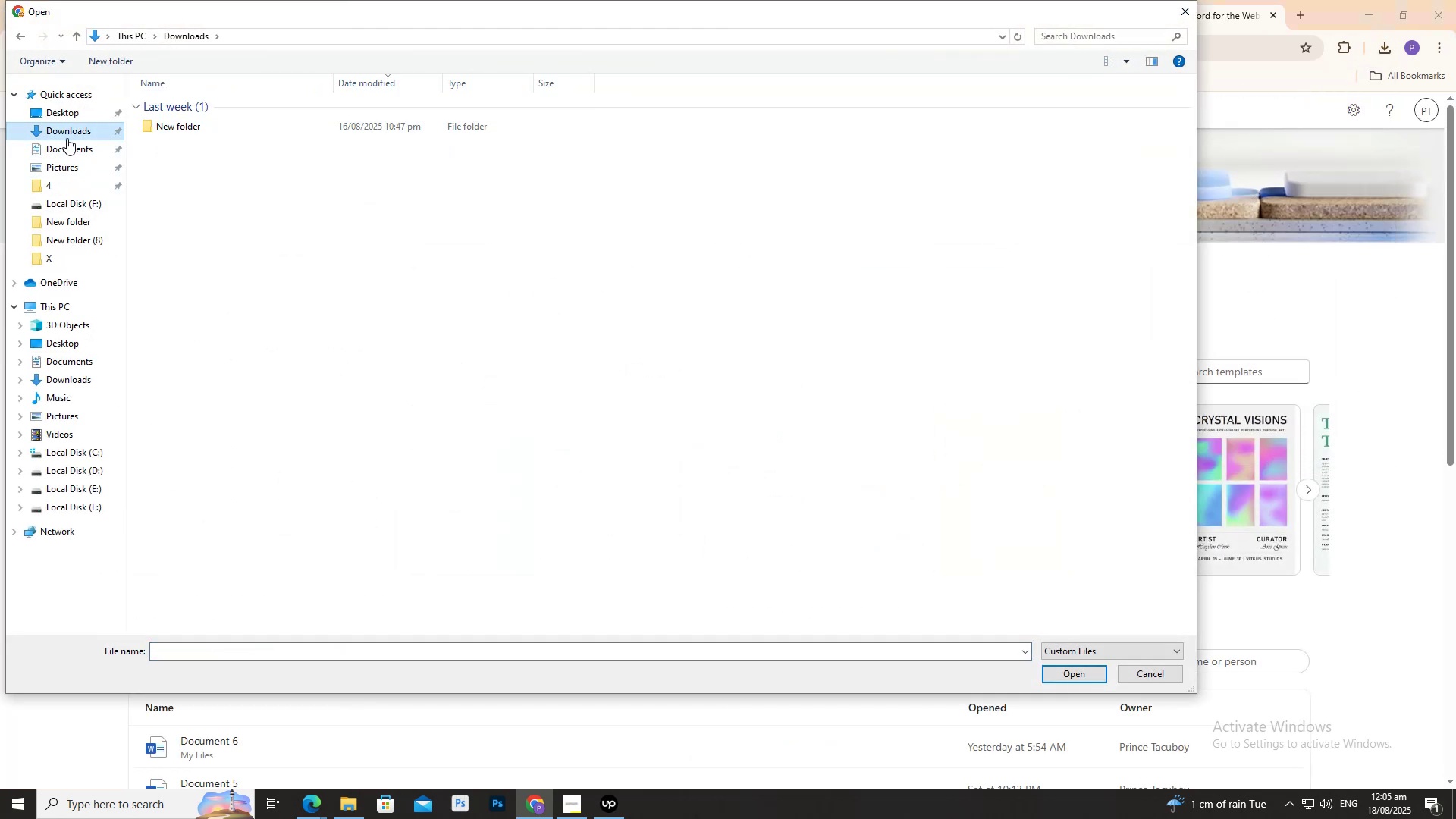 
left_click([53, 132])
 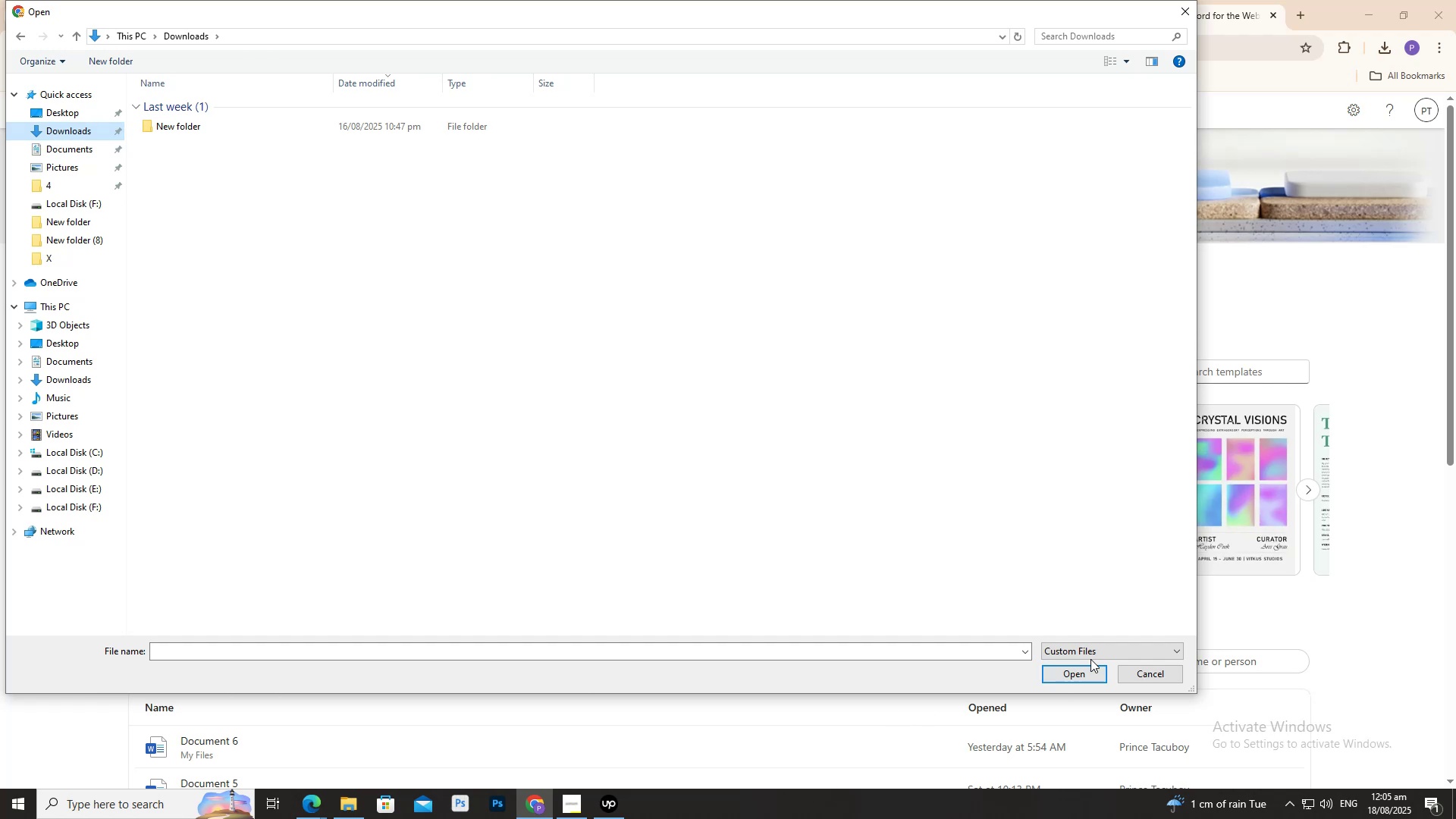 
left_click([1090, 658])
 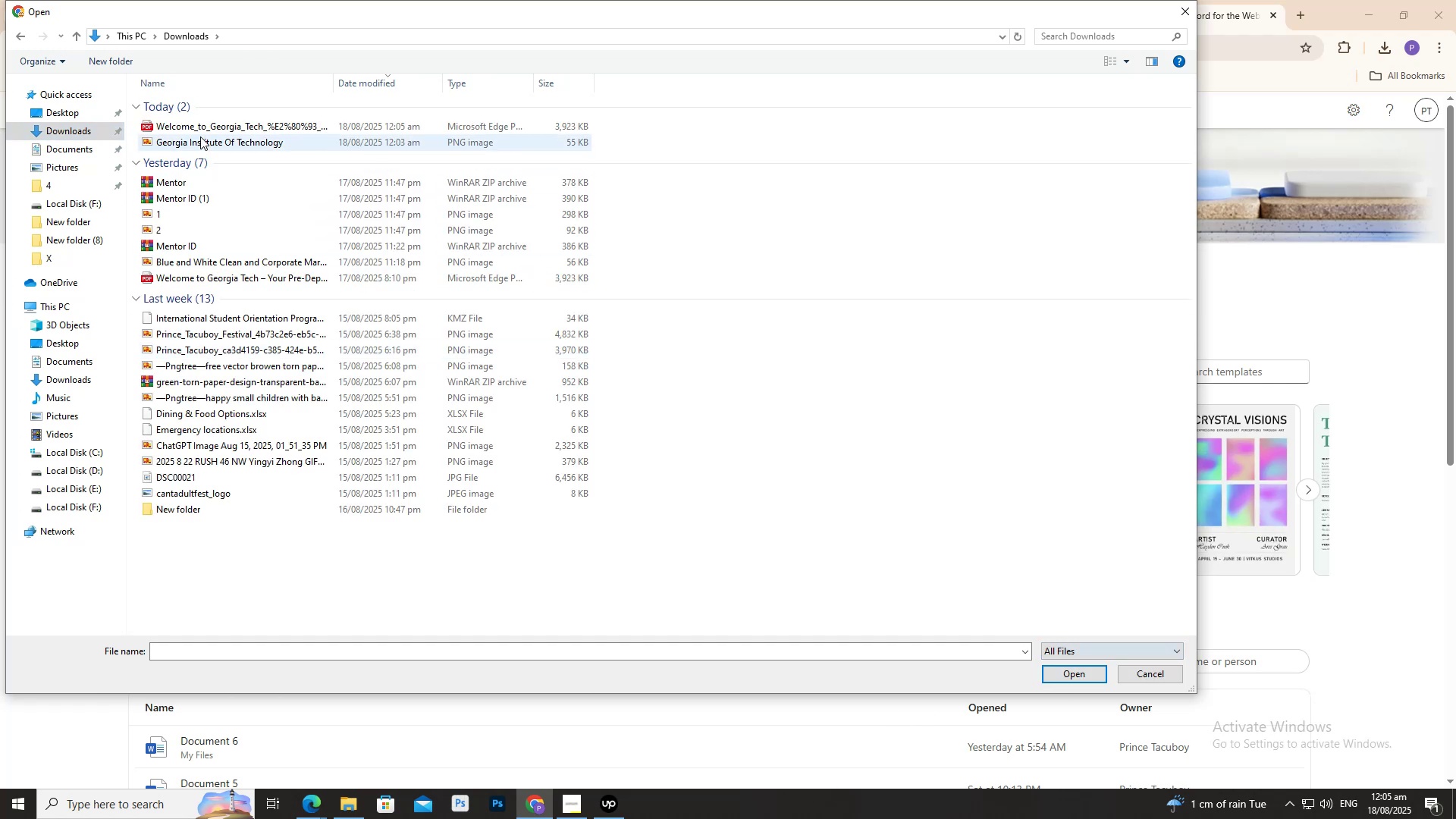 
double_click([199, 126])
 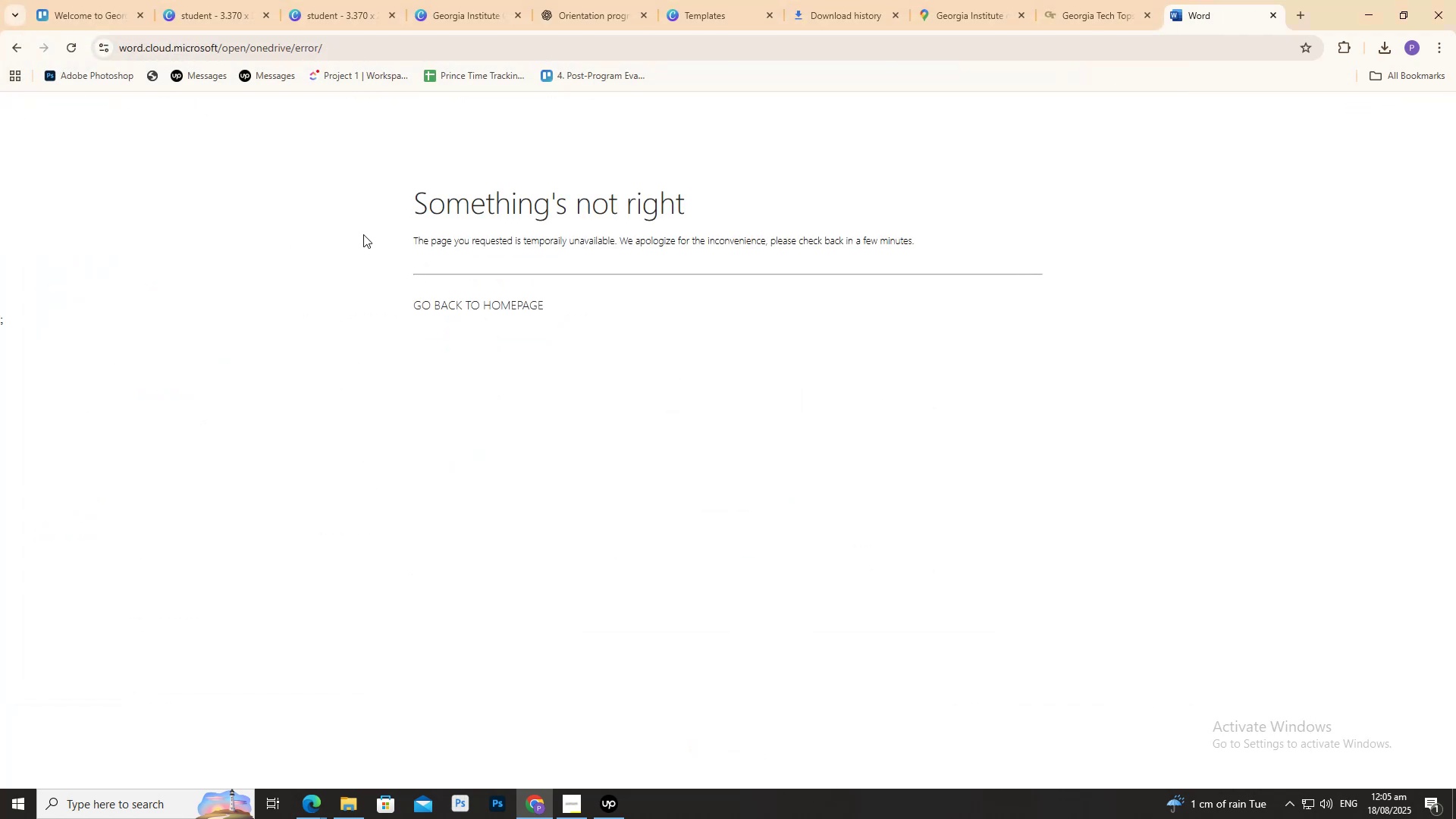 
wait(6.62)
 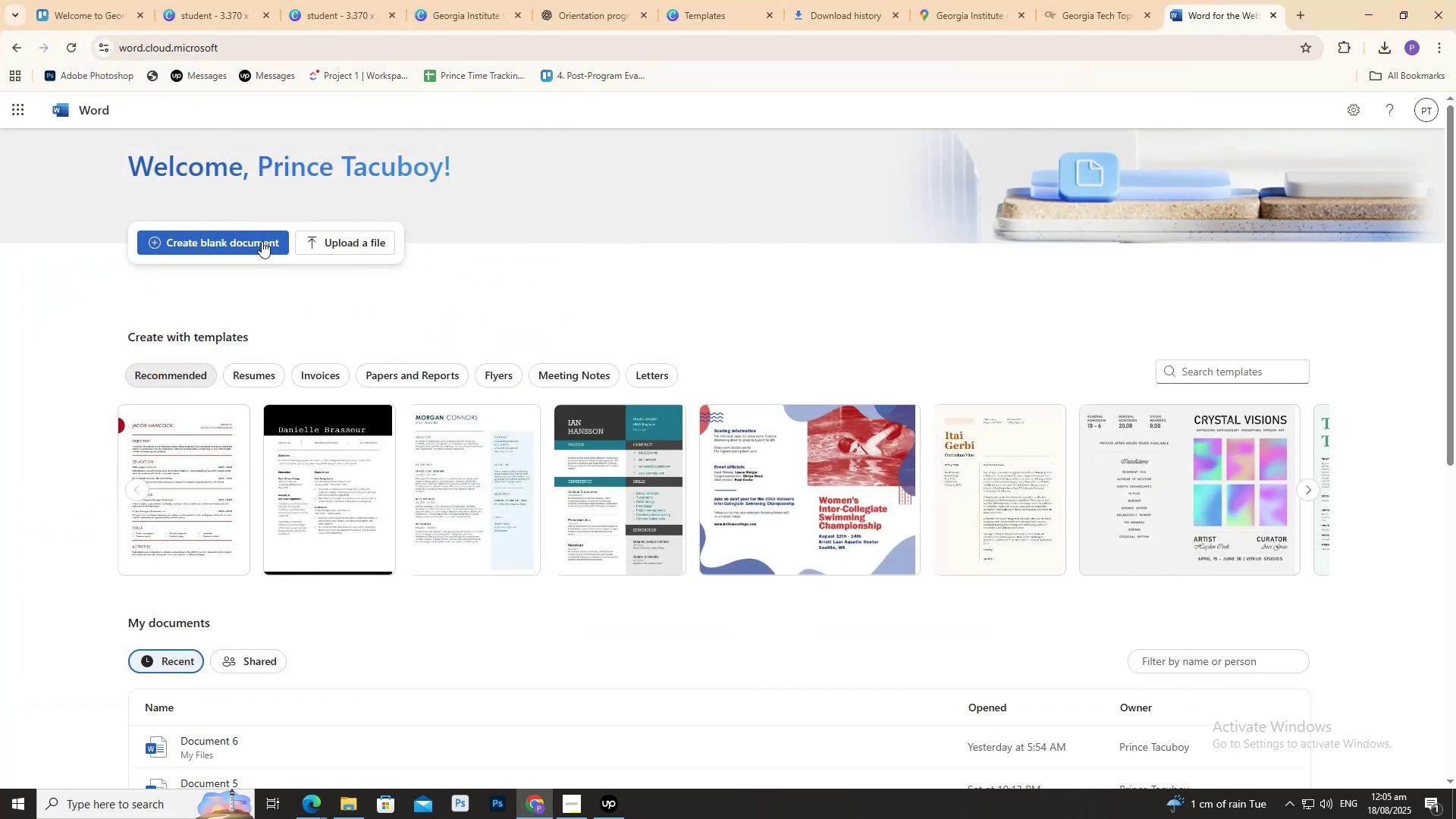 
left_click([14, 46])
 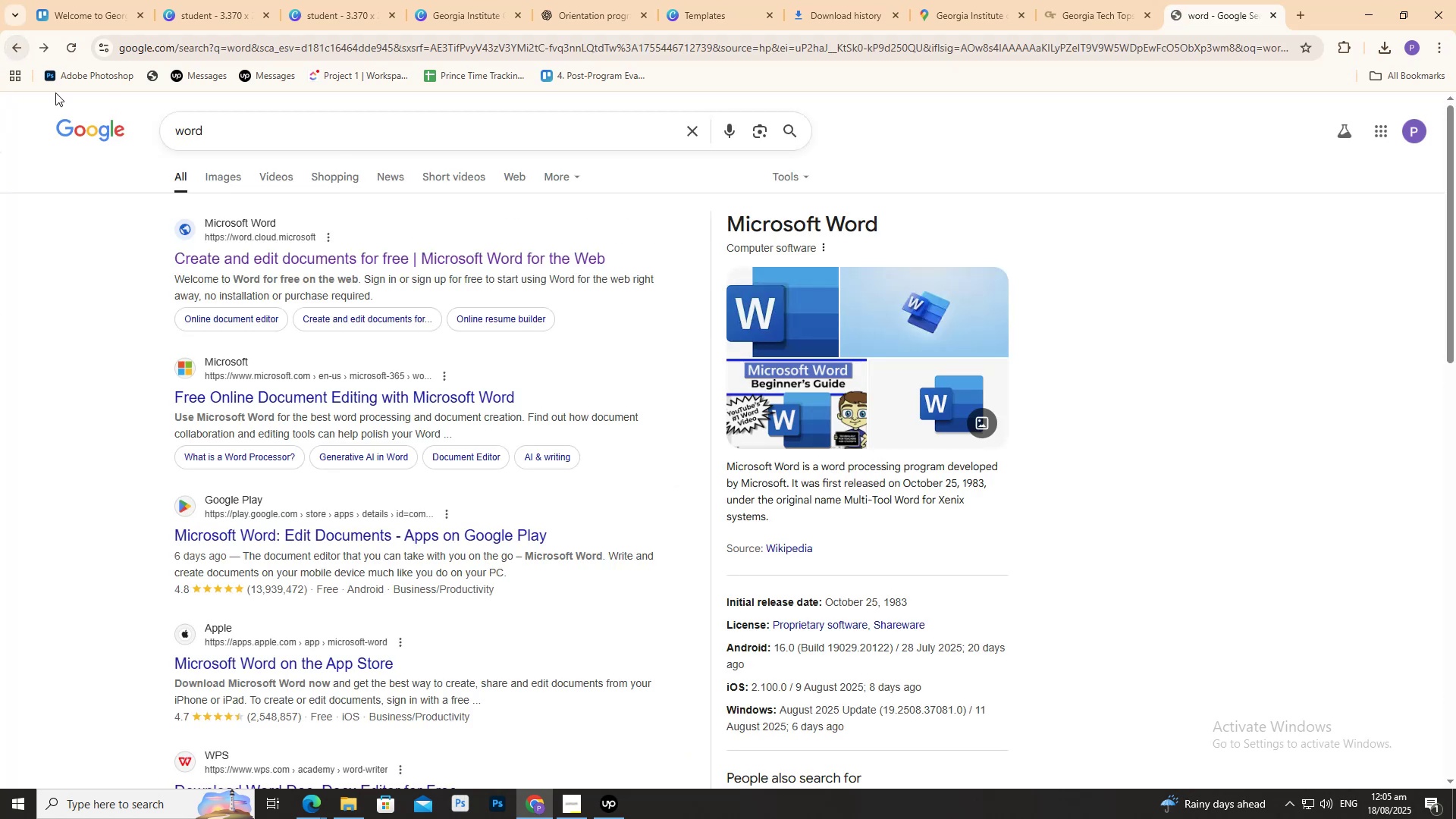 
left_click([246, 258])
 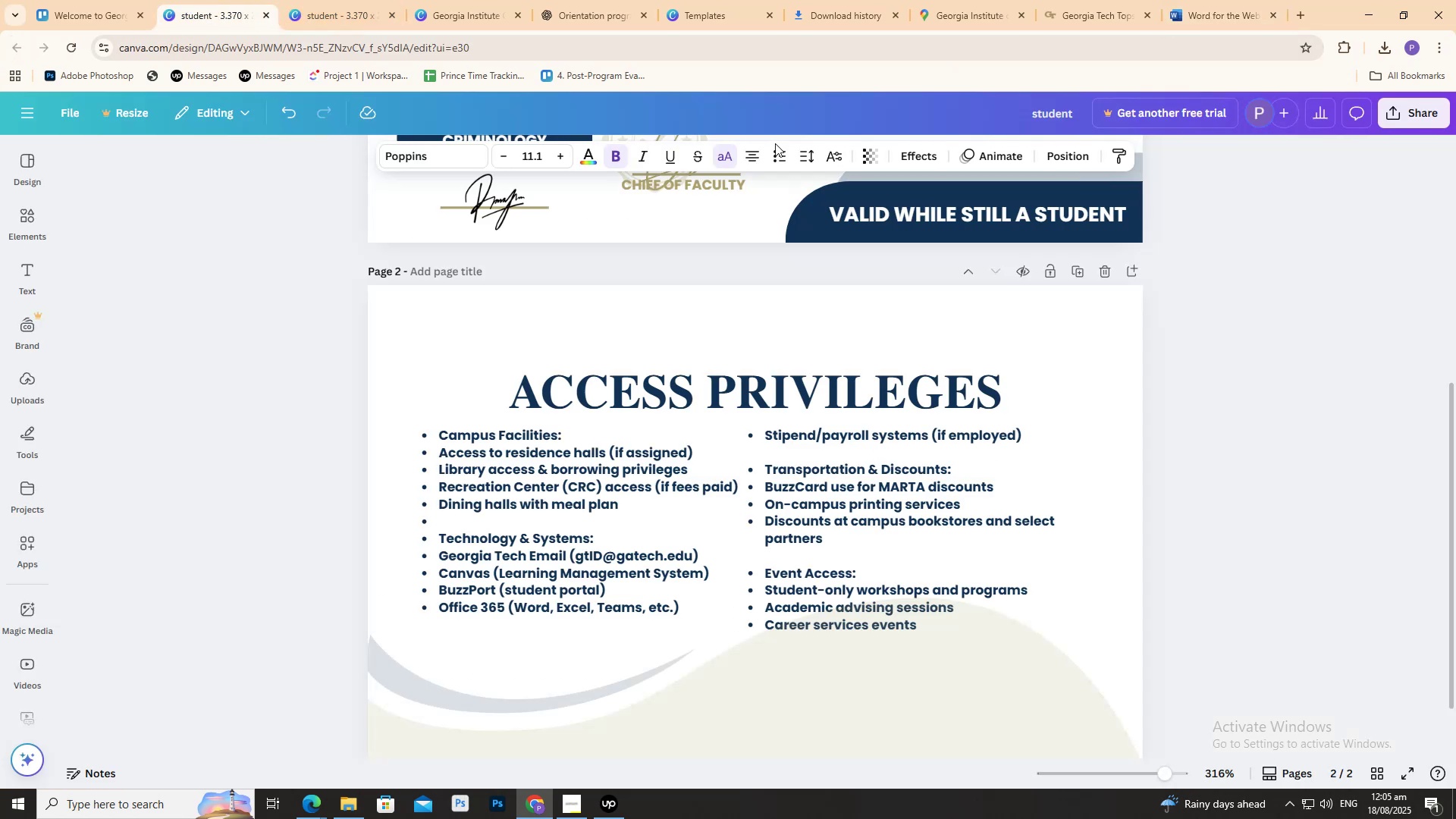 
left_click([363, 0])
 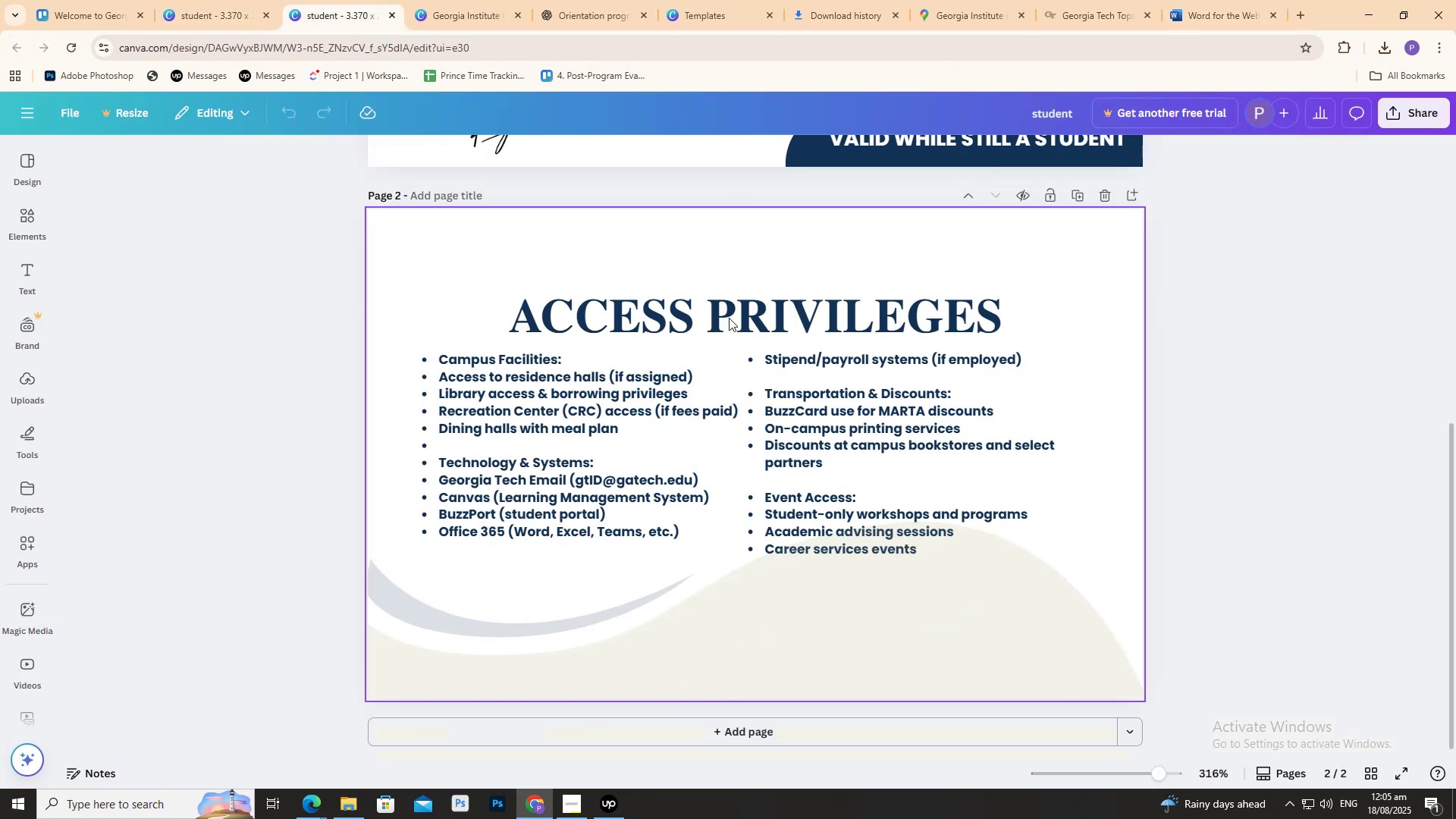 
scroll: coordinate [846, 389], scroll_direction: up, amount: 2.0
 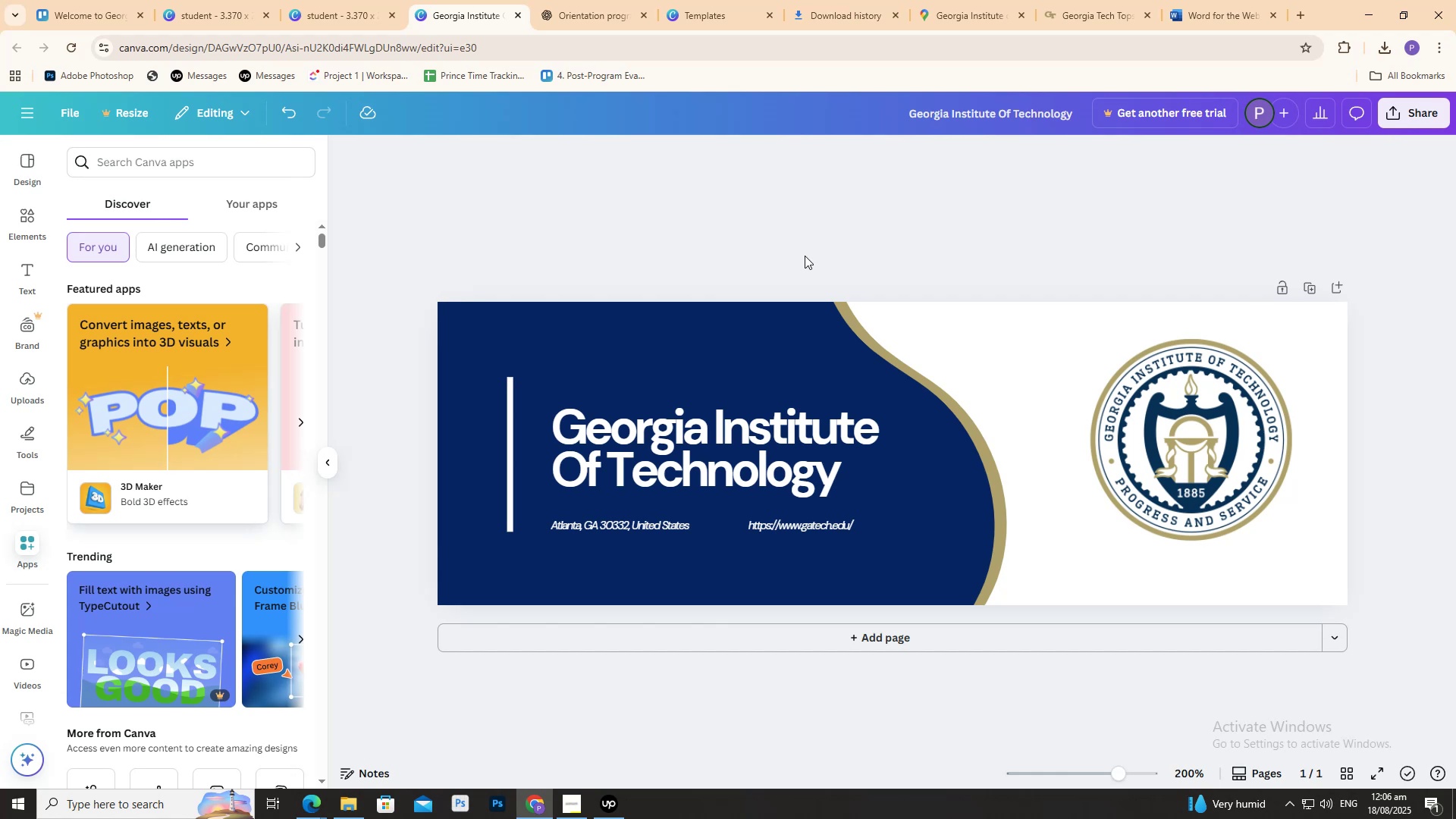 
wait(72.83)
 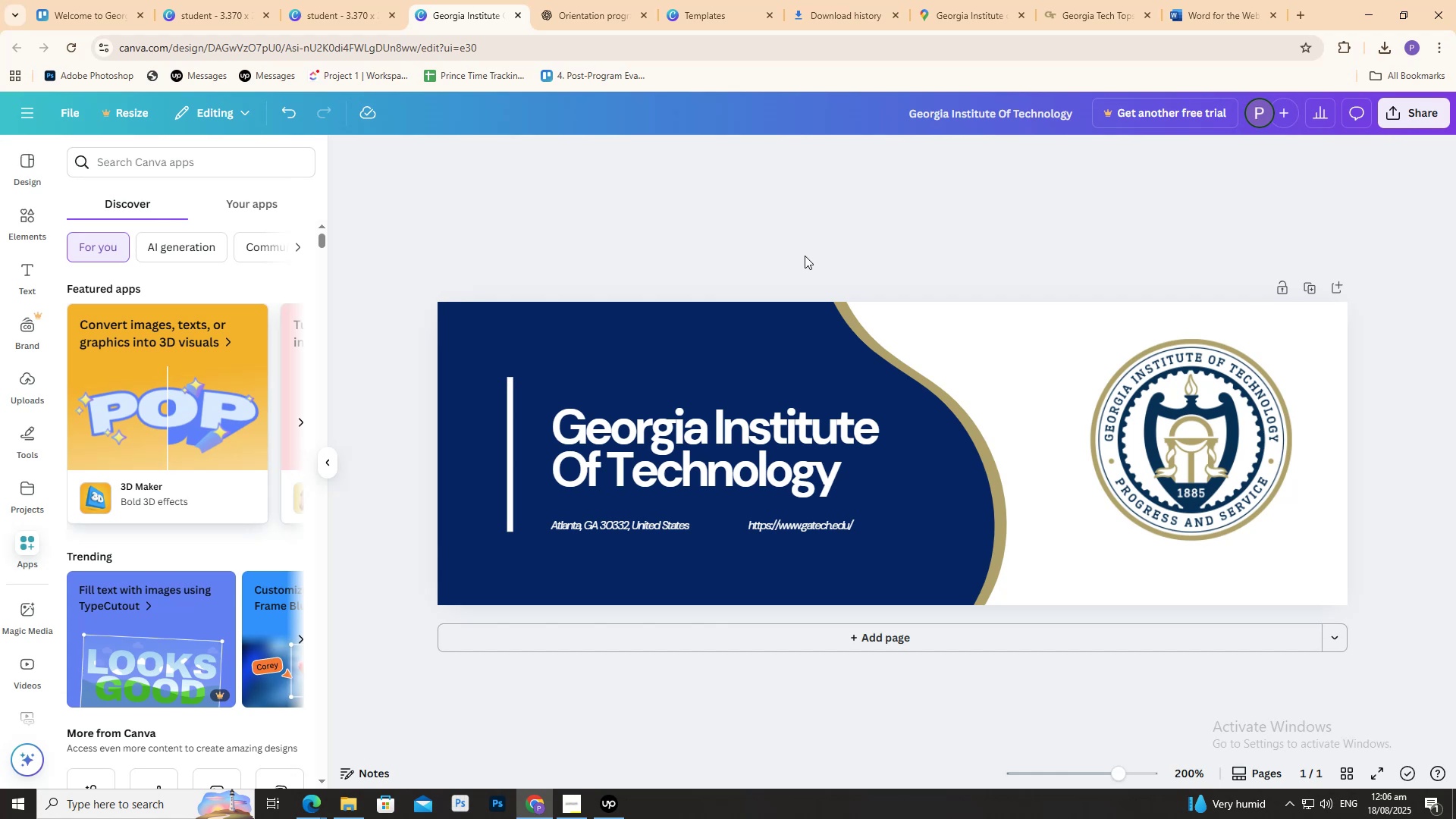 
scroll: coordinate [285, 196], scroll_direction: down, amount: 12.0
 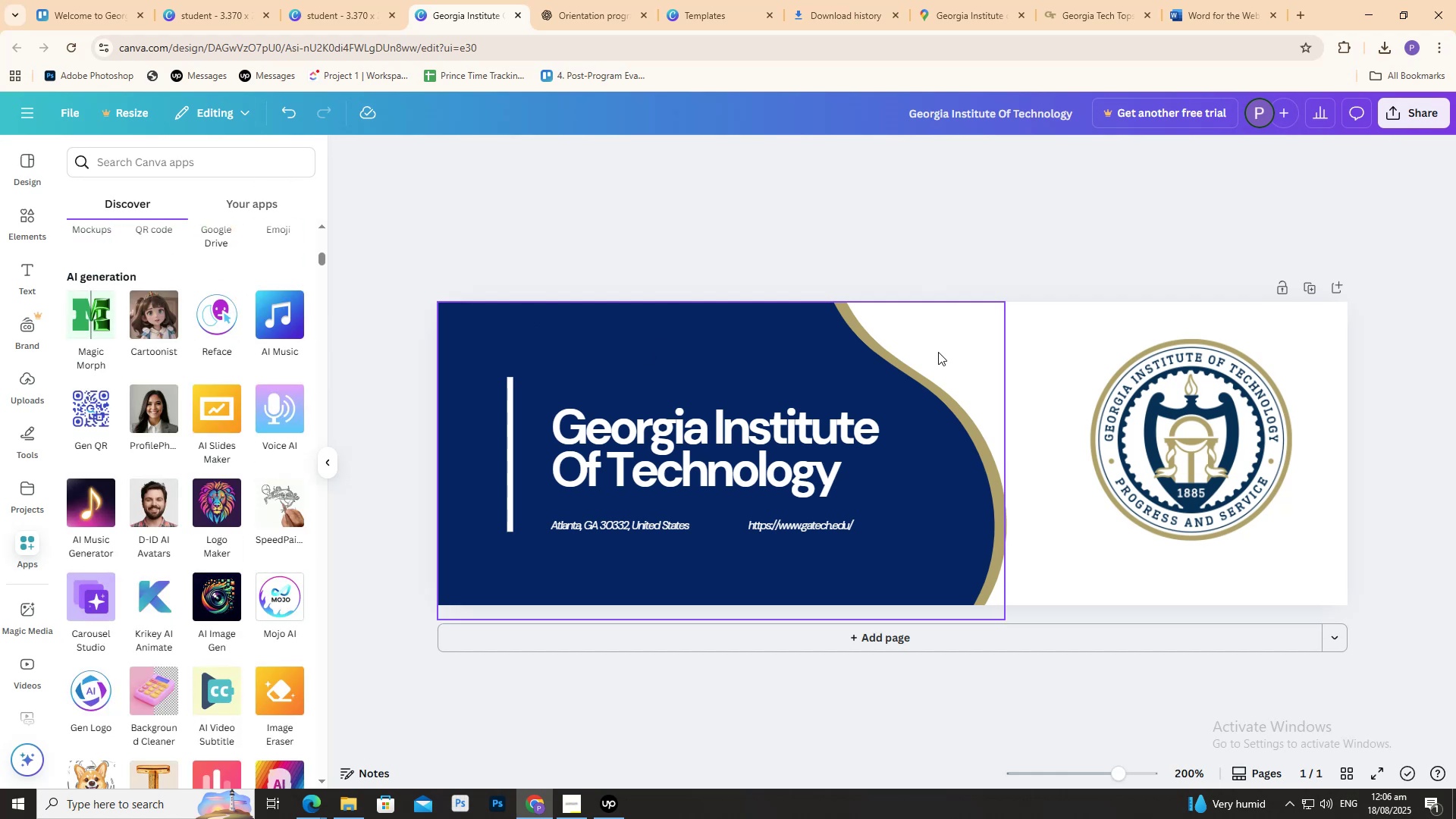 
left_click([581, 0])
 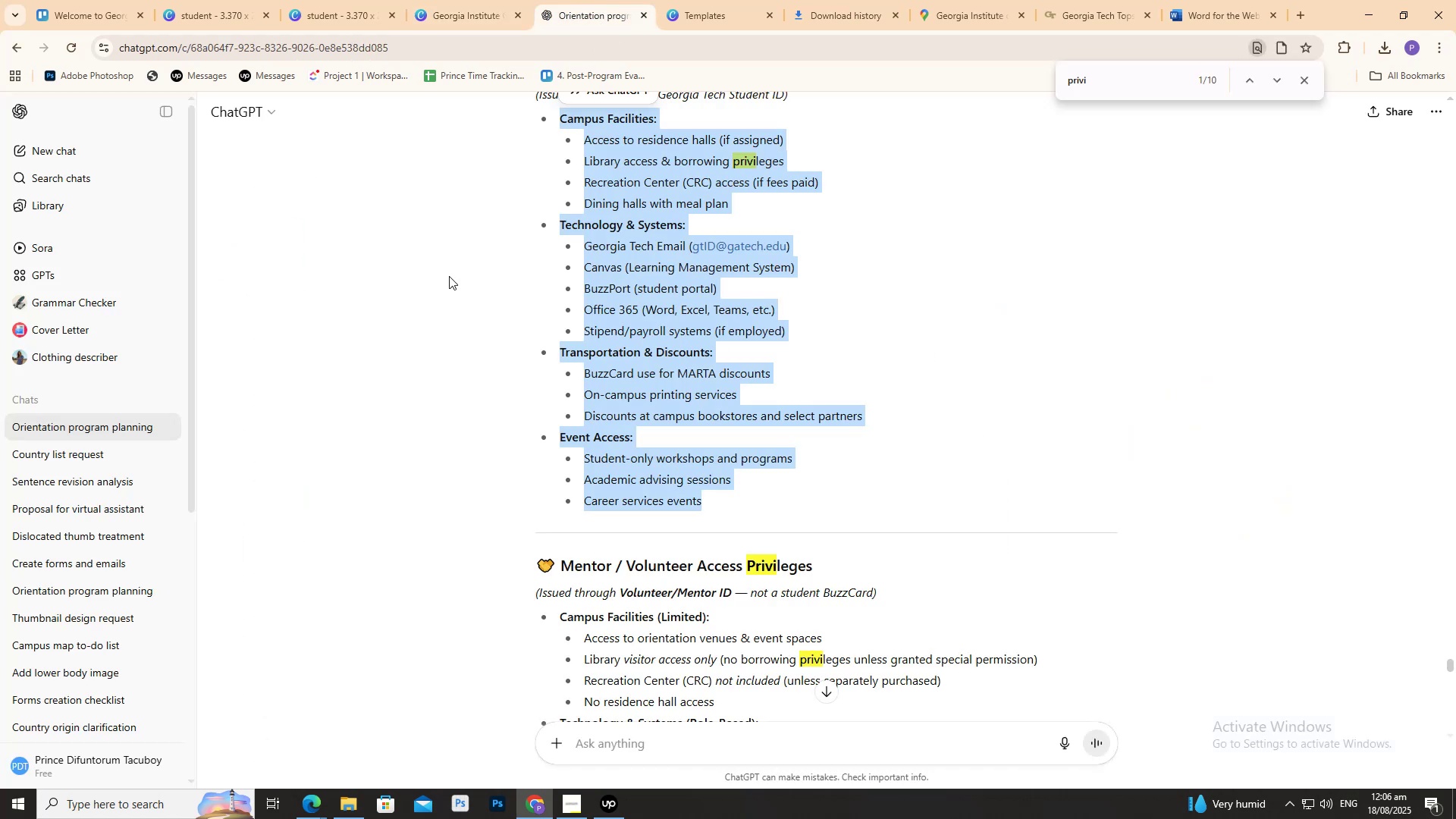 
double_click([362, 0])
 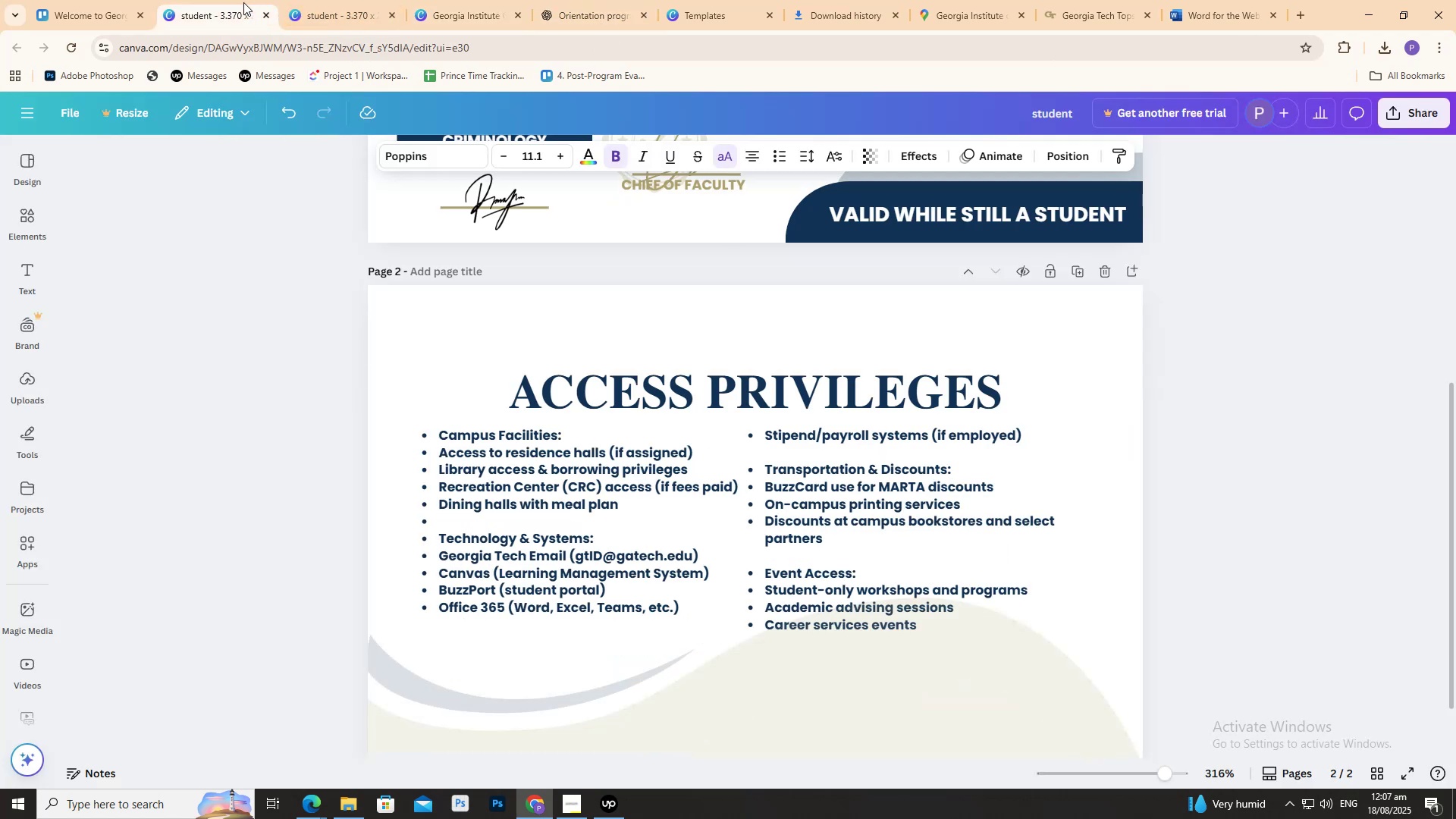 
double_click([106, 0])
 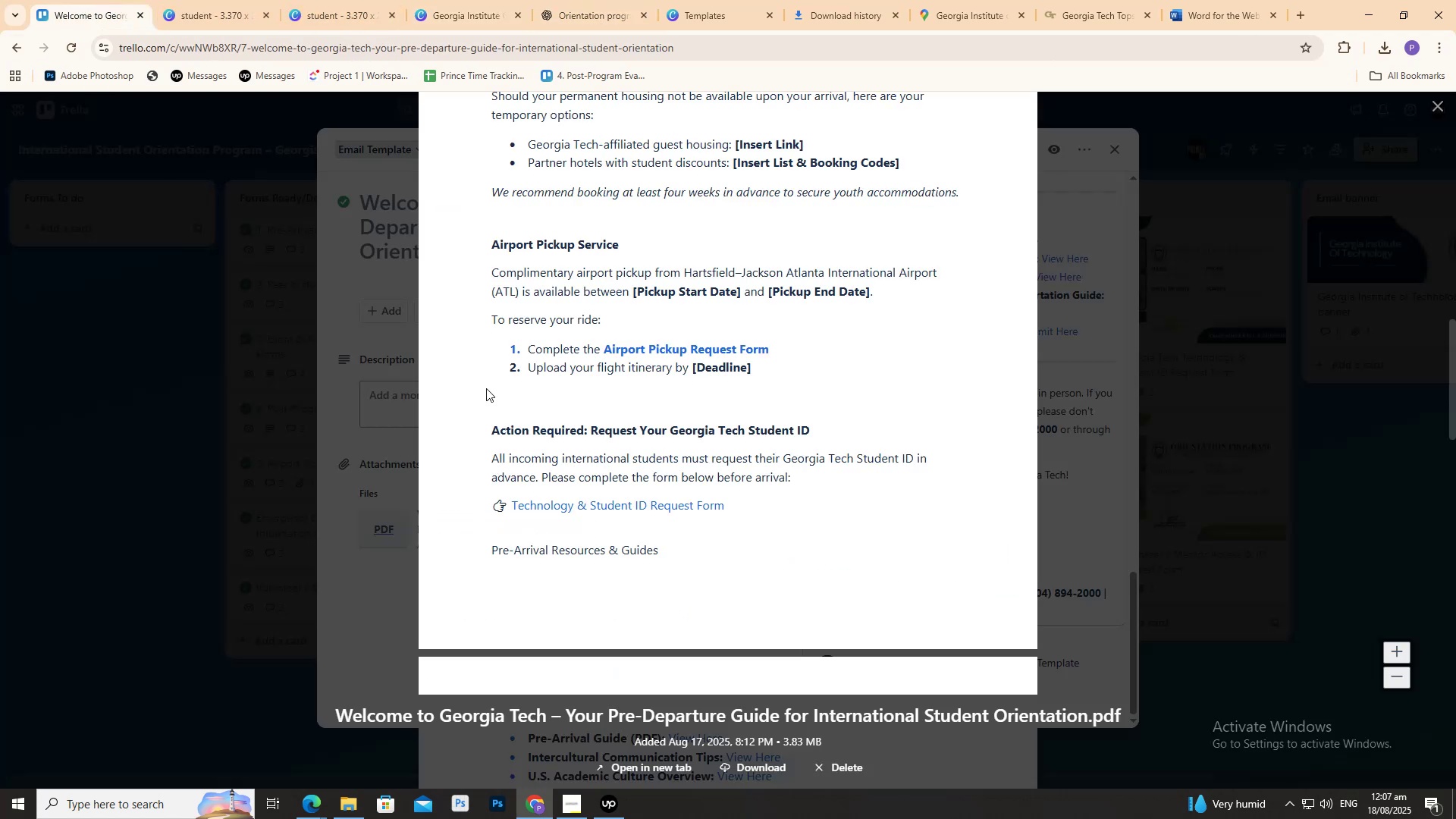 
scroll: coordinate [664, 460], scroll_direction: up, amount: 1.0
 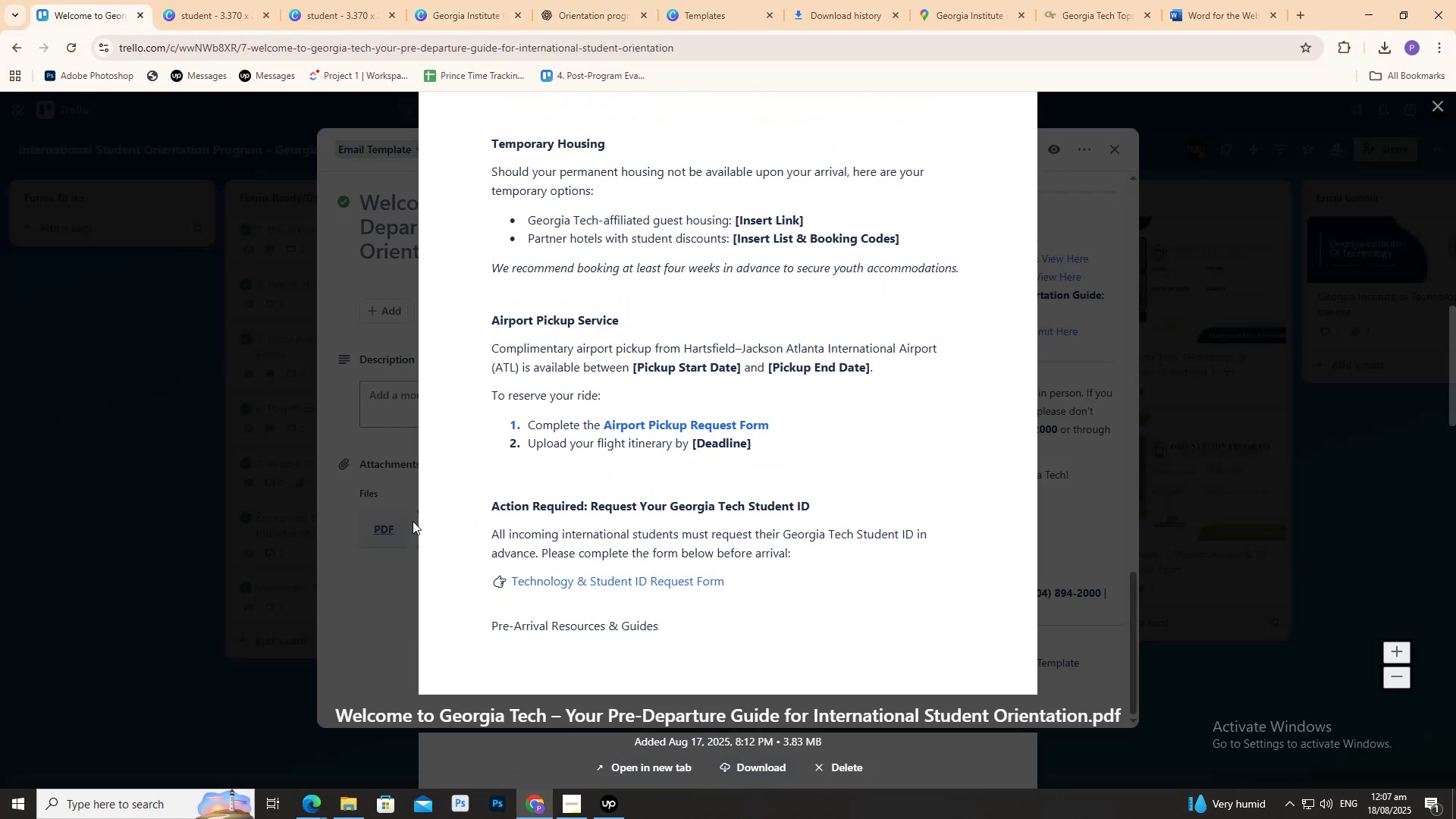 
scroll: coordinate [703, 469], scroll_direction: down, amount: 11.0
 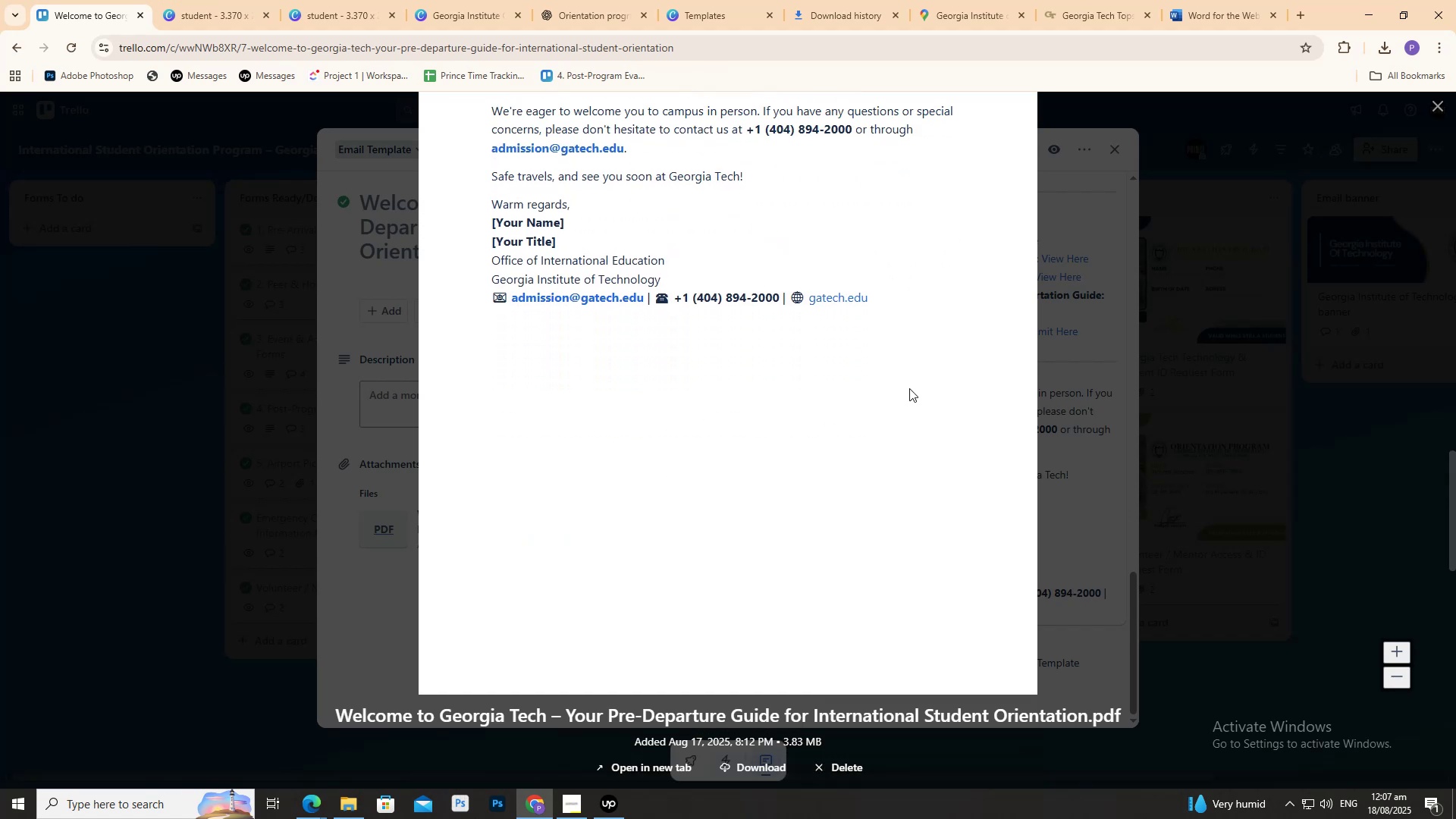 
left_click_drag(start_coordinate=[917, 383], to_coordinate=[316, 27])
 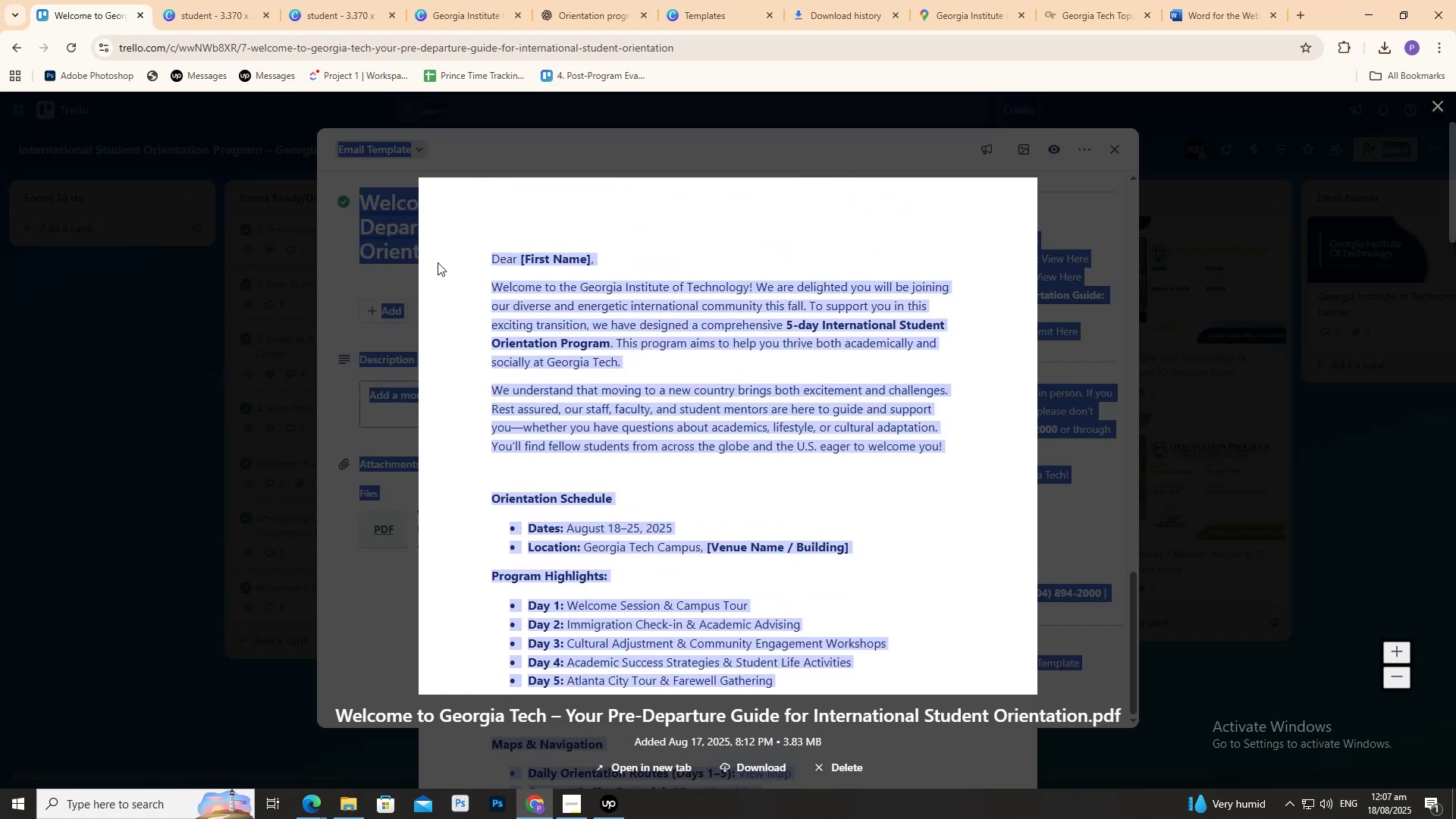 
triple_click([348, 274])
 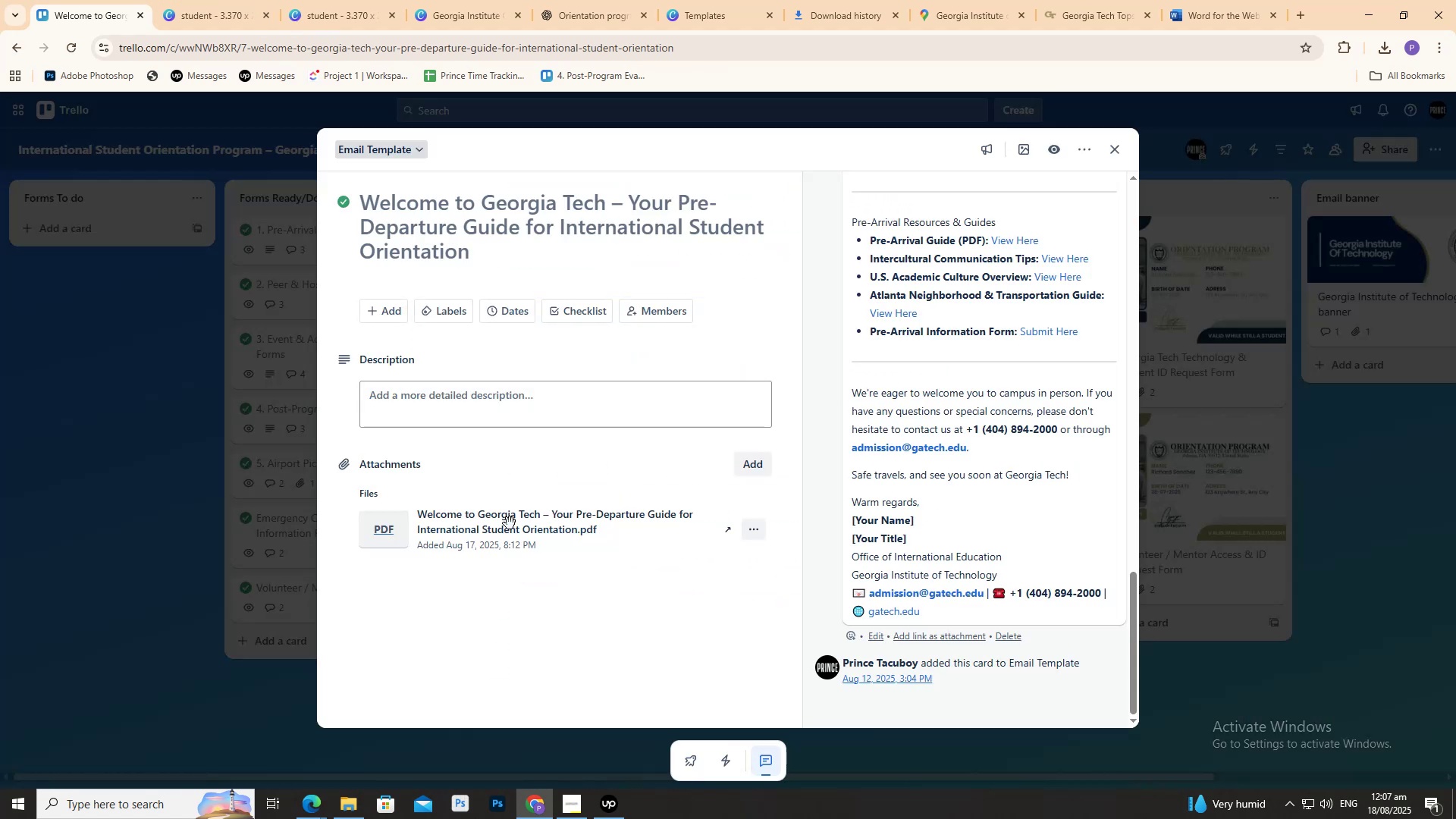 
left_click([383, 538])
 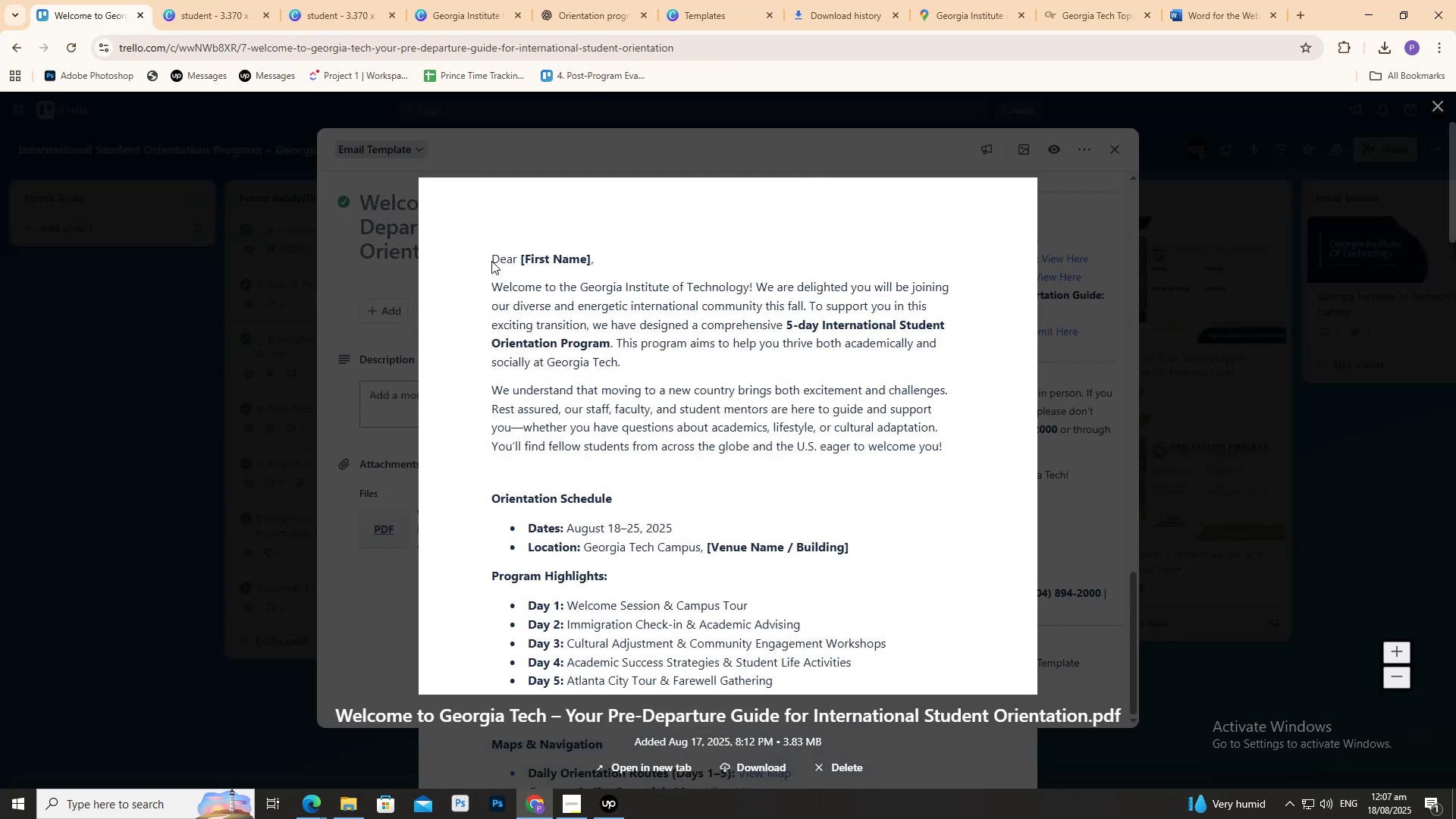 
left_click_drag(start_coordinate=[492, 257], to_coordinate=[885, 193])
 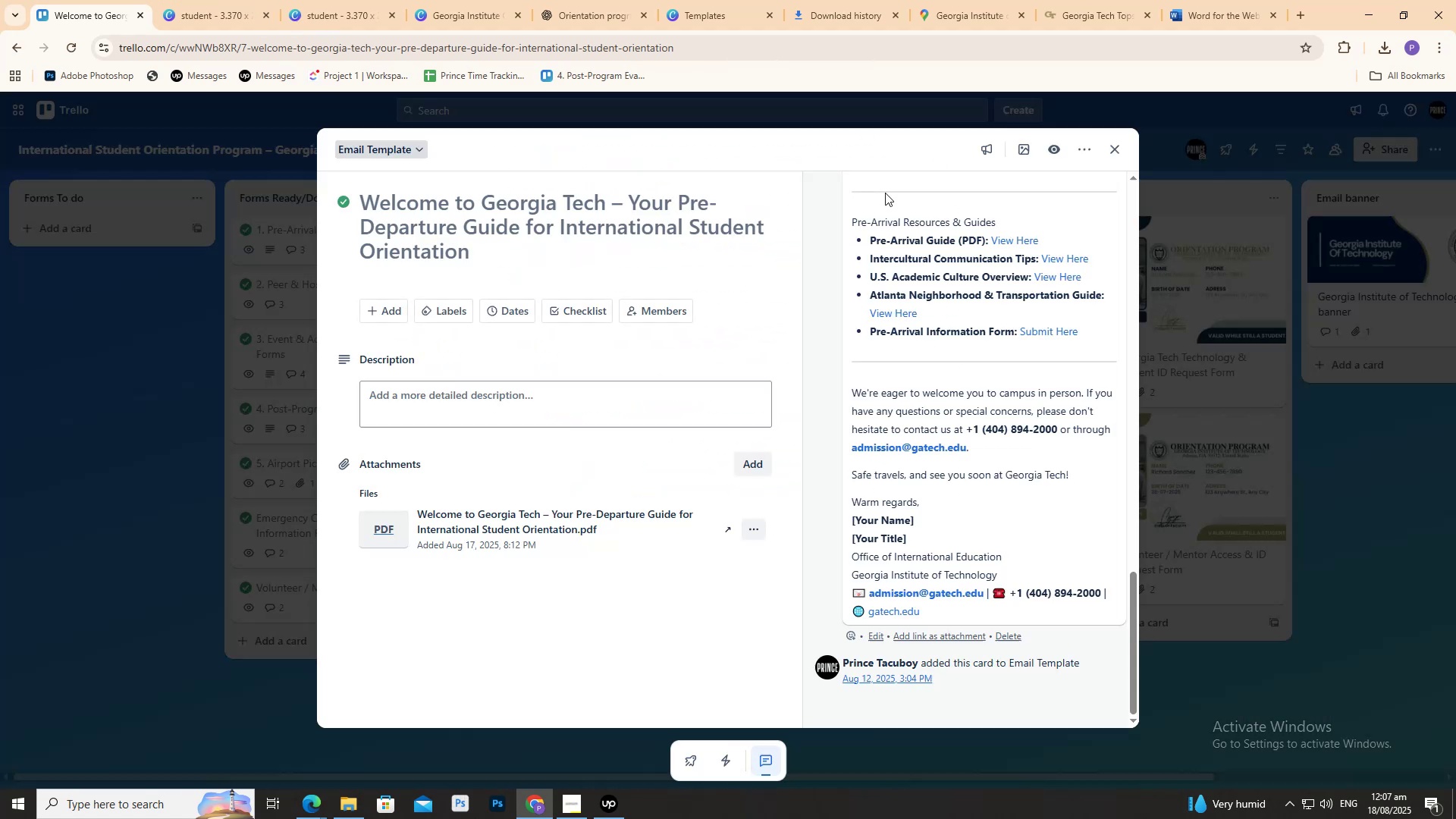 
key(Control+C)
 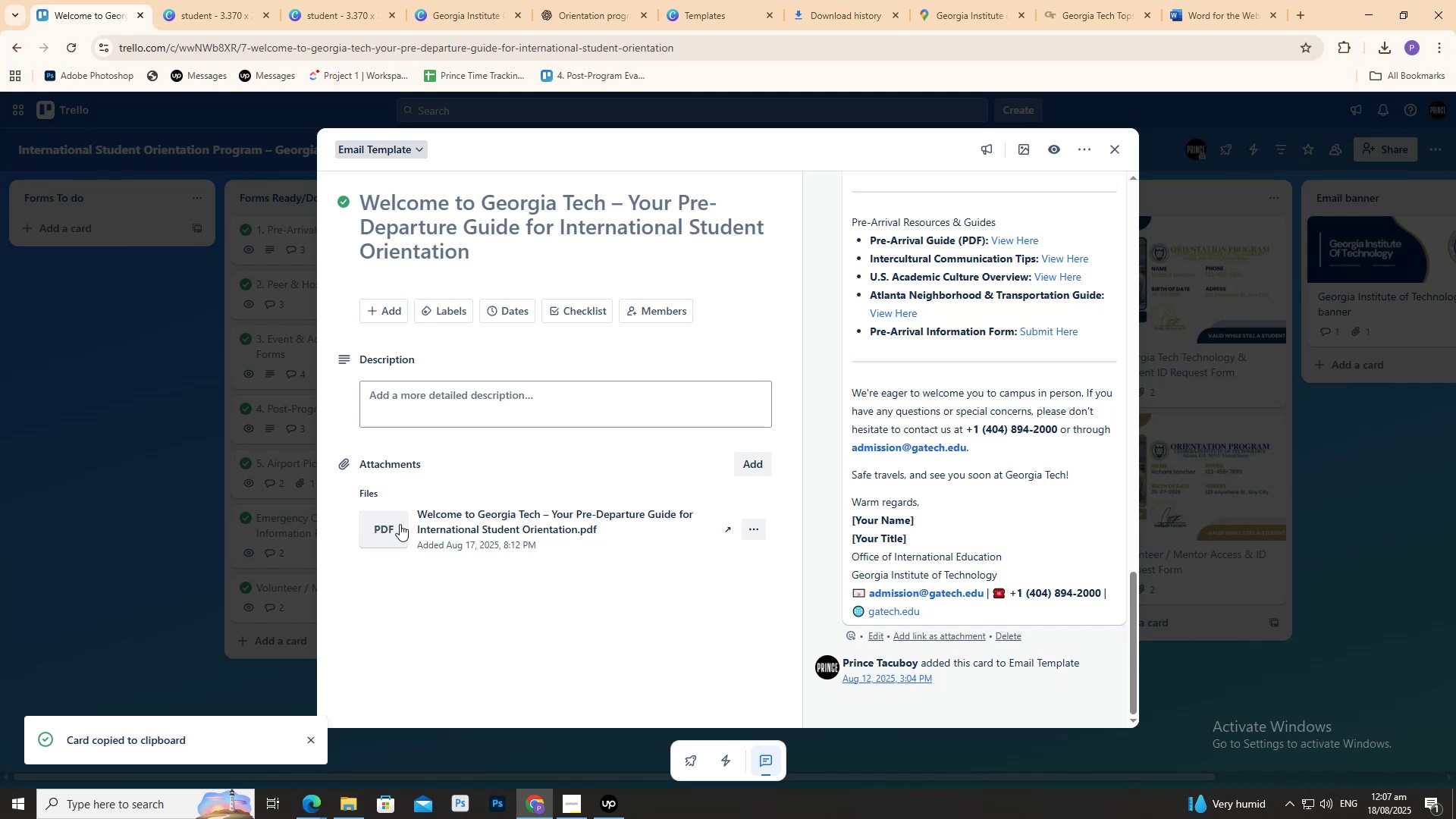 
double_click([599, 486])
 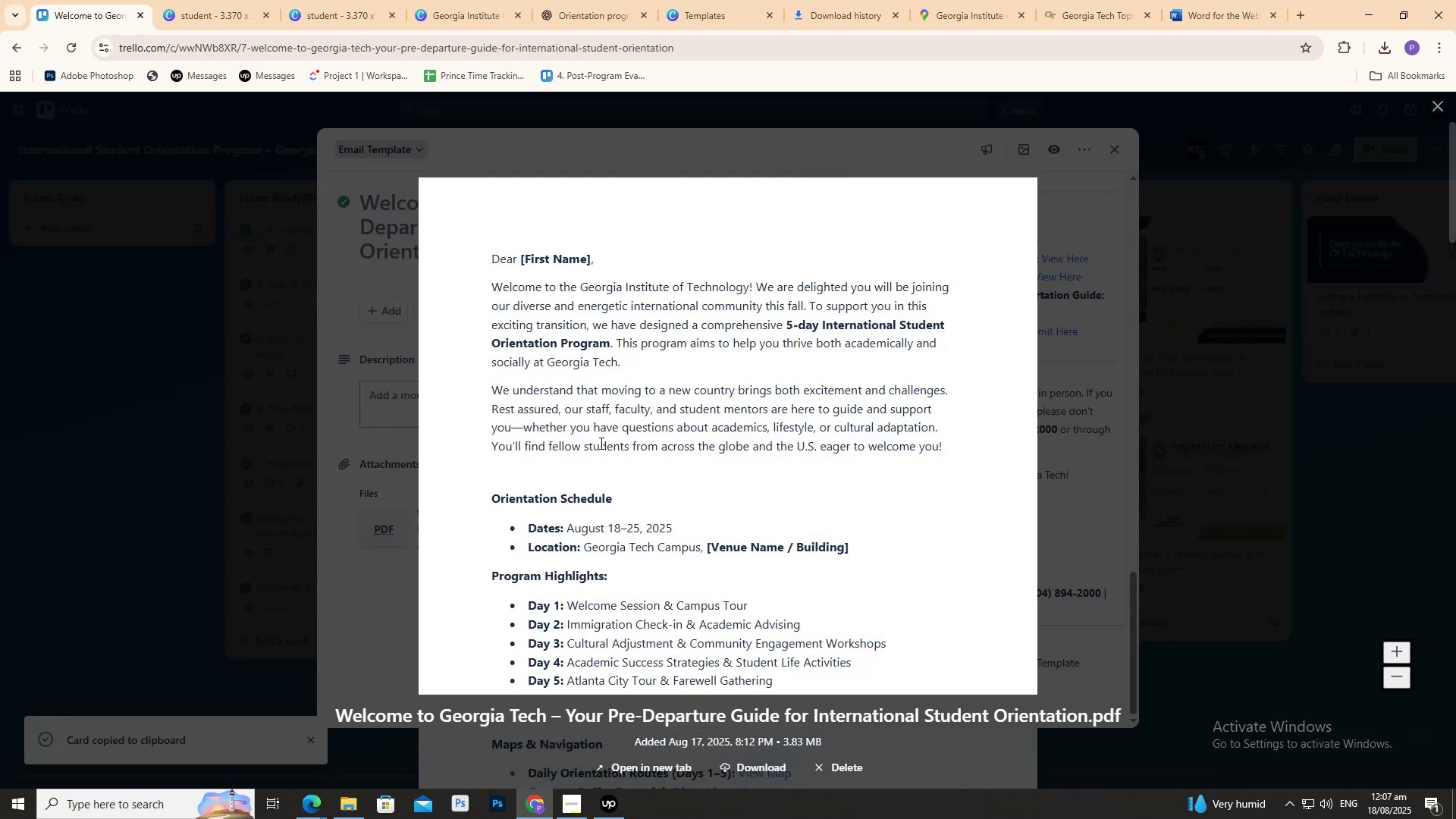 
left_click_drag(start_coordinate=[592, 404], to_coordinate=[654, 433])
 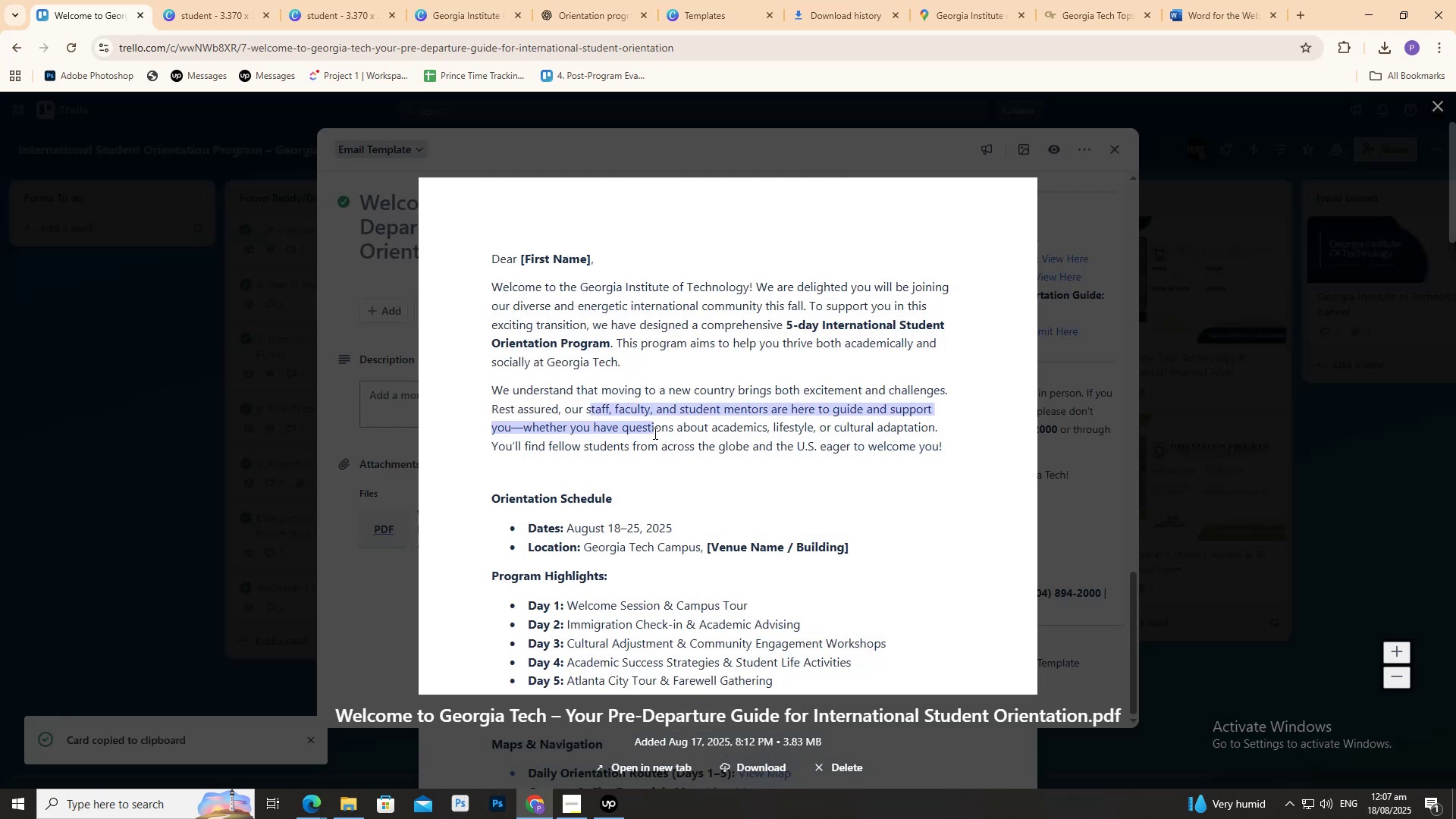 
key(Control+A)
 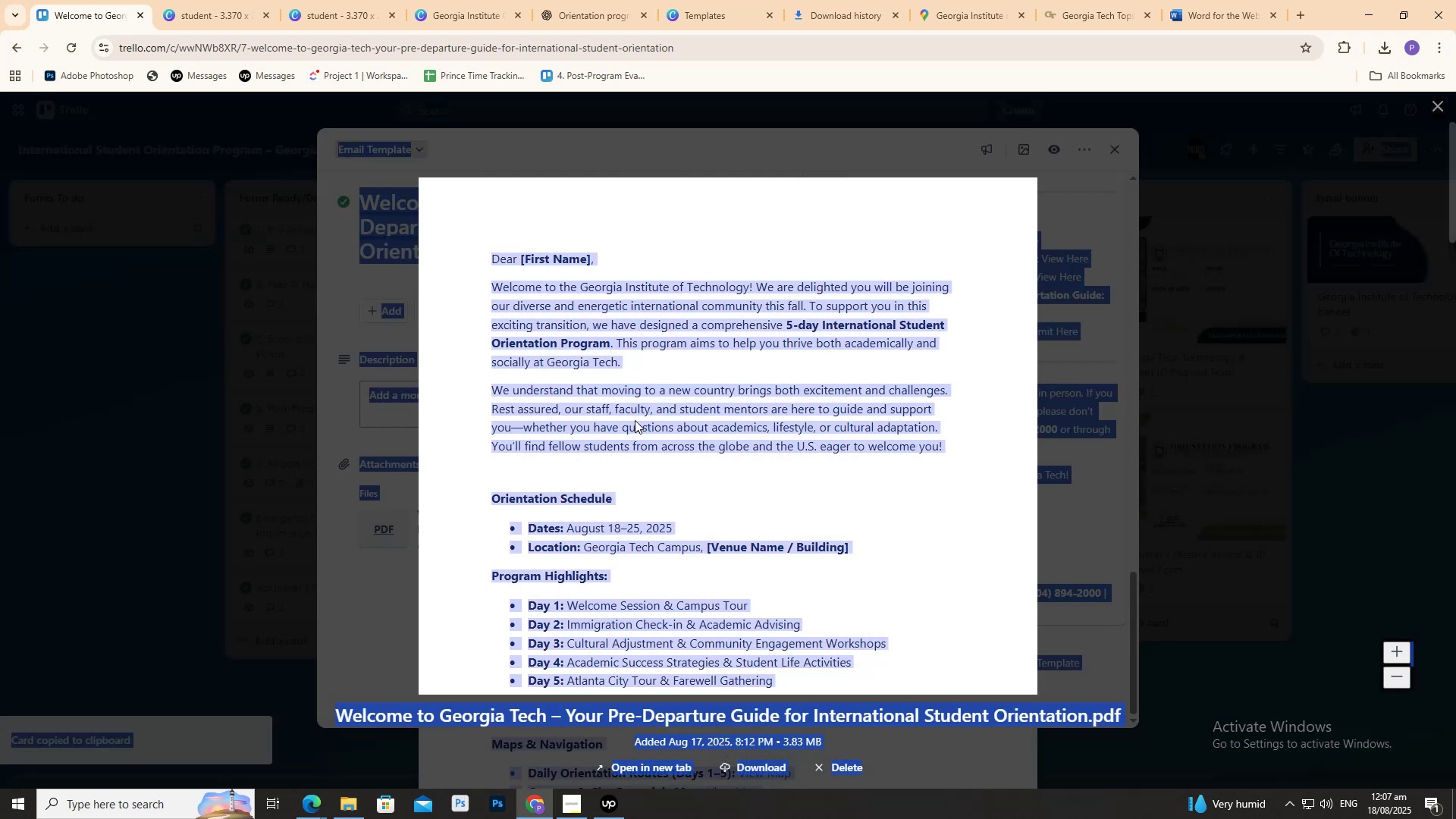 
triple_click([498, 278])
 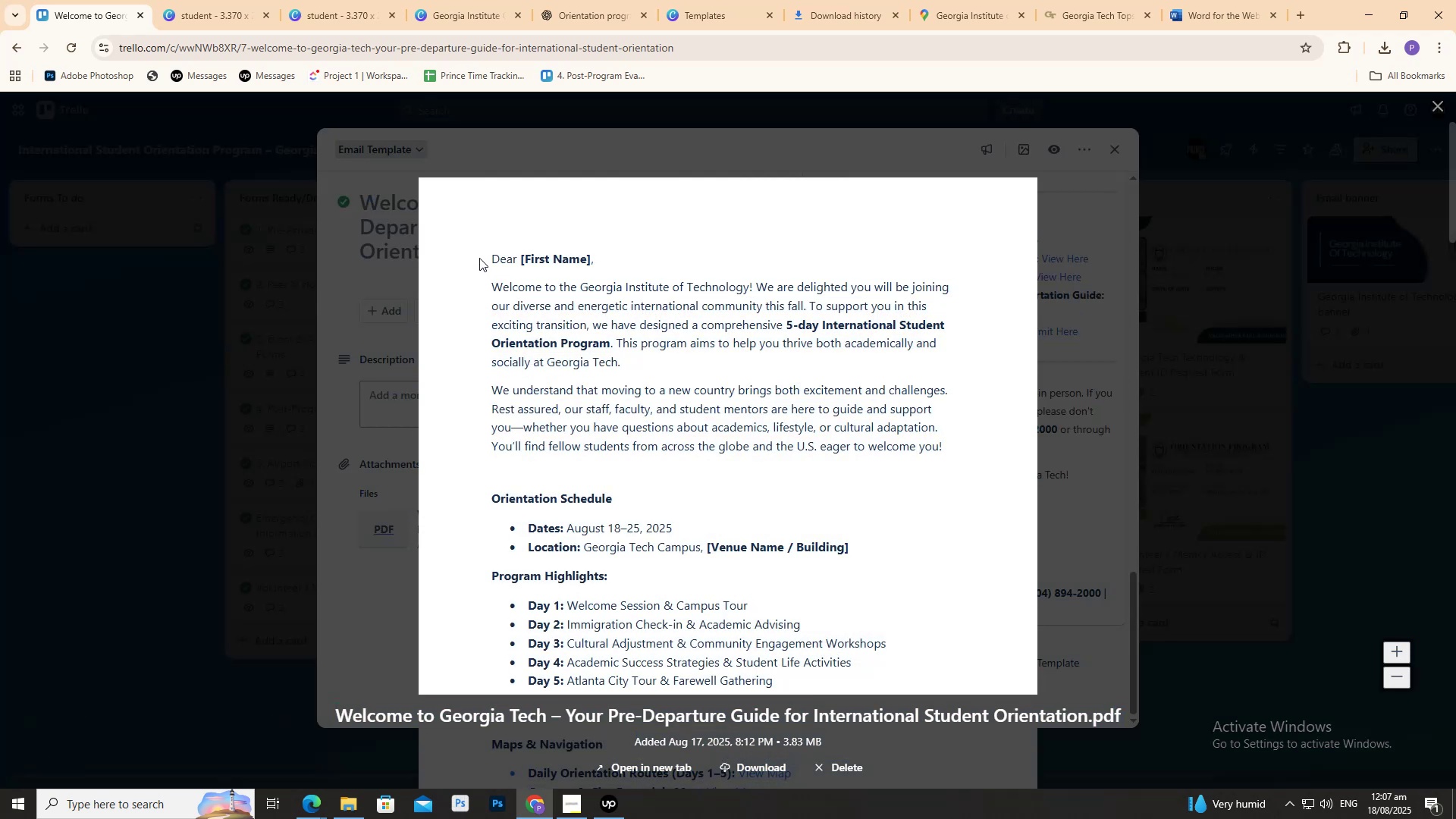 
left_click_drag(start_coordinate=[482, 259], to_coordinate=[671, 481])
 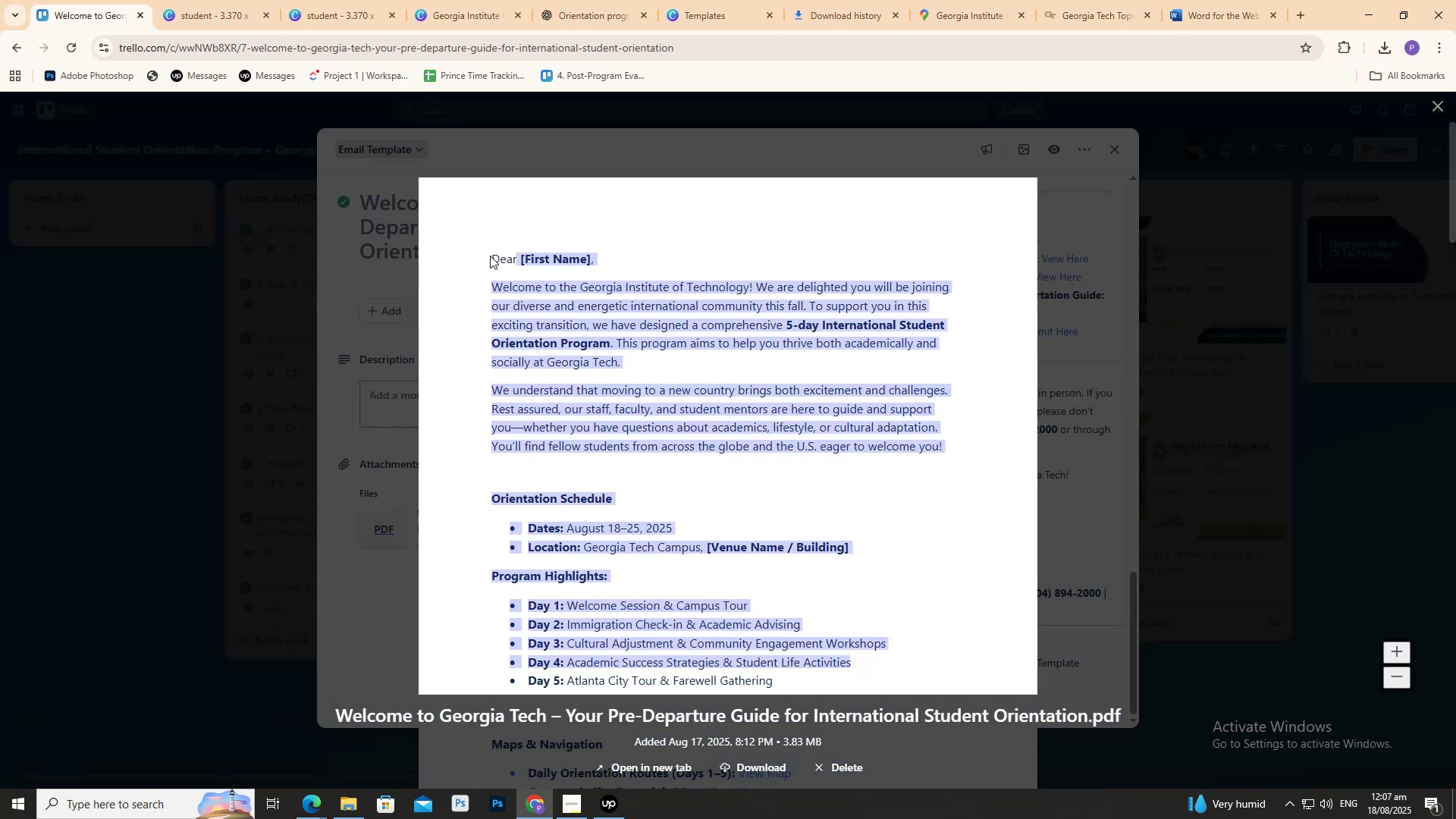 
double_click([492, 258])
 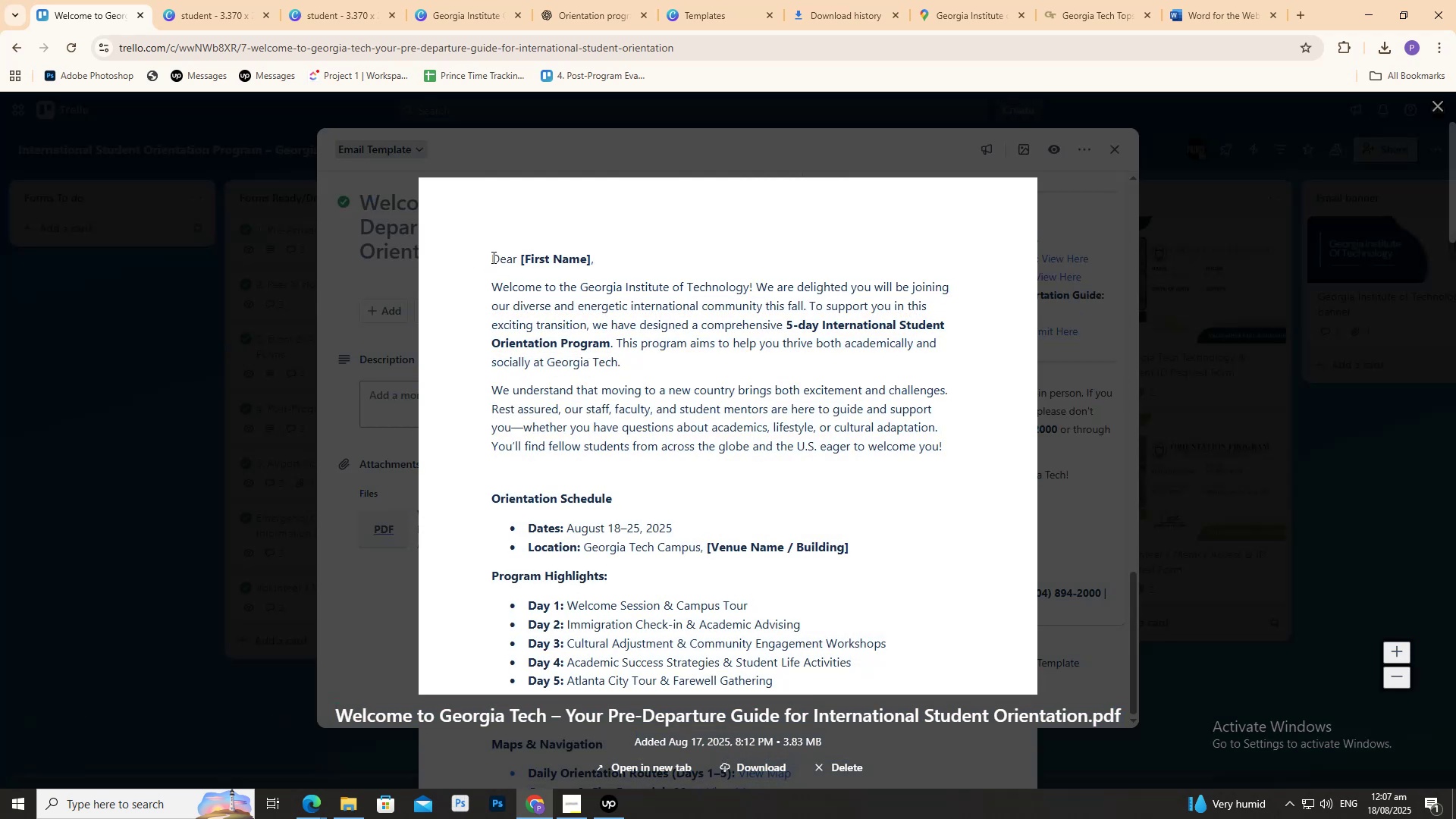 
left_click_drag(start_coordinate=[492, 257], to_coordinate=[889, 303])
 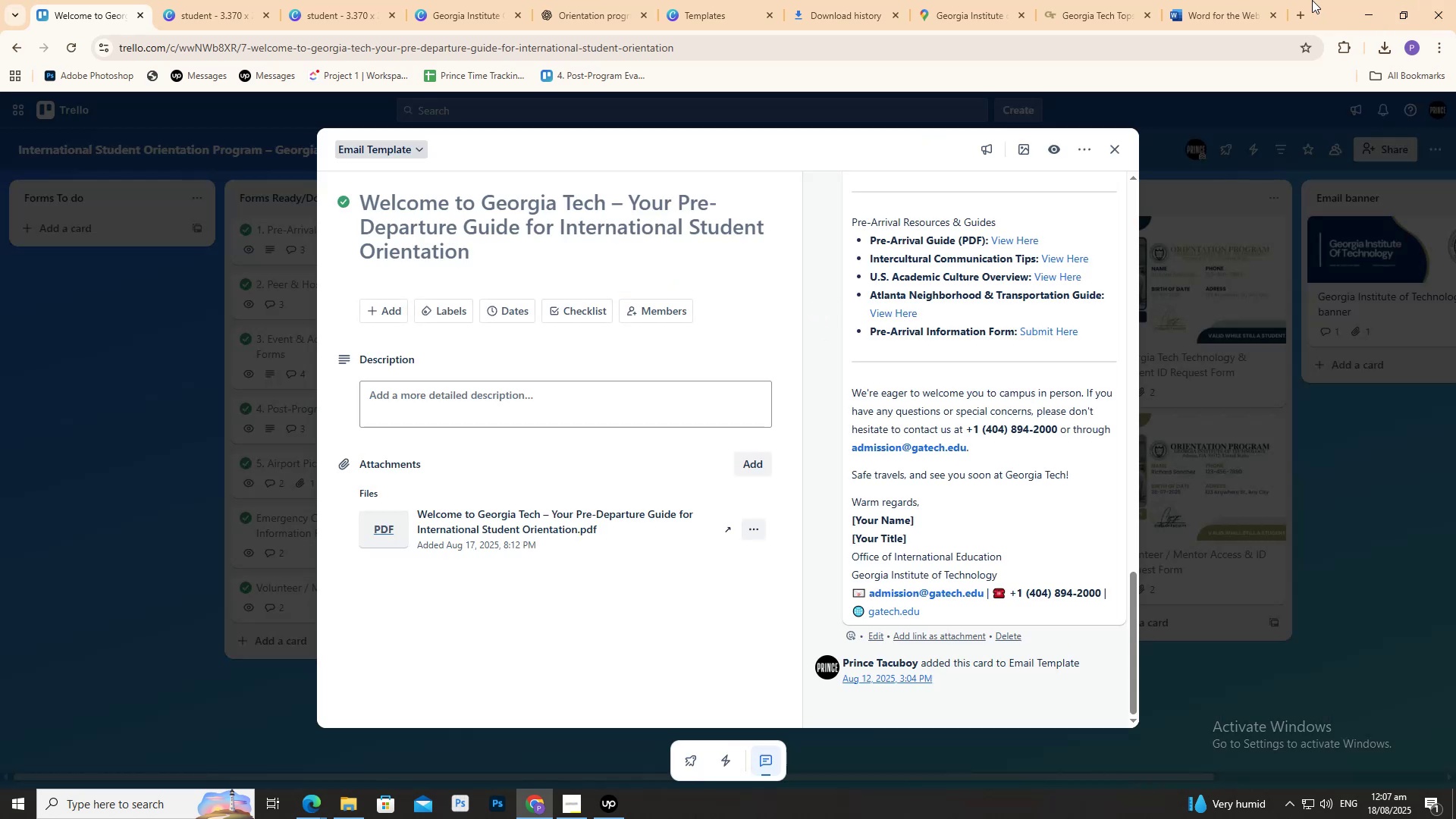 
left_click([1298, 0])
 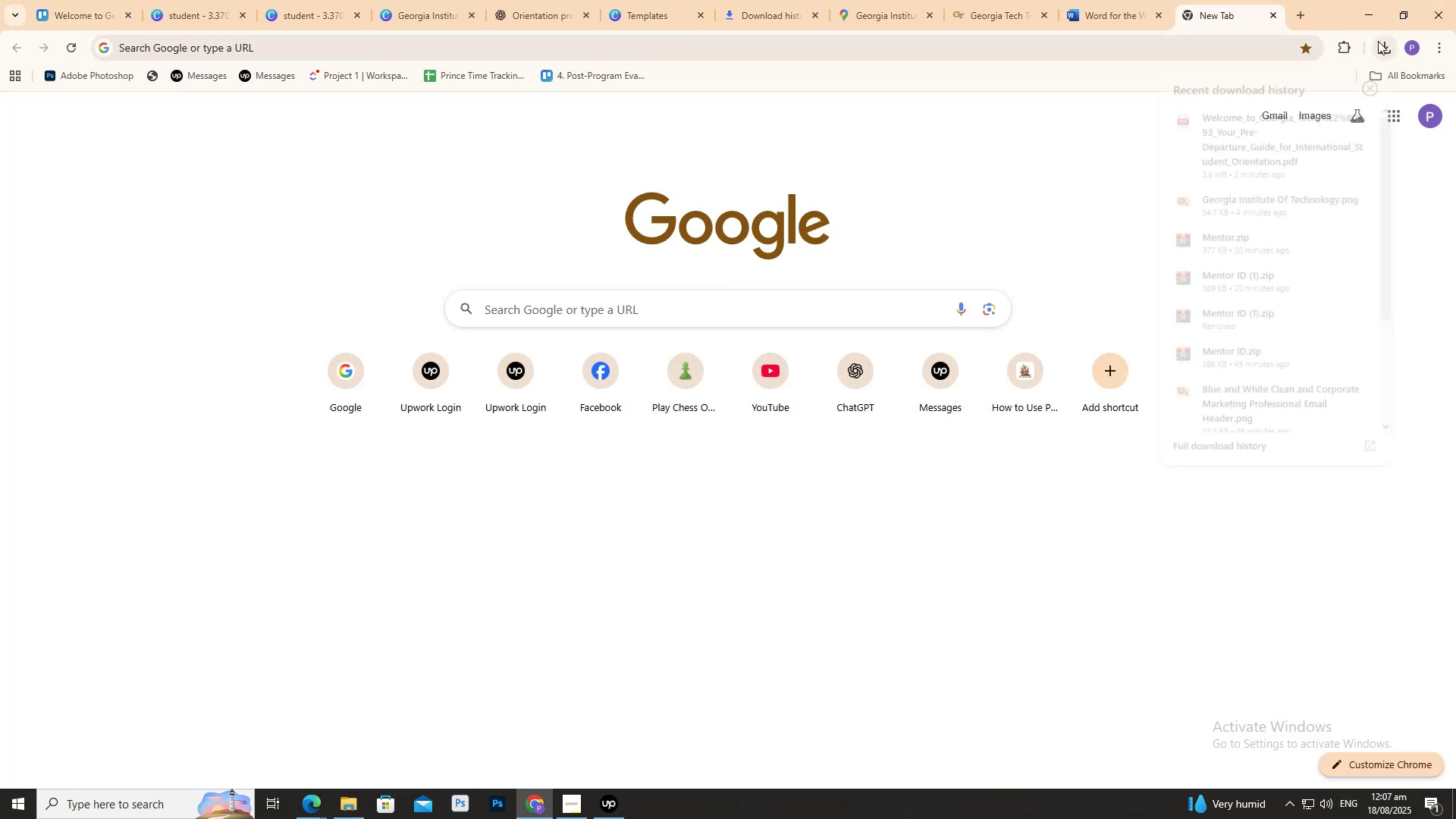 
left_click_drag(start_coordinate=[1267, 102], to_coordinate=[1323, 0])
 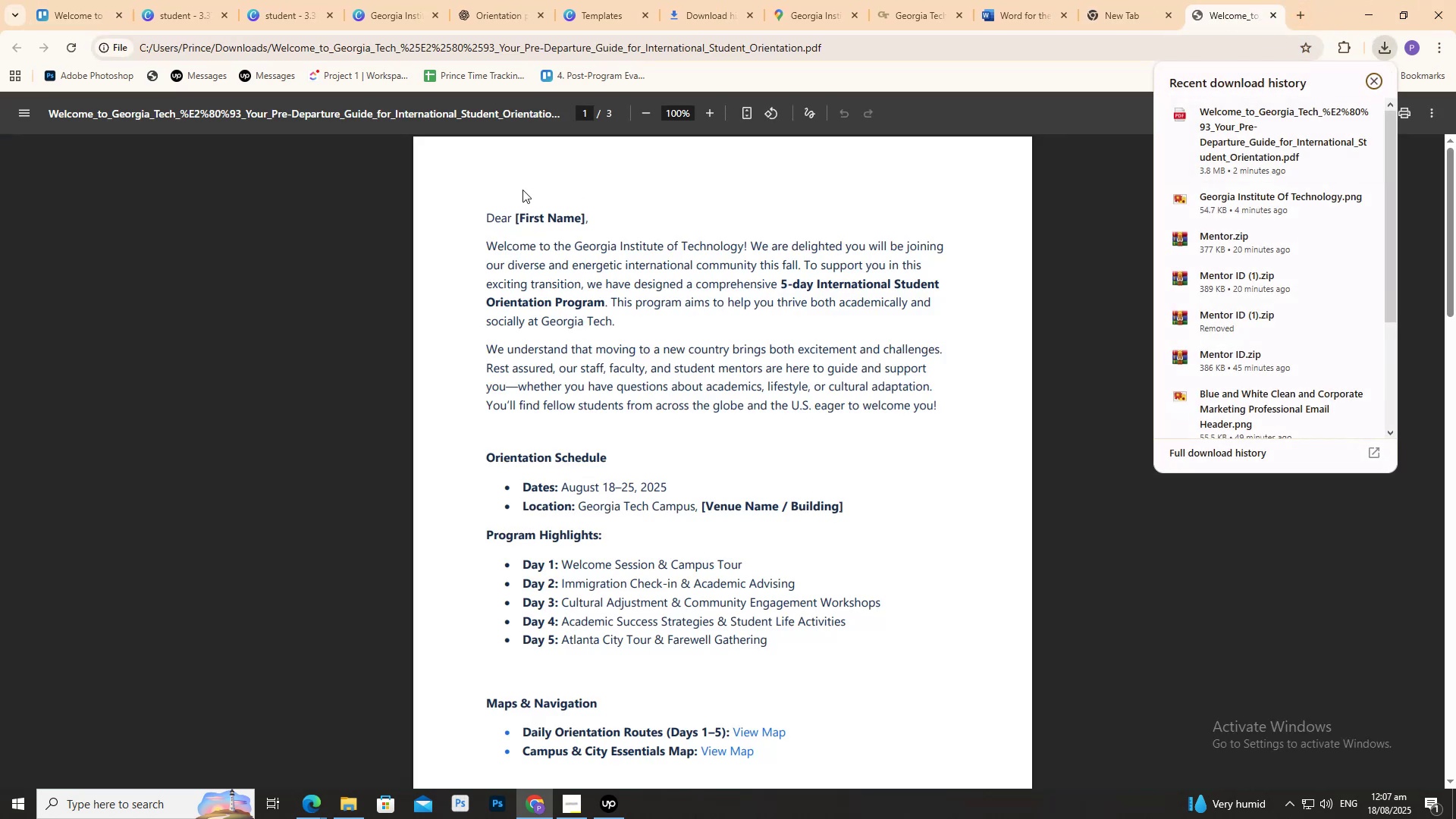 
left_click_drag(start_coordinate=[479, 217], to_coordinate=[896, 789])
 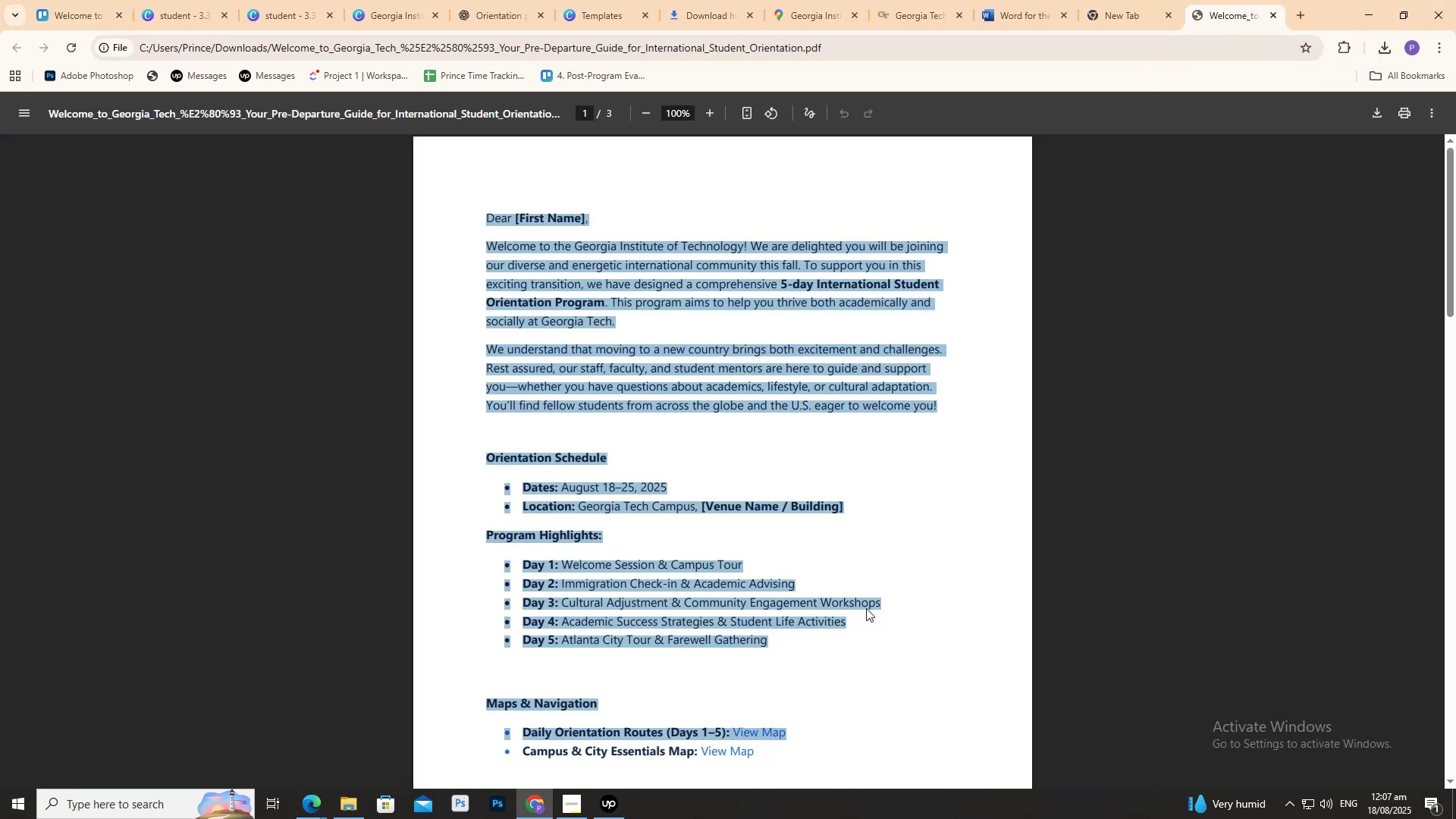 
scroll: coordinate [864, 592], scroll_direction: down, amount: 4.0
 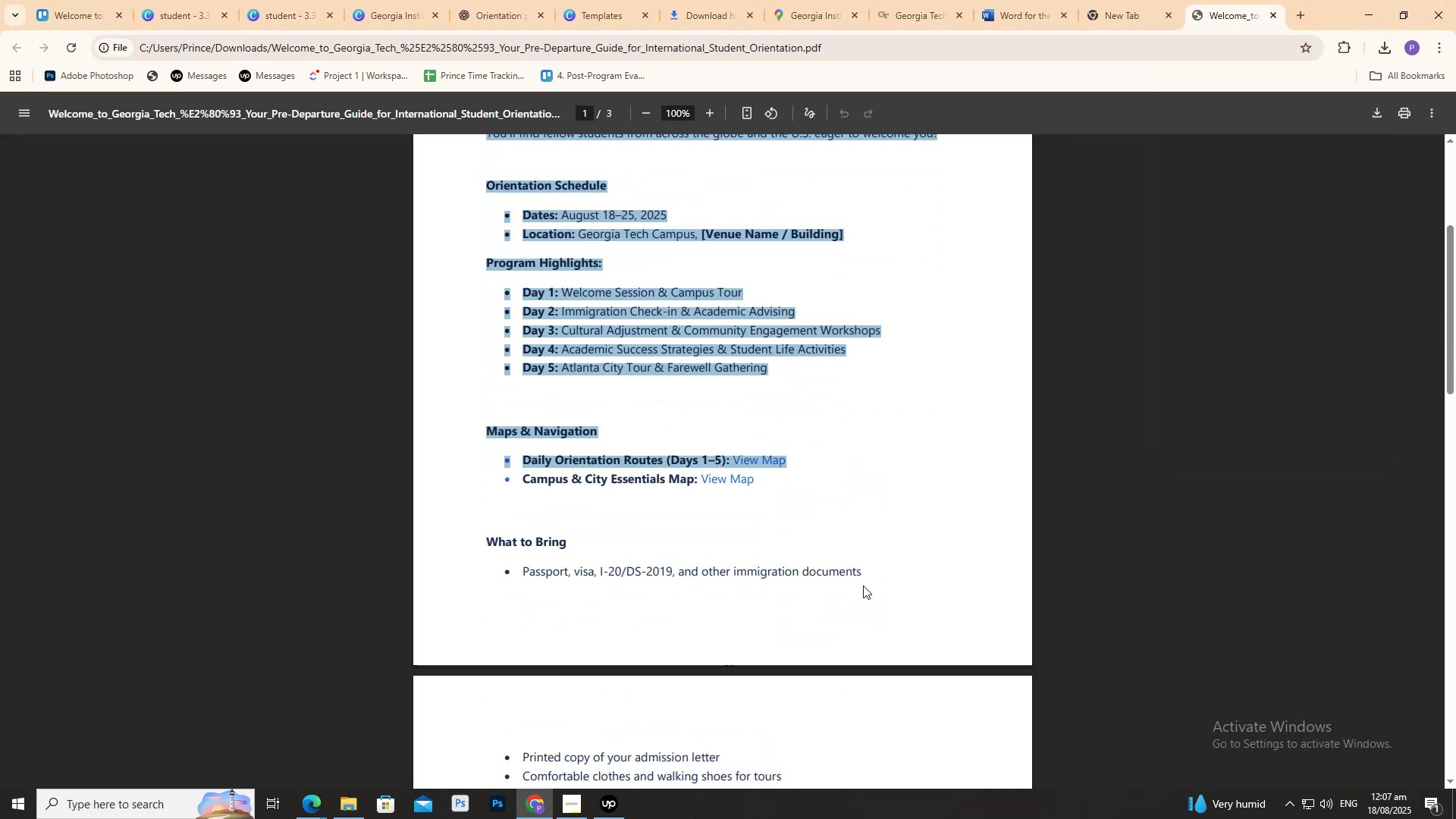 
key(Control+A)
 